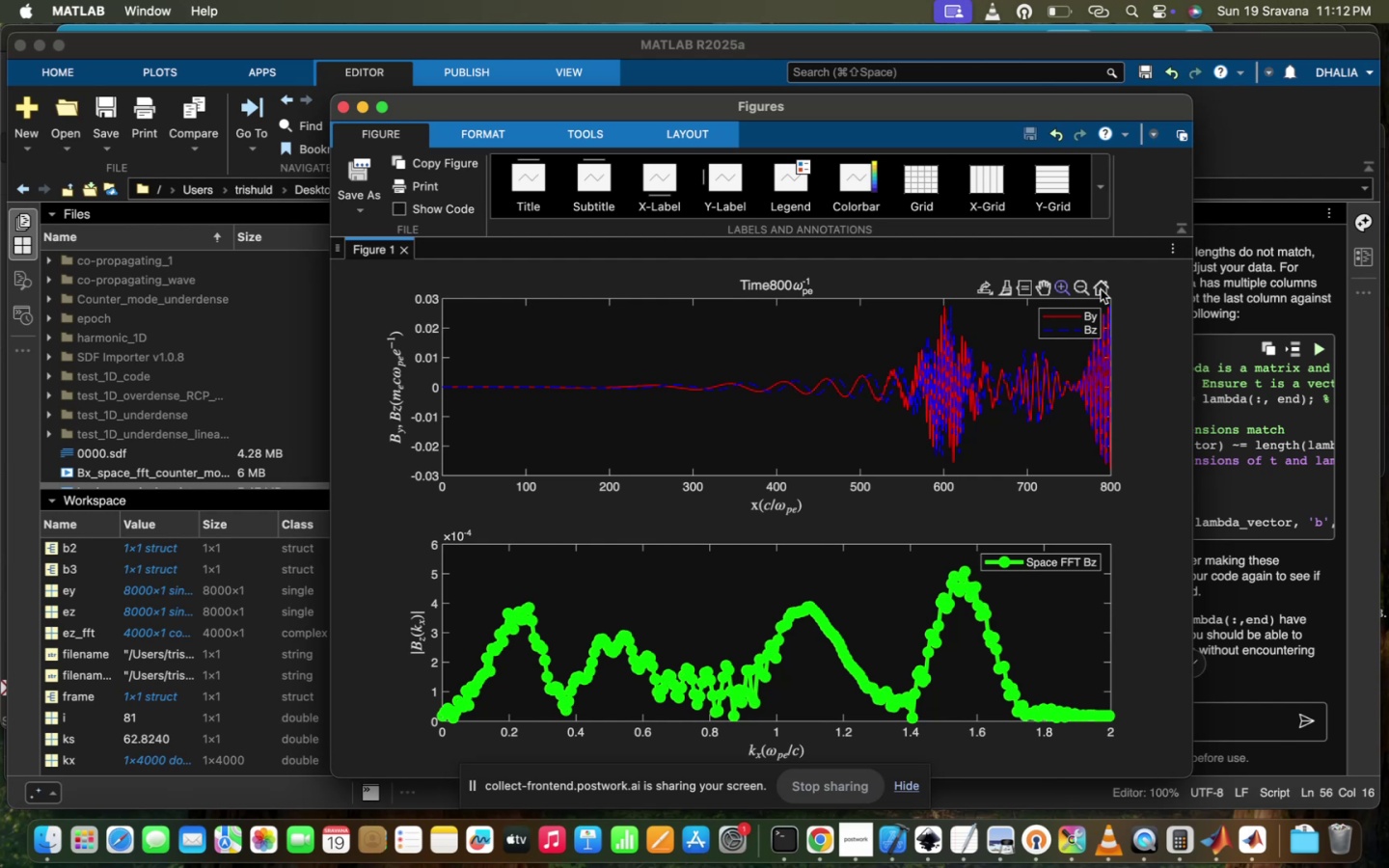 
wait(45.95)
 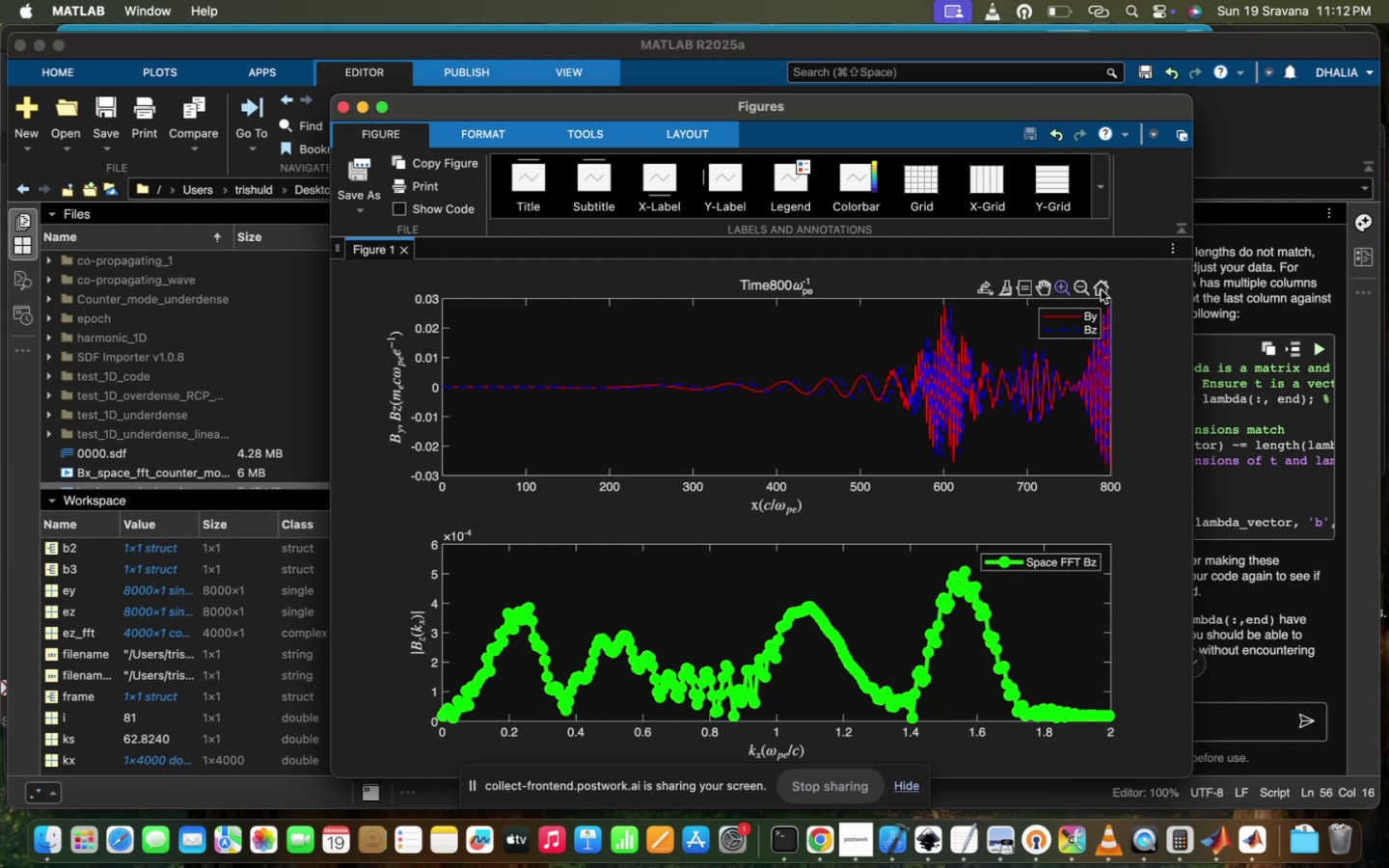 
scroll: coordinate [574, 434], scroll_direction: down, amount: 14.0
 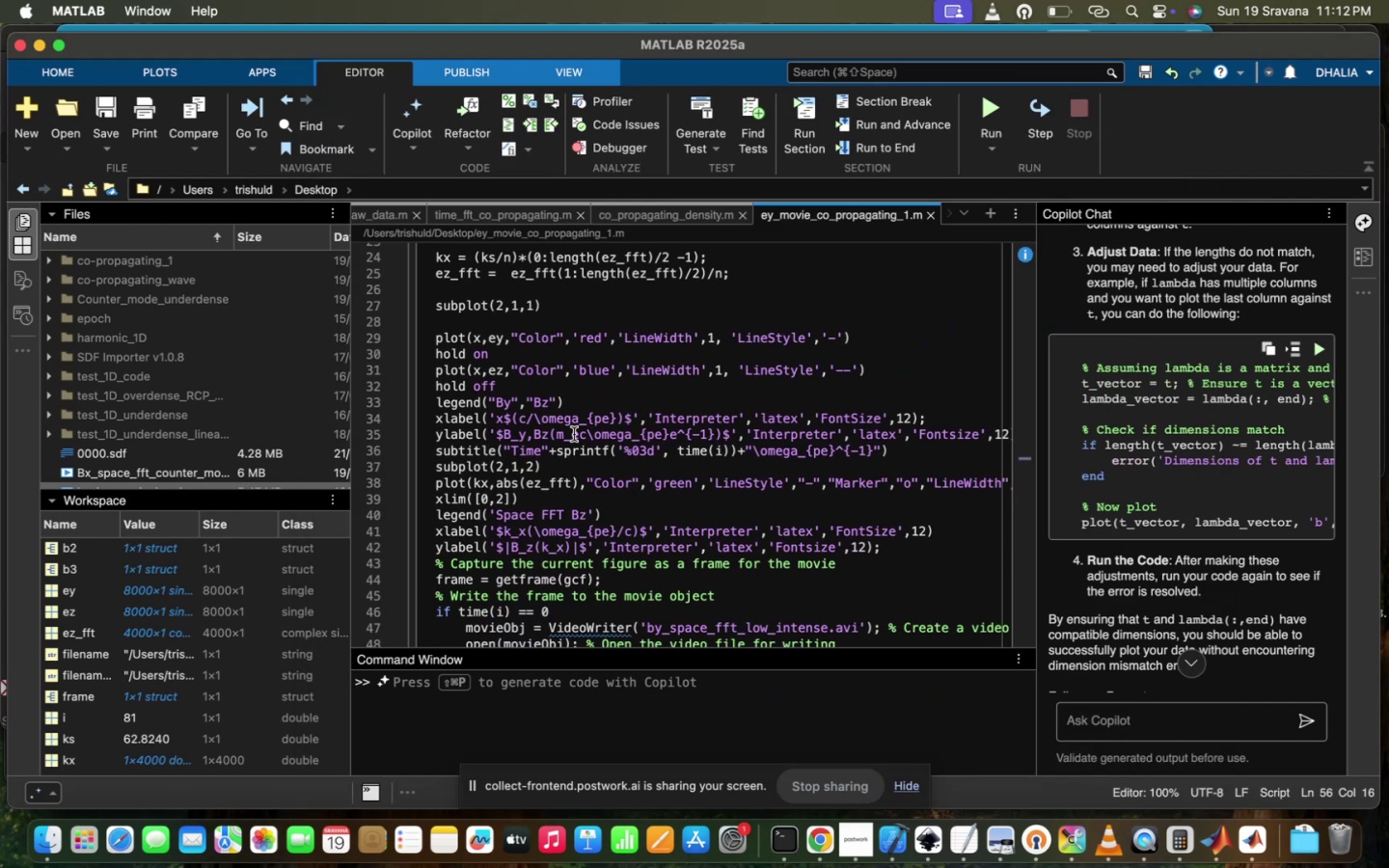 
wait(6.35)
 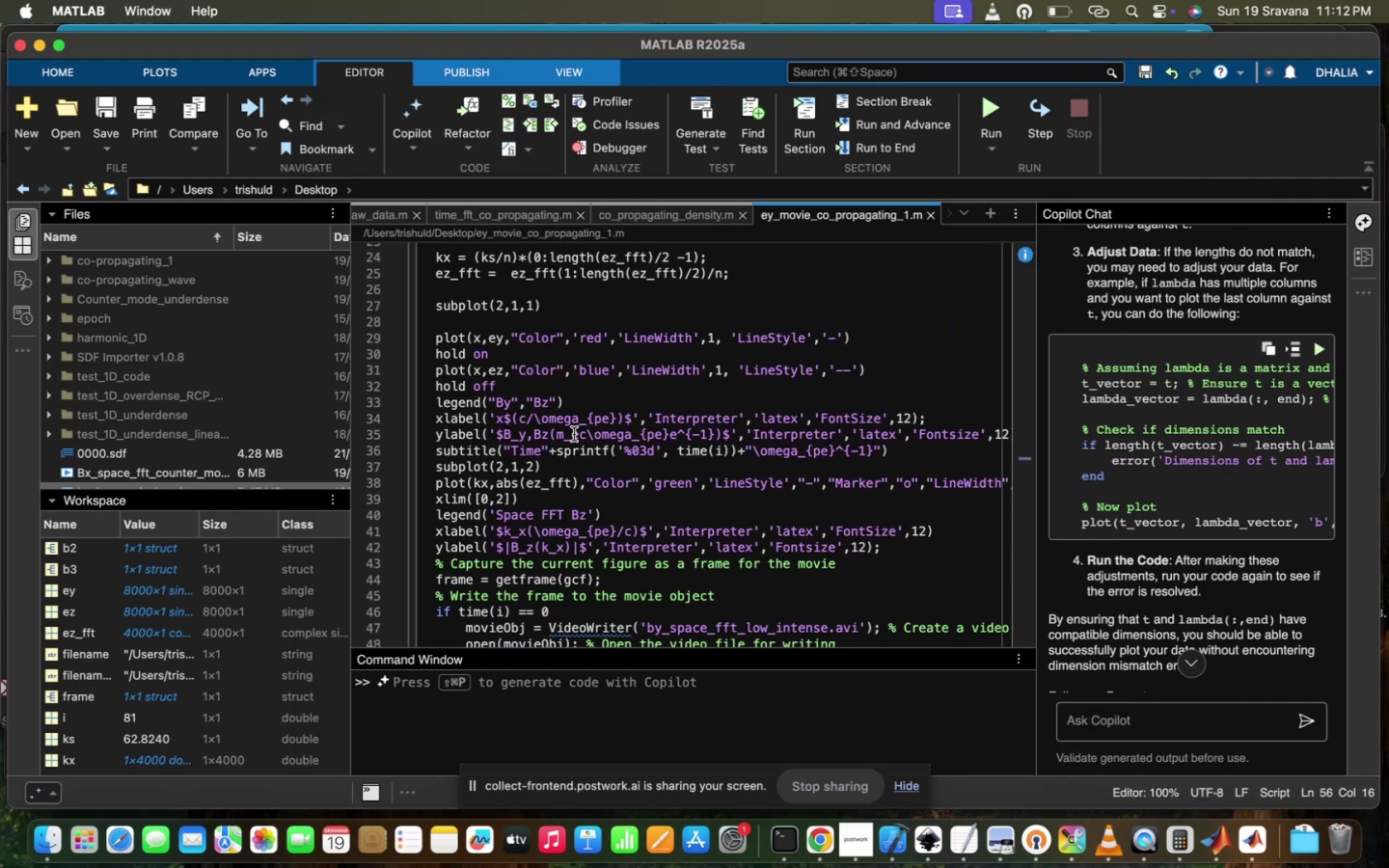 
scroll: coordinate [574, 434], scroll_direction: up, amount: 12.0
 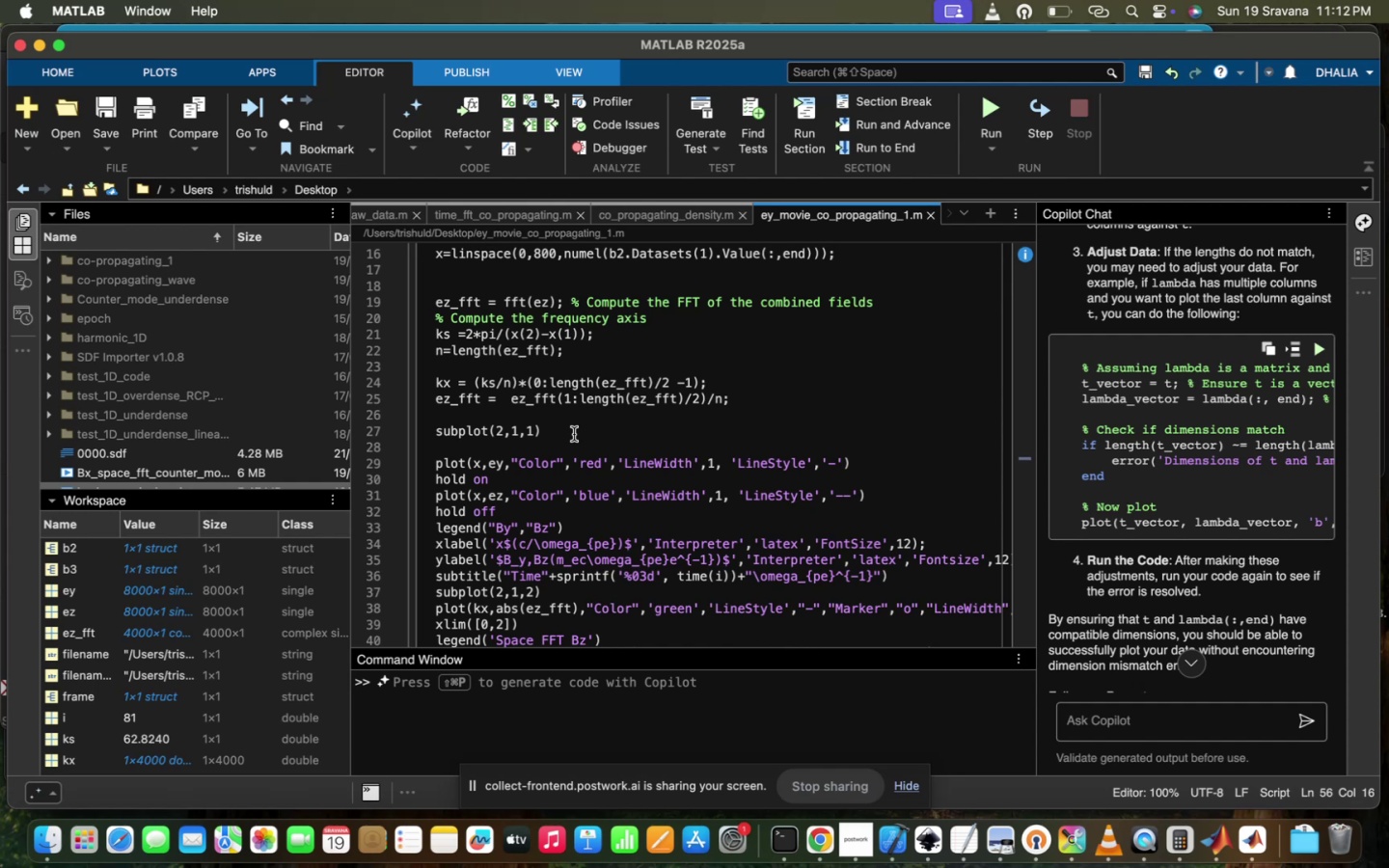 
wait(15.42)
 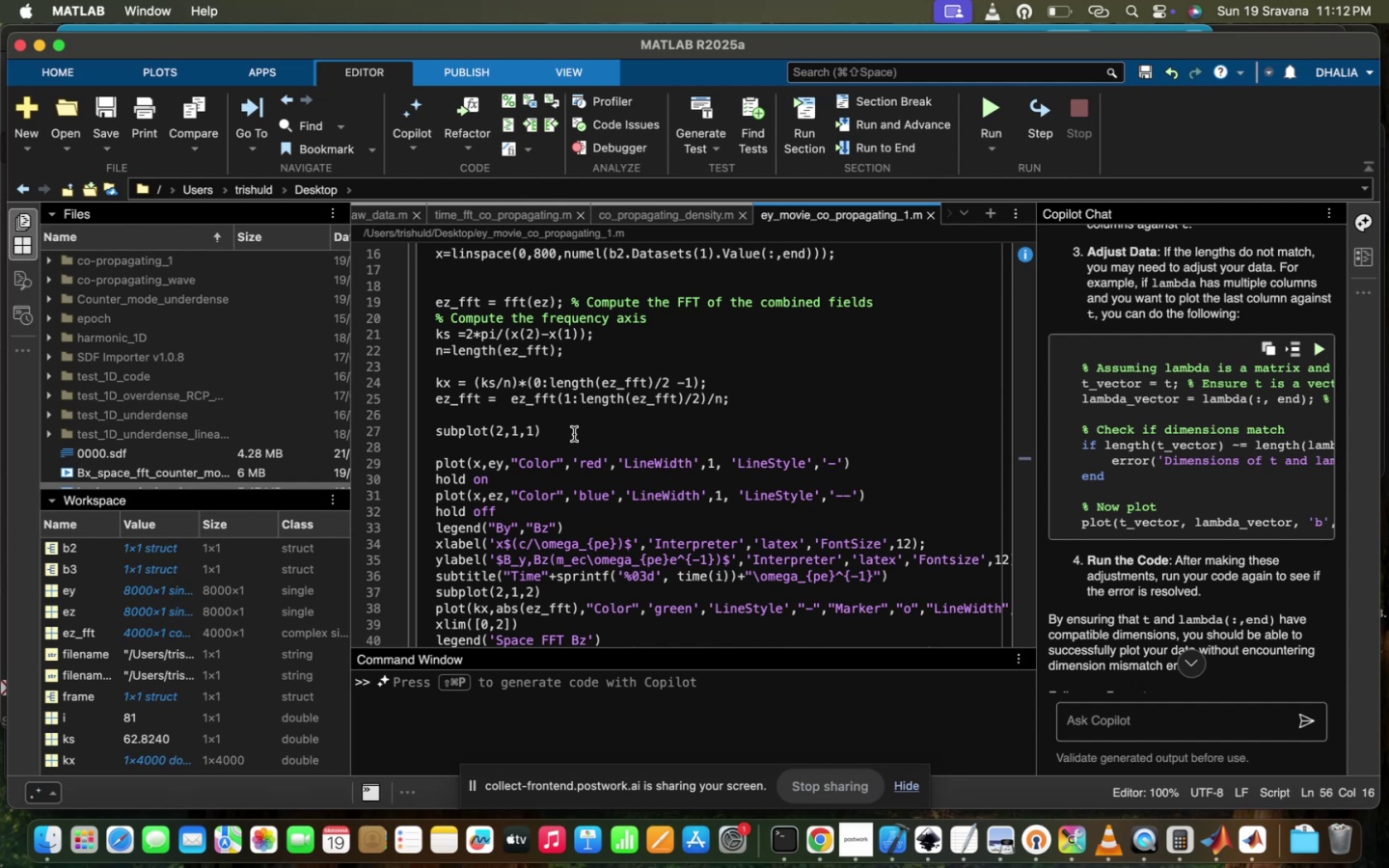 
scroll: coordinate [574, 434], scroll_direction: up, amount: 11.0
 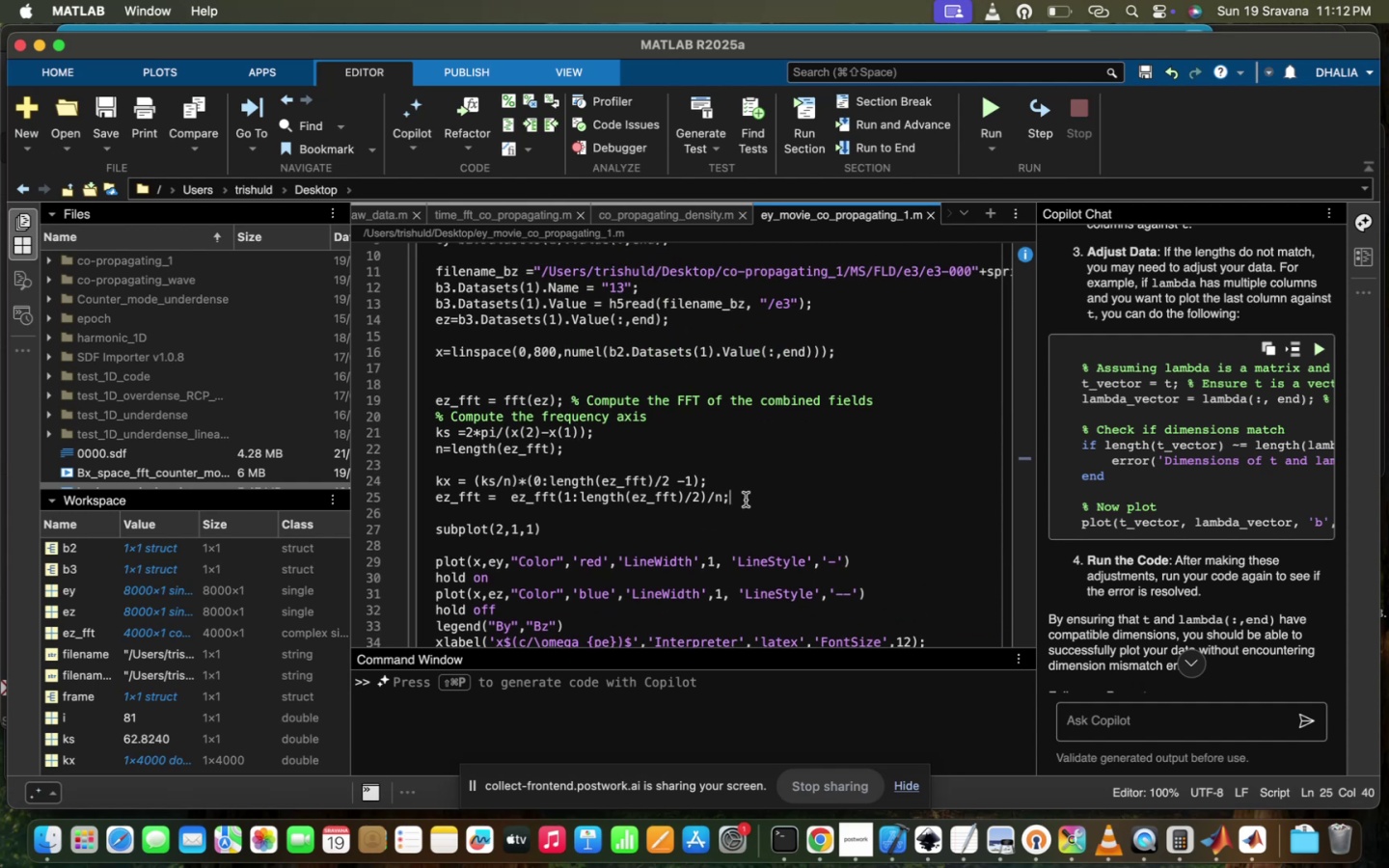 
wait(5.98)
 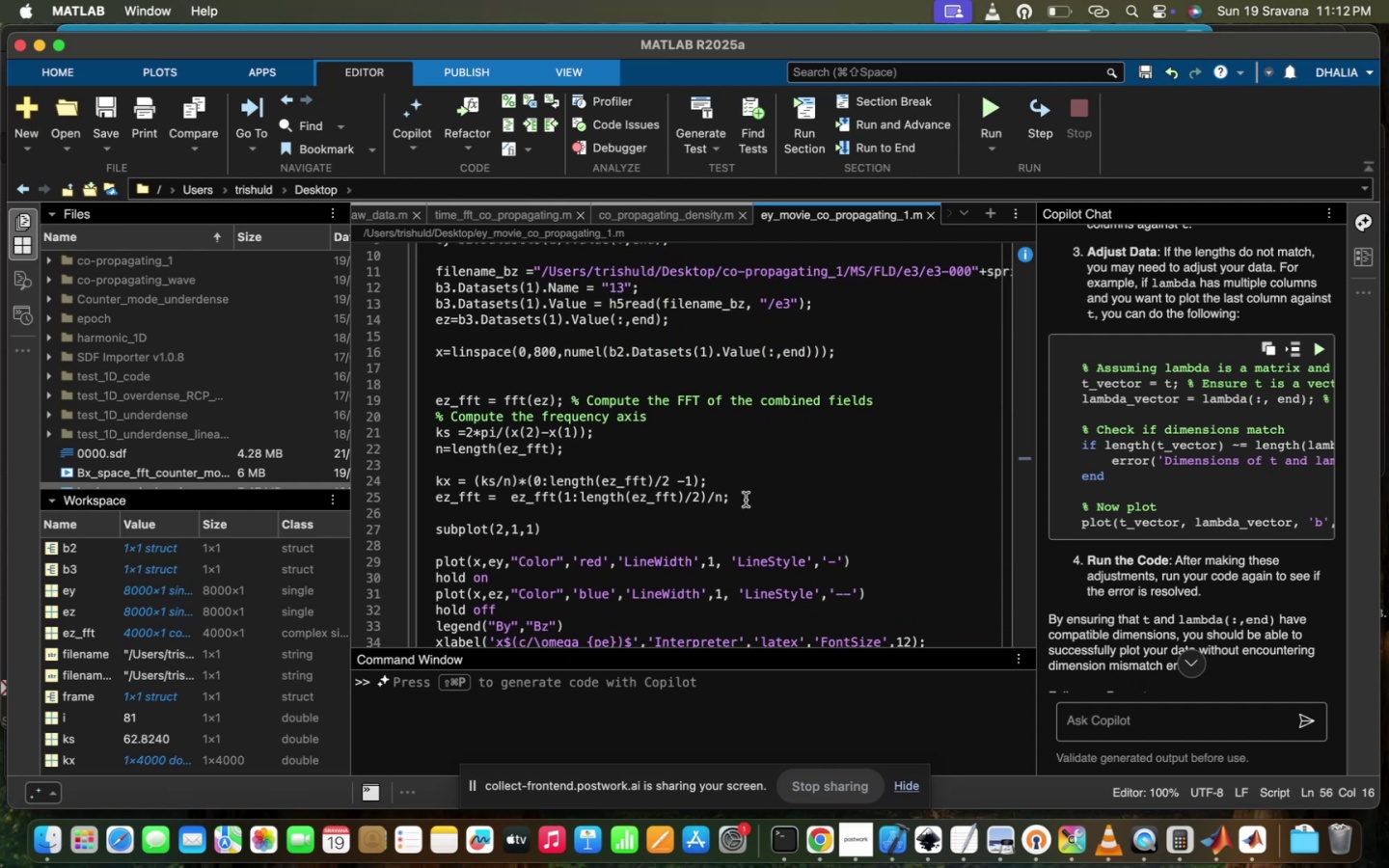 
left_click([746, 500])
 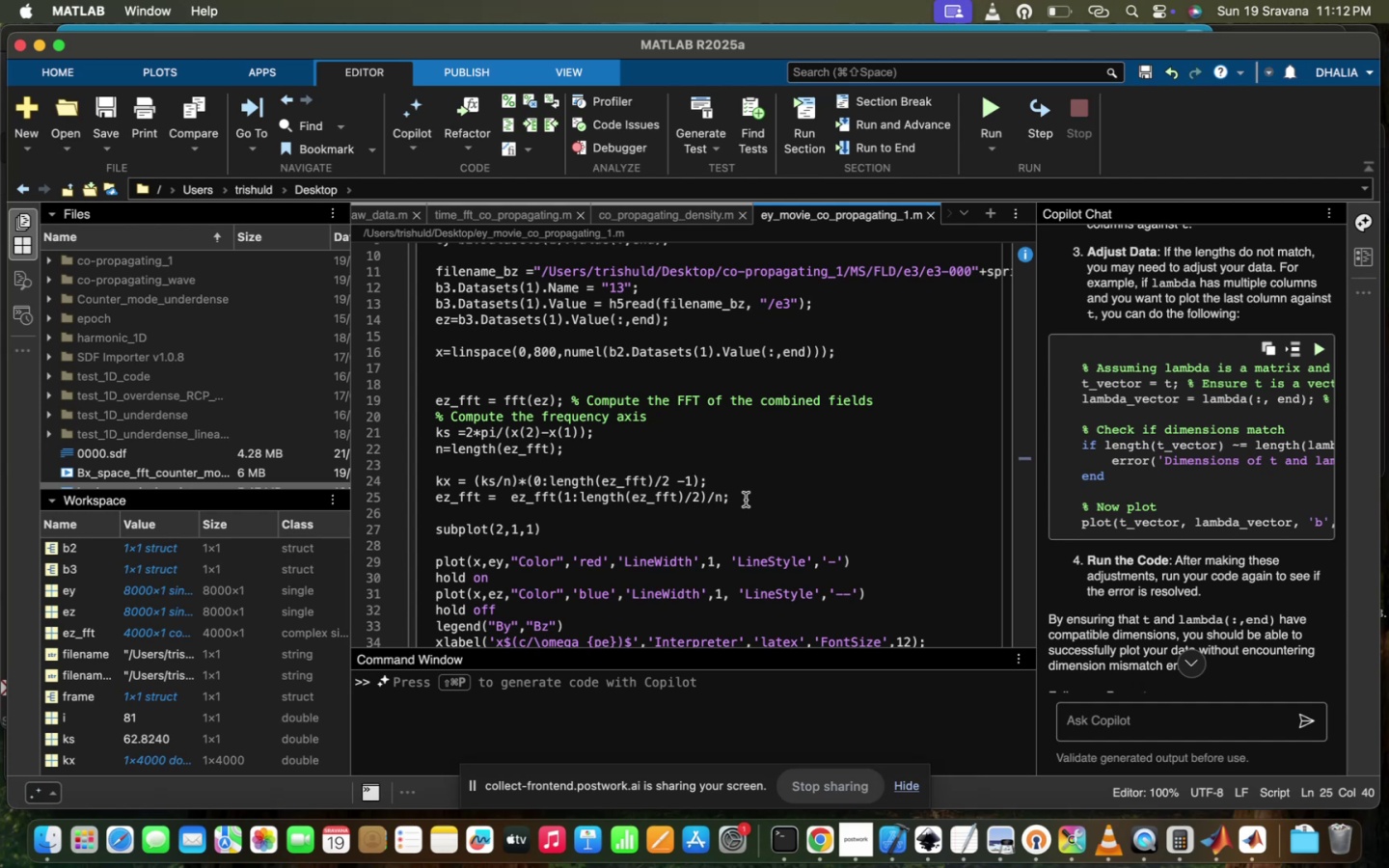 
wait(5.82)
 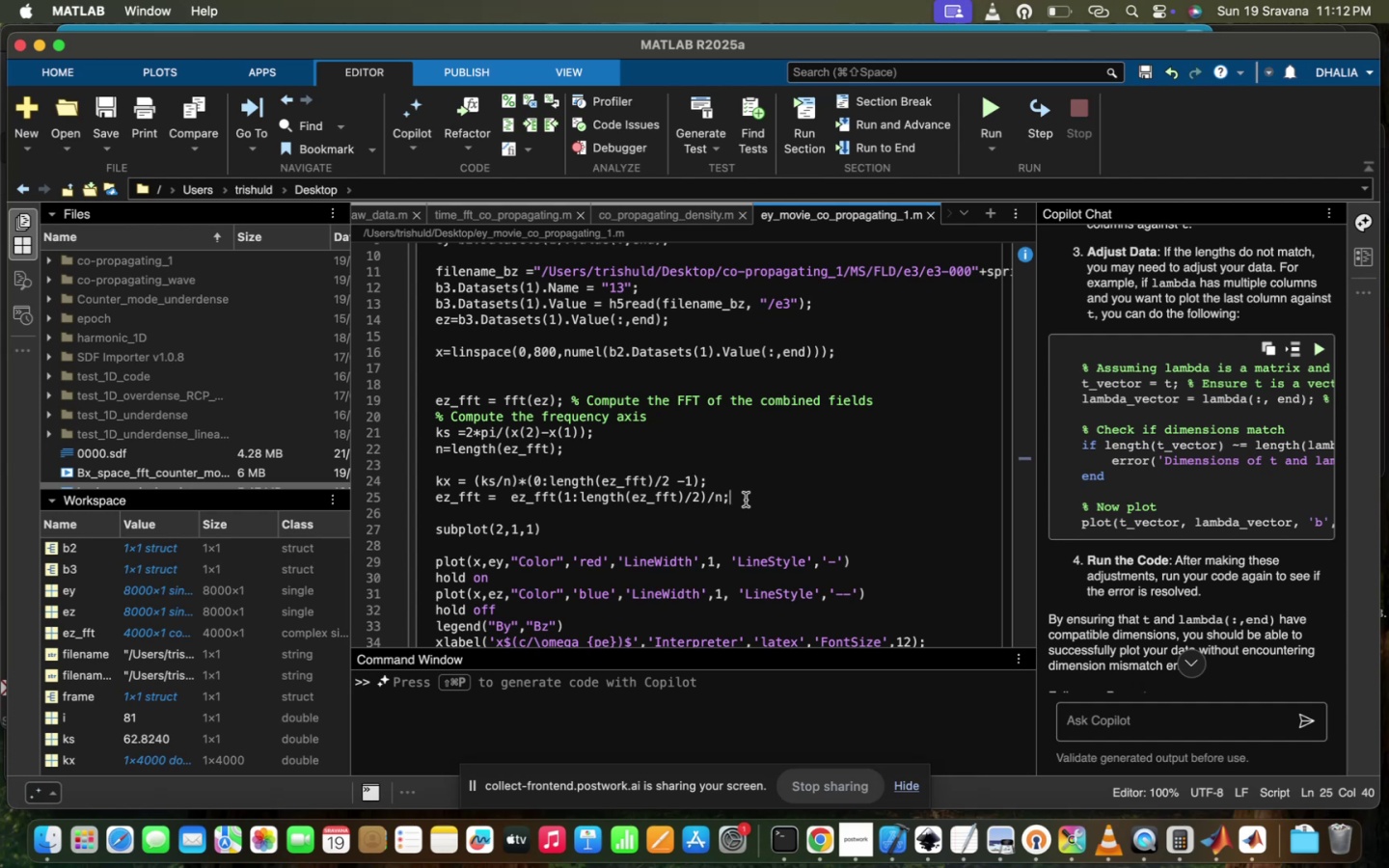 
scroll: coordinate [746, 500], scroll_direction: up, amount: 6.0
 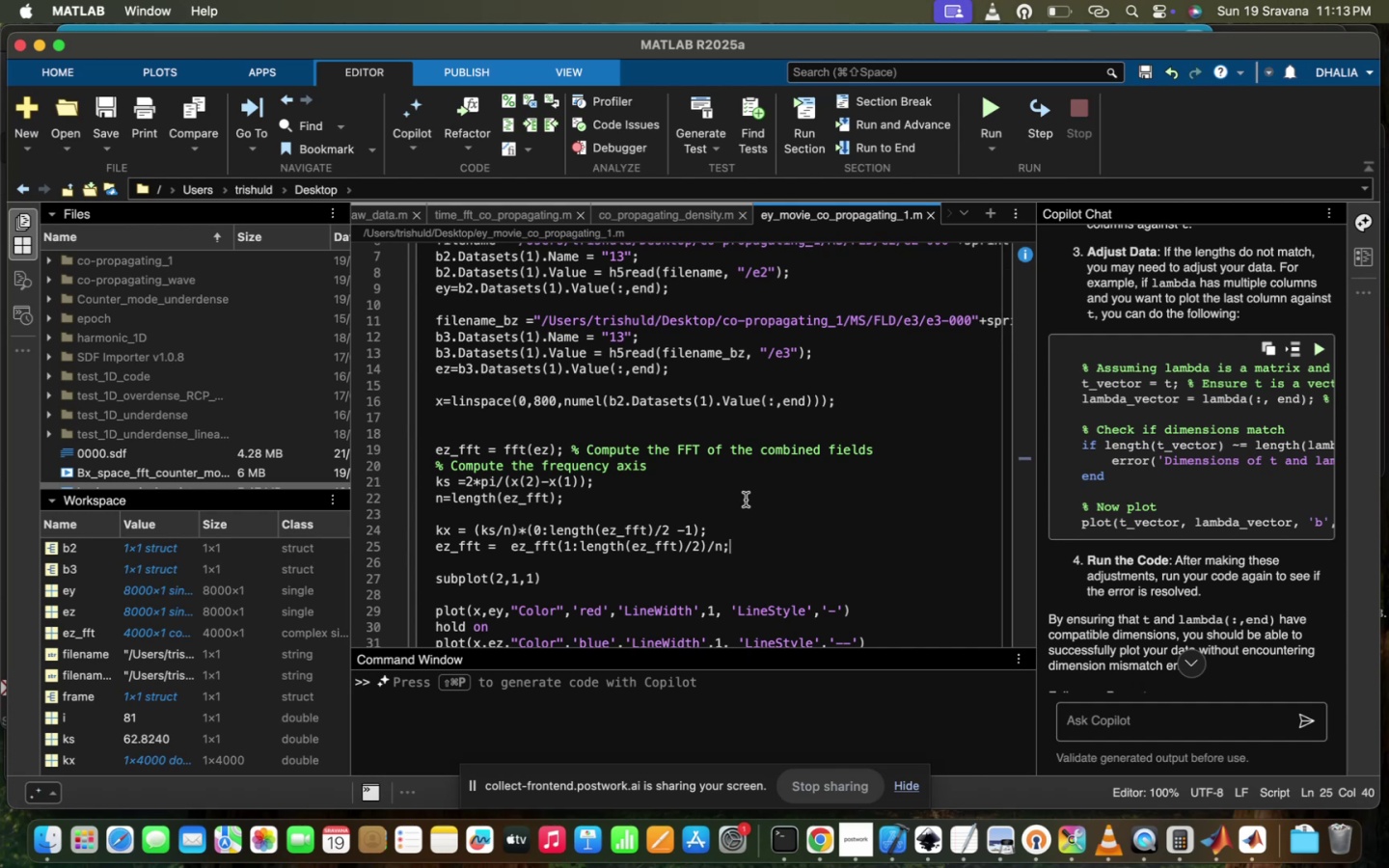 
wait(28.09)
 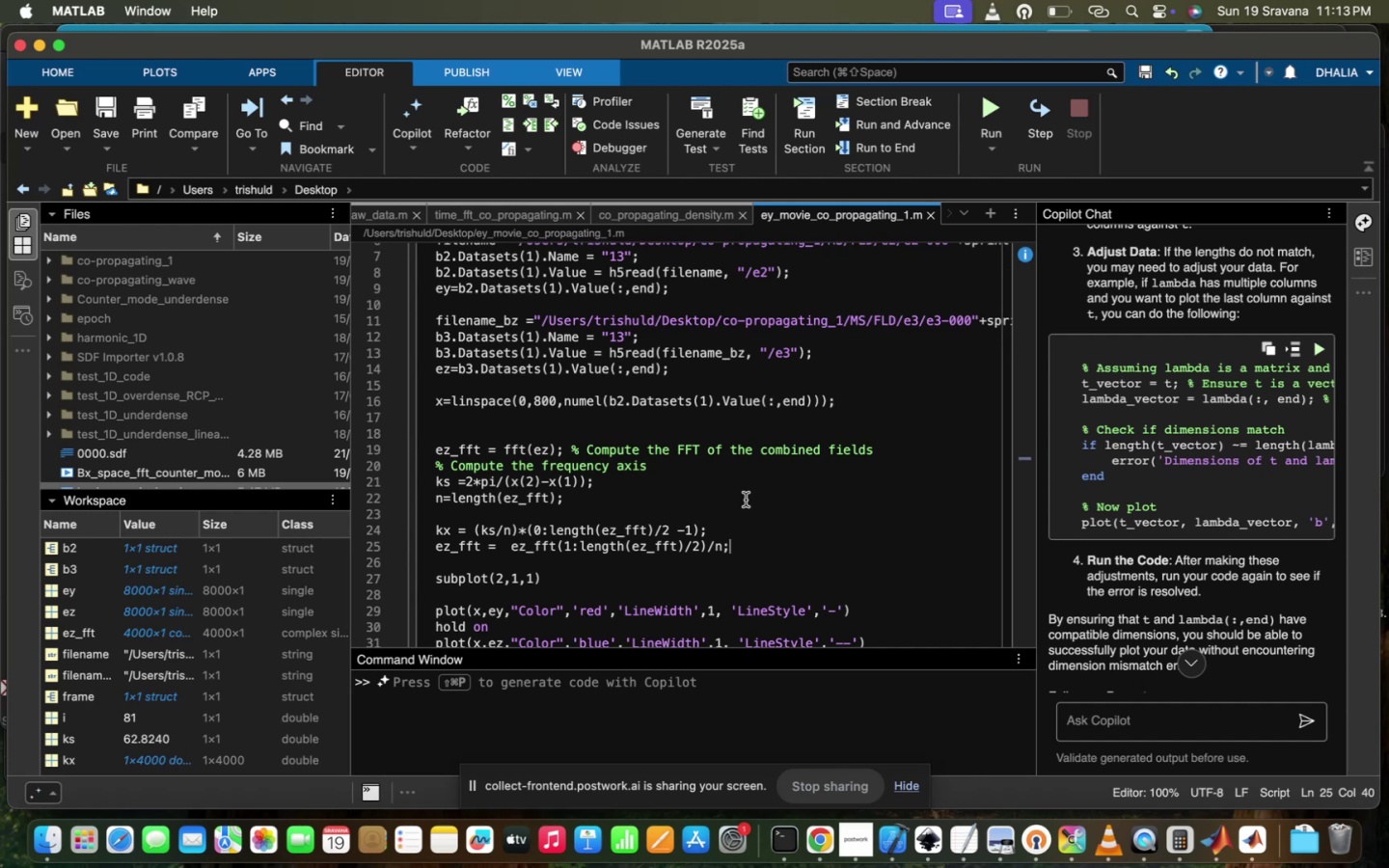 
scroll: coordinate [746, 500], scroll_direction: down, amount: 7.0
 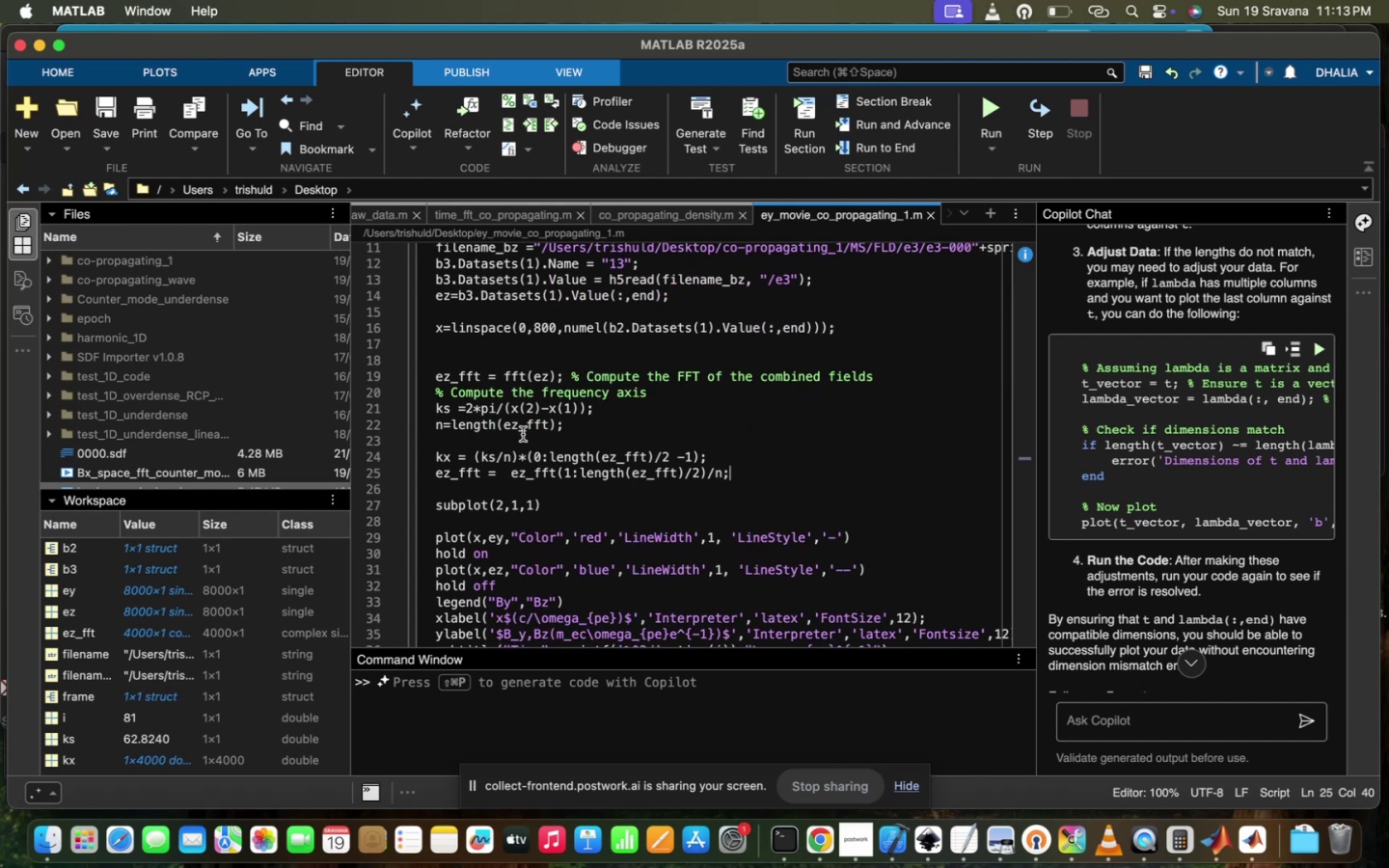 
left_click([517, 420])
 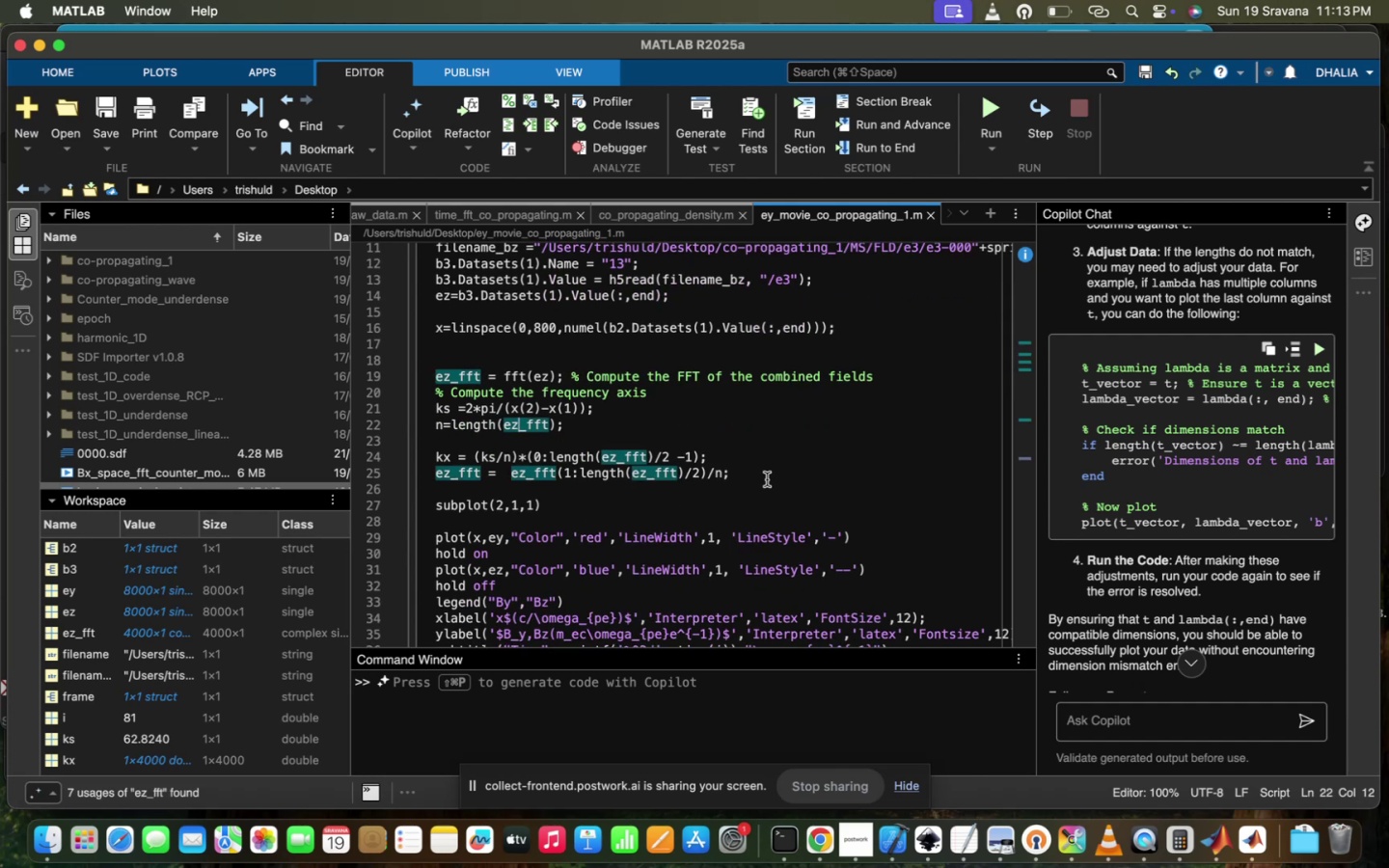 
key(Enter)
 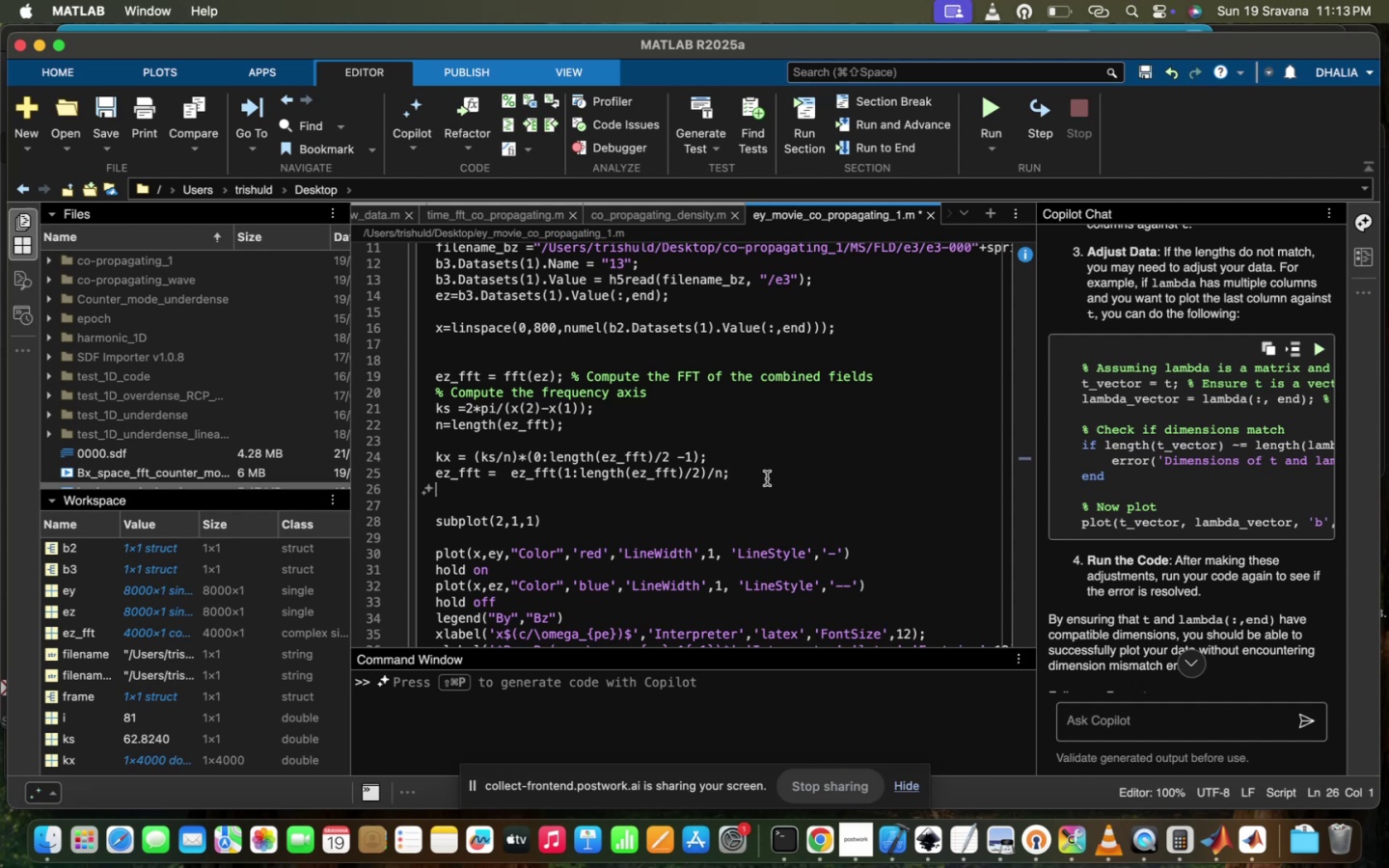 
wait(9.23)
 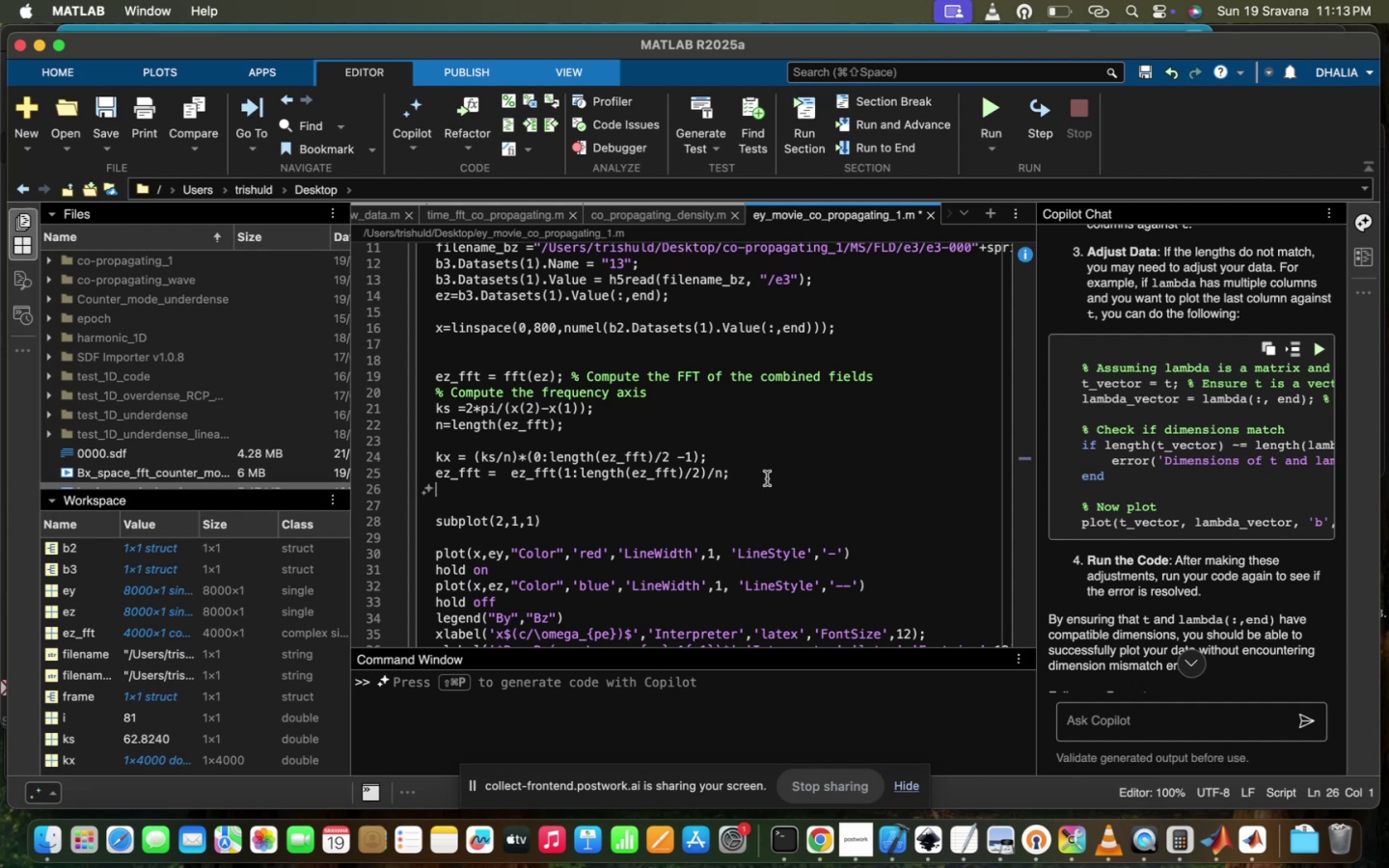 
left_click([660, 532])
 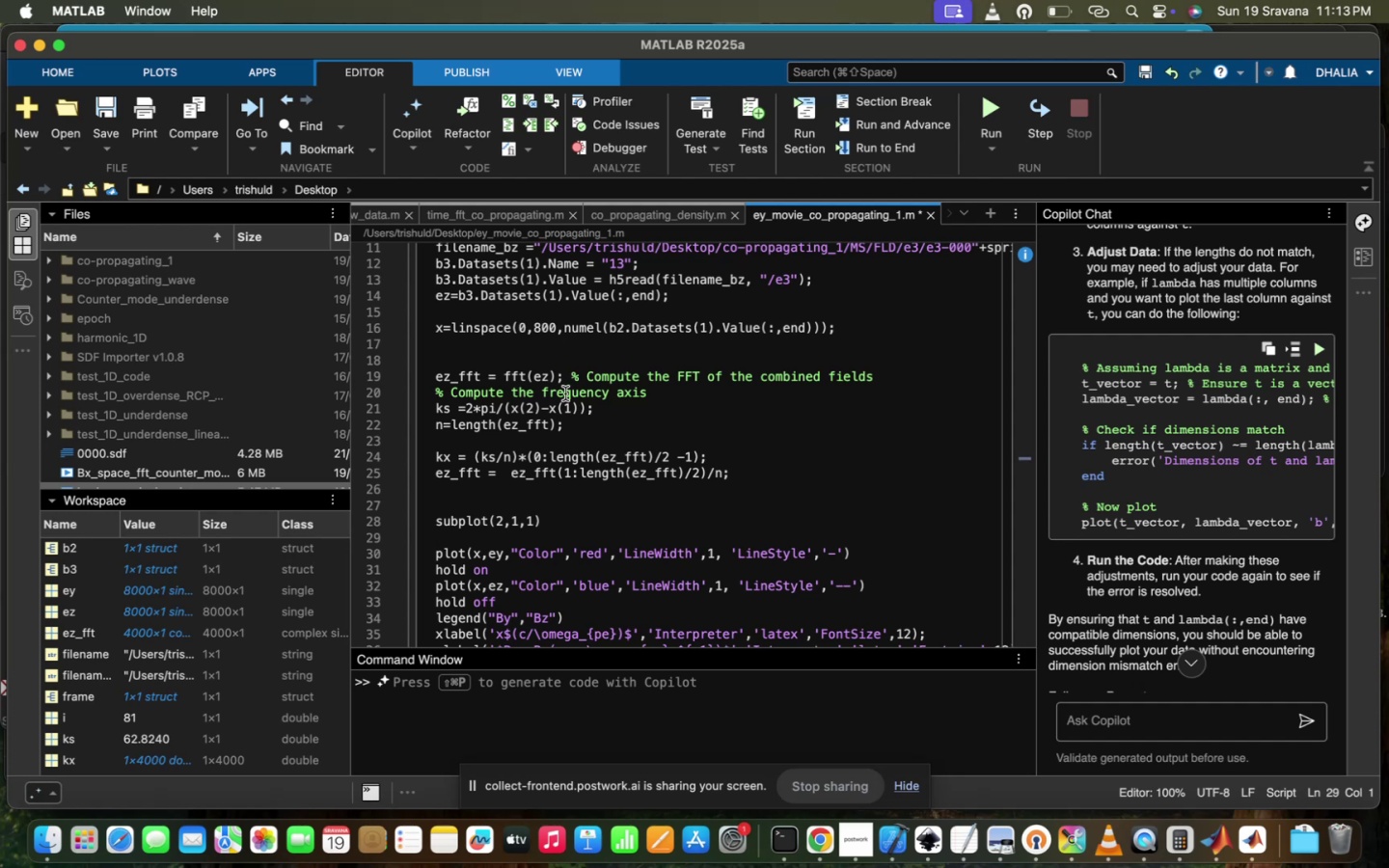 
left_click([449, 387])
 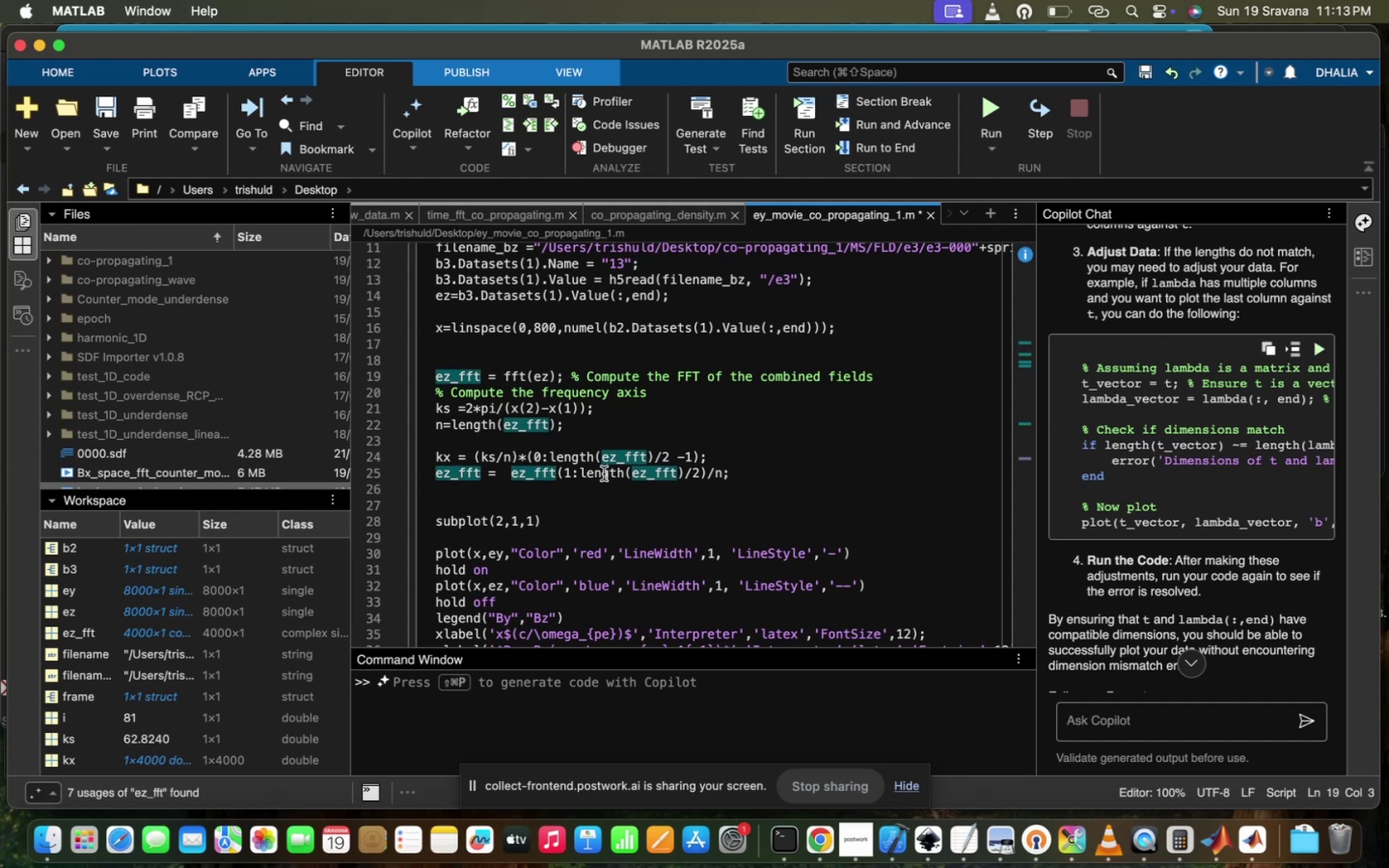 
scroll: coordinate [604, 474], scroll_direction: up, amount: 7.0
 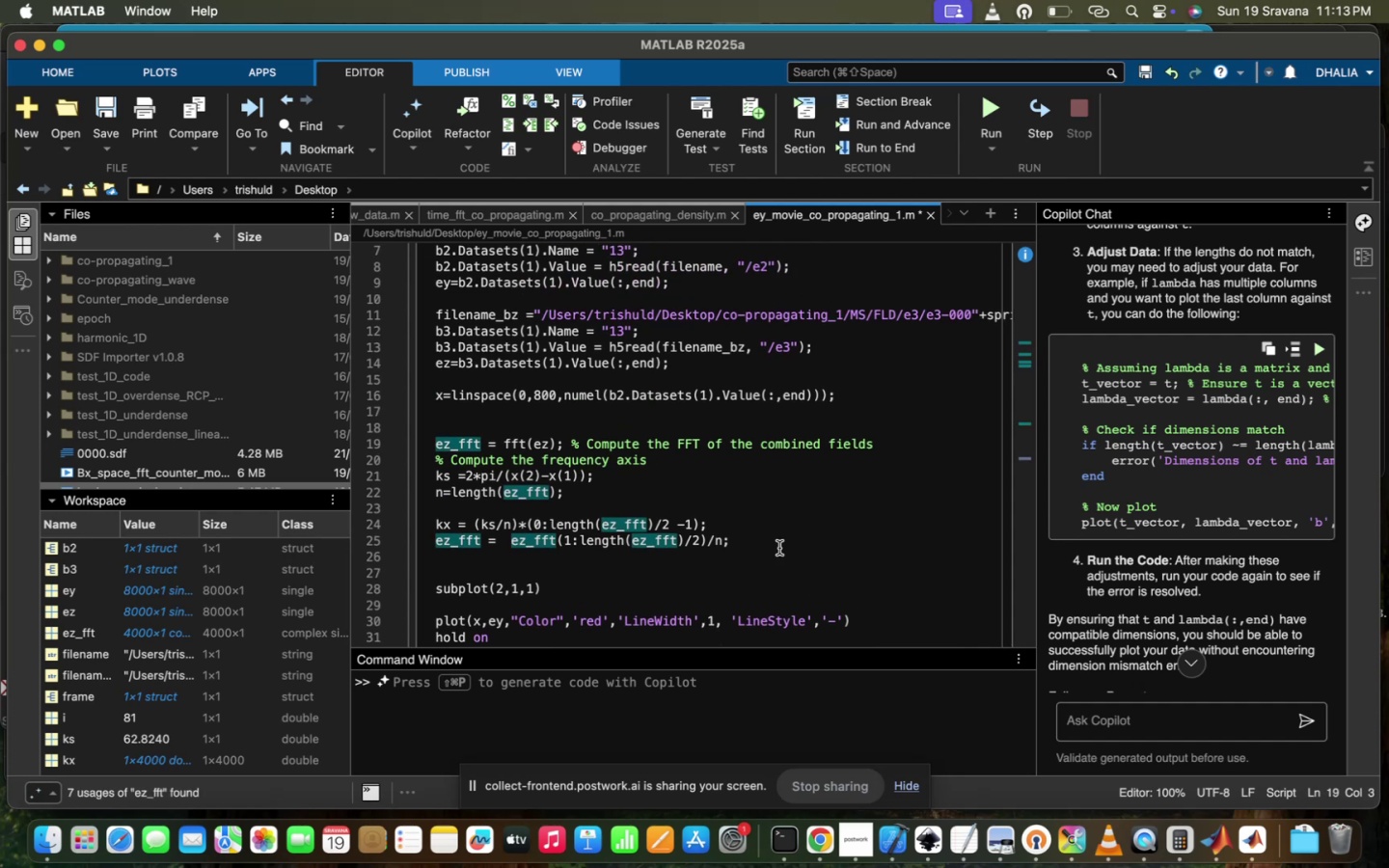 
left_click_drag(start_coordinate=[756, 534], to_coordinate=[416, 437])
 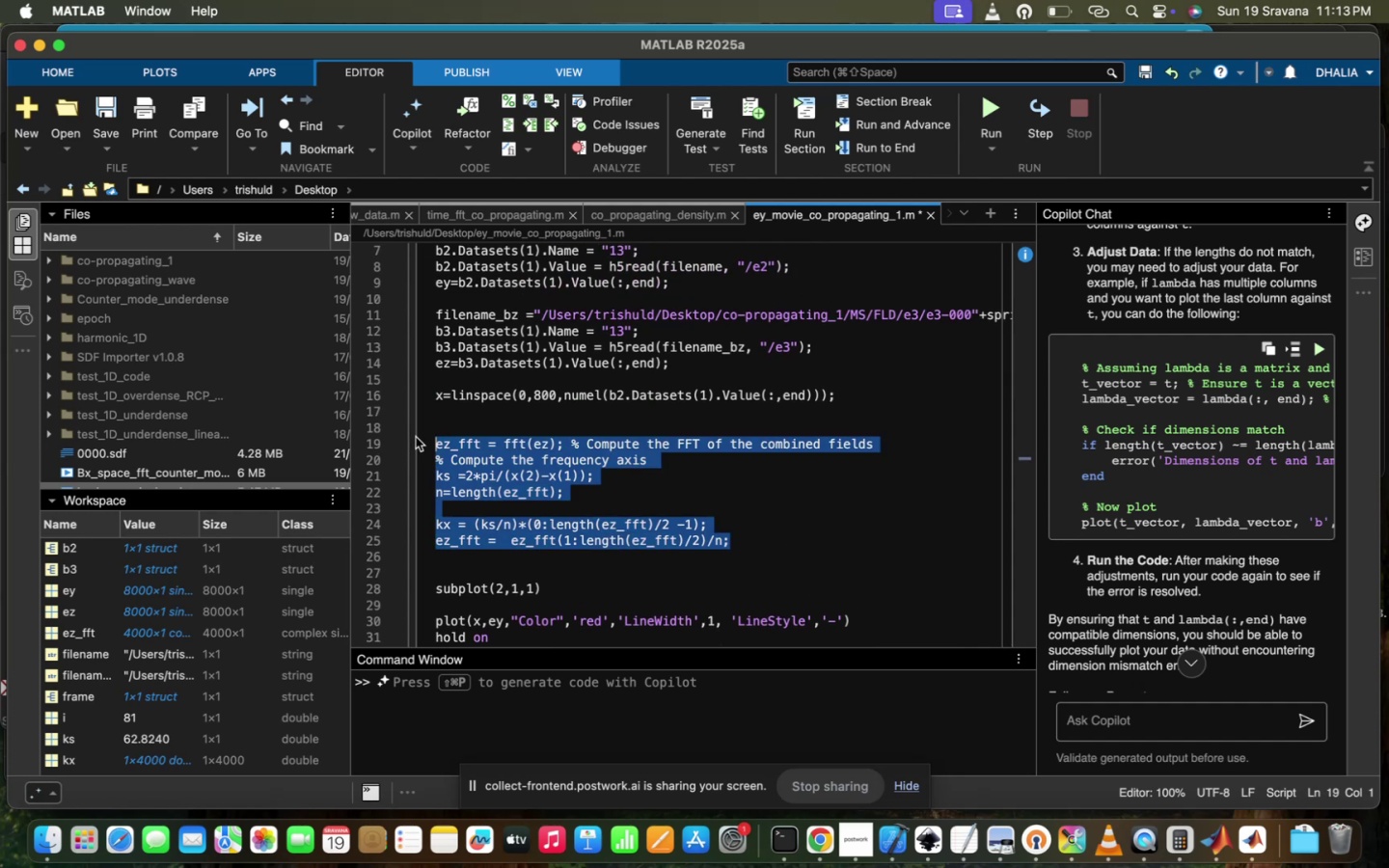 
key(Meta+C)
 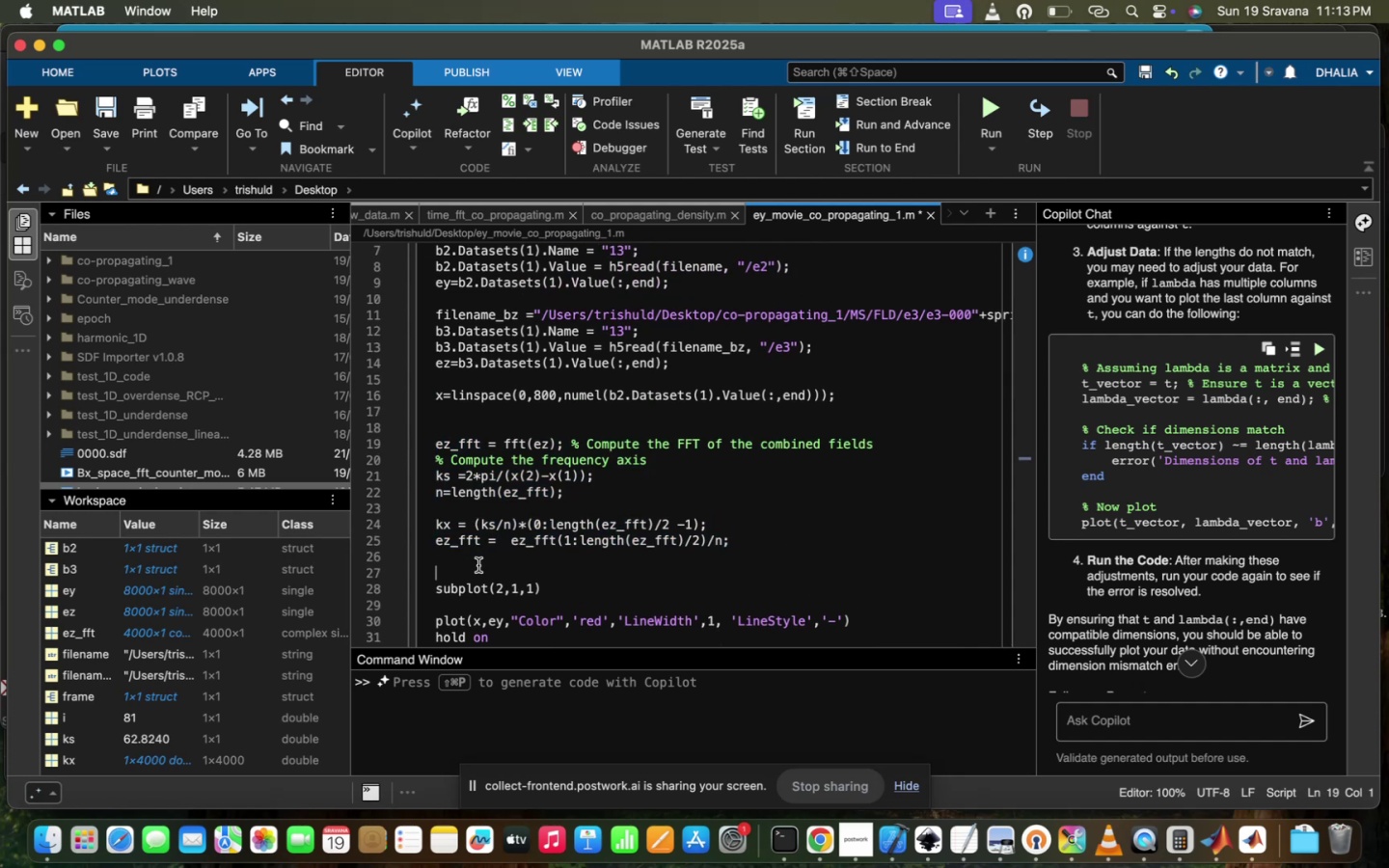 
key(Meta+V)
 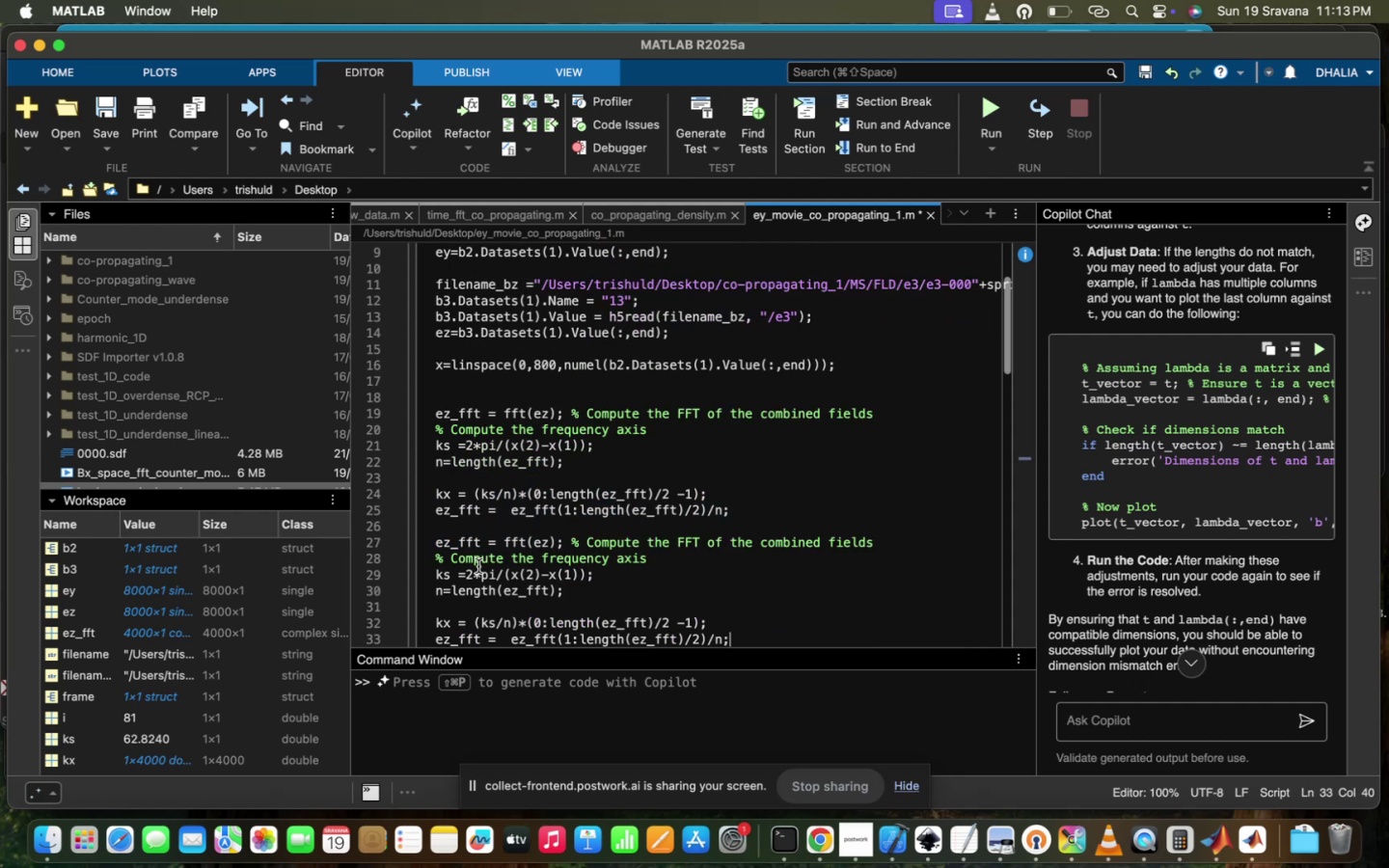 
scroll: coordinate [478, 566], scroll_direction: down, amount: 9.0
 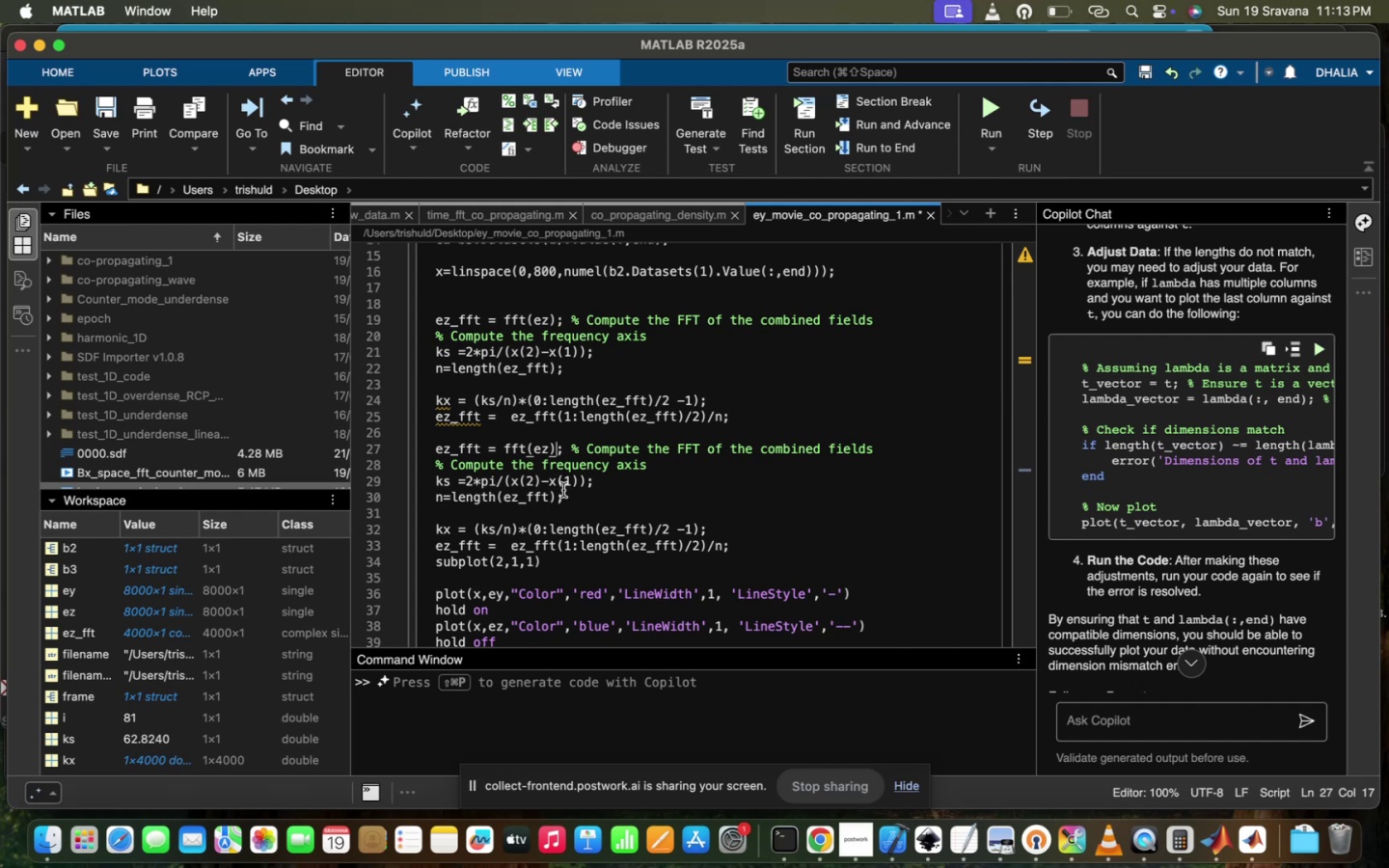 
key(ArrowLeft)
 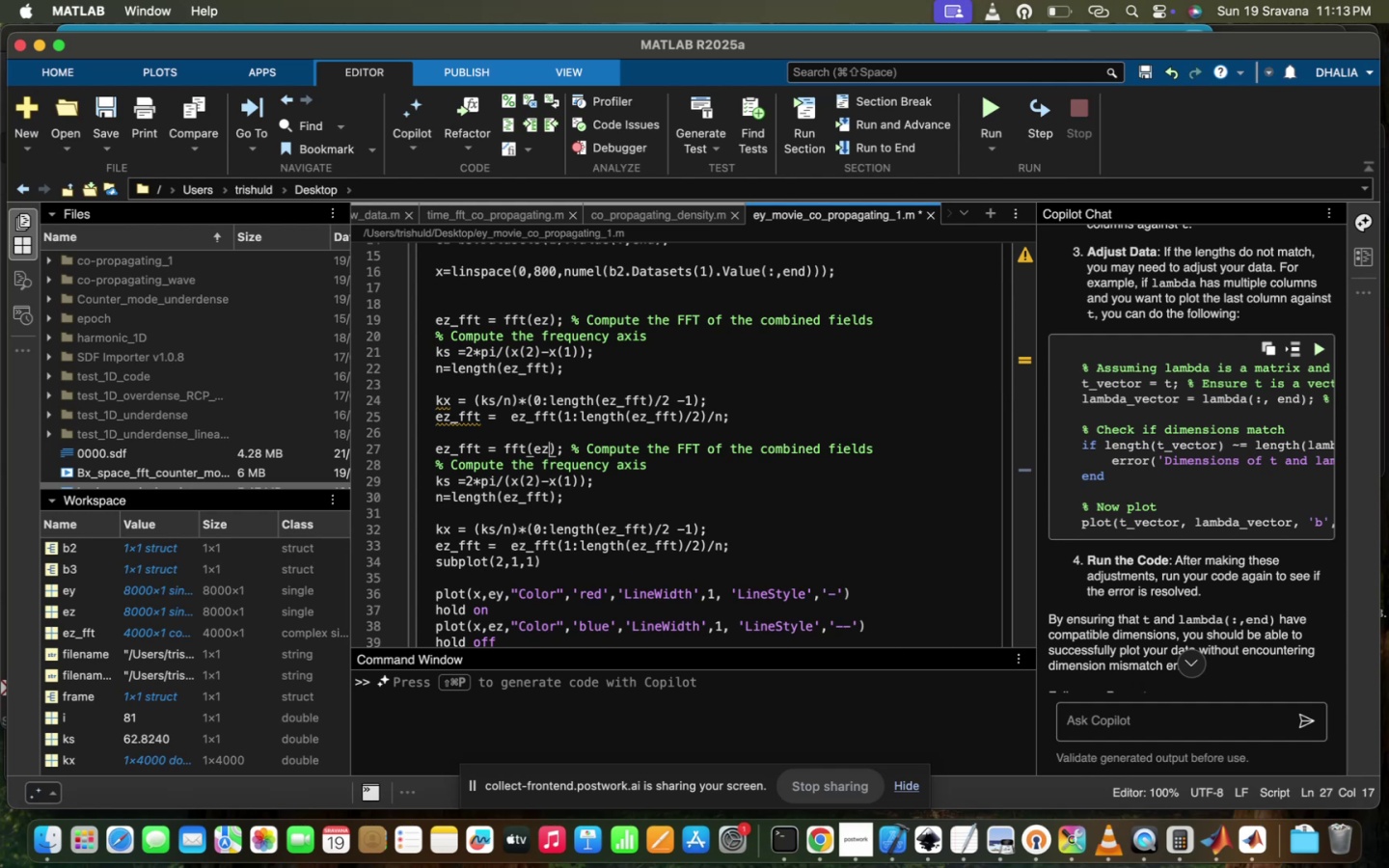 
key(Backslash)
 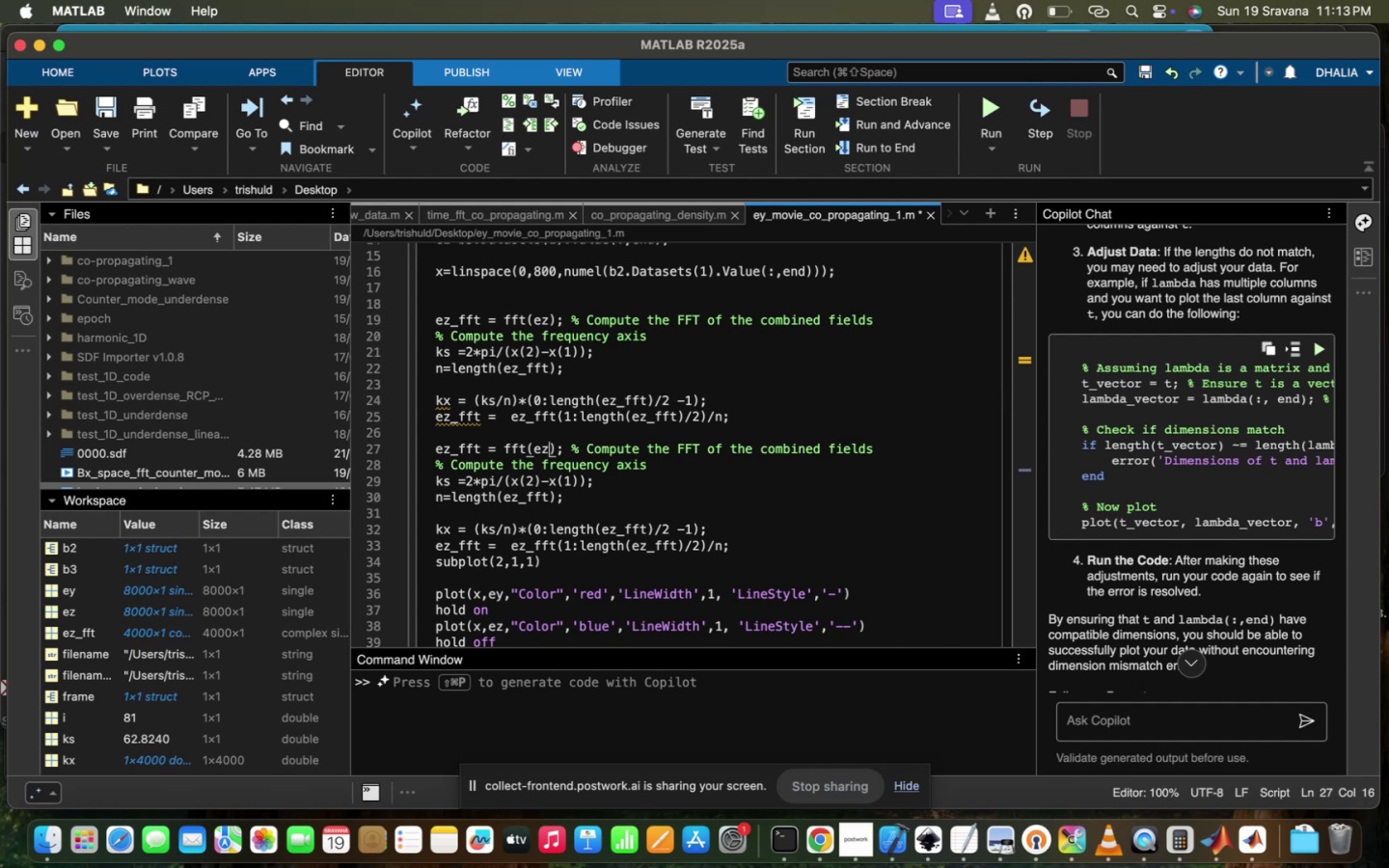 
key(Backspace)
 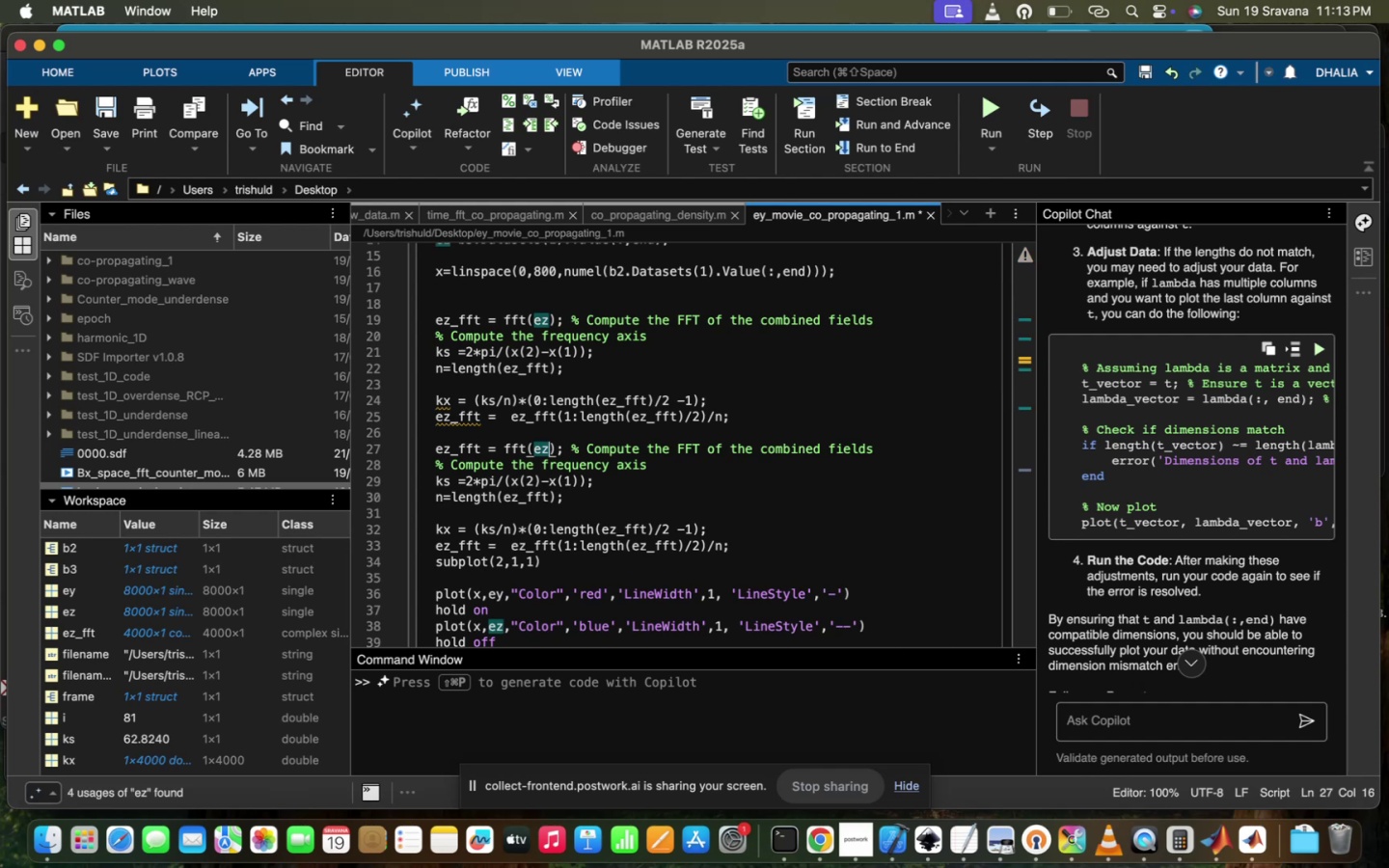 
key(H)
 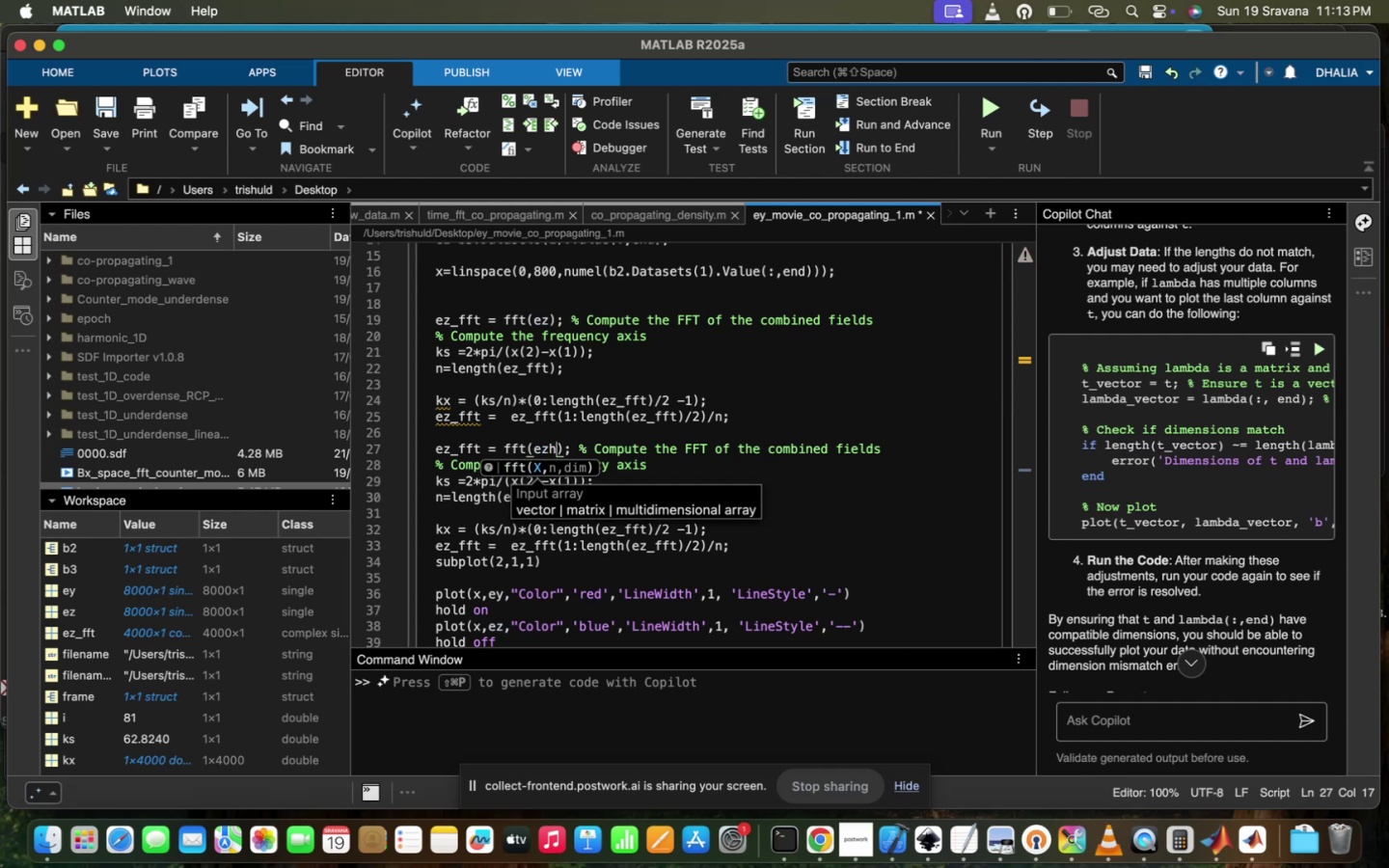 
key(Backspace)
 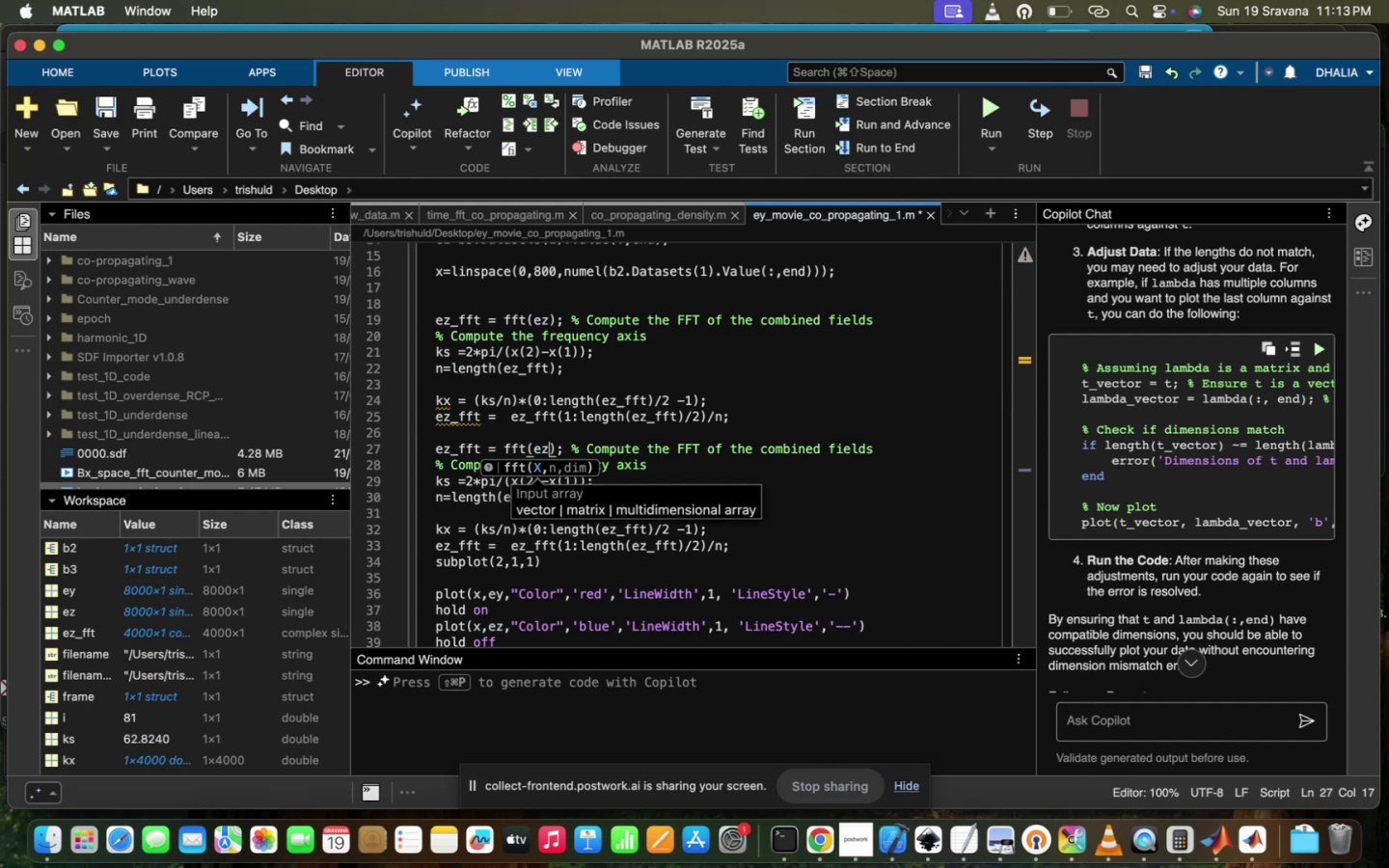 
key(Backspace)
 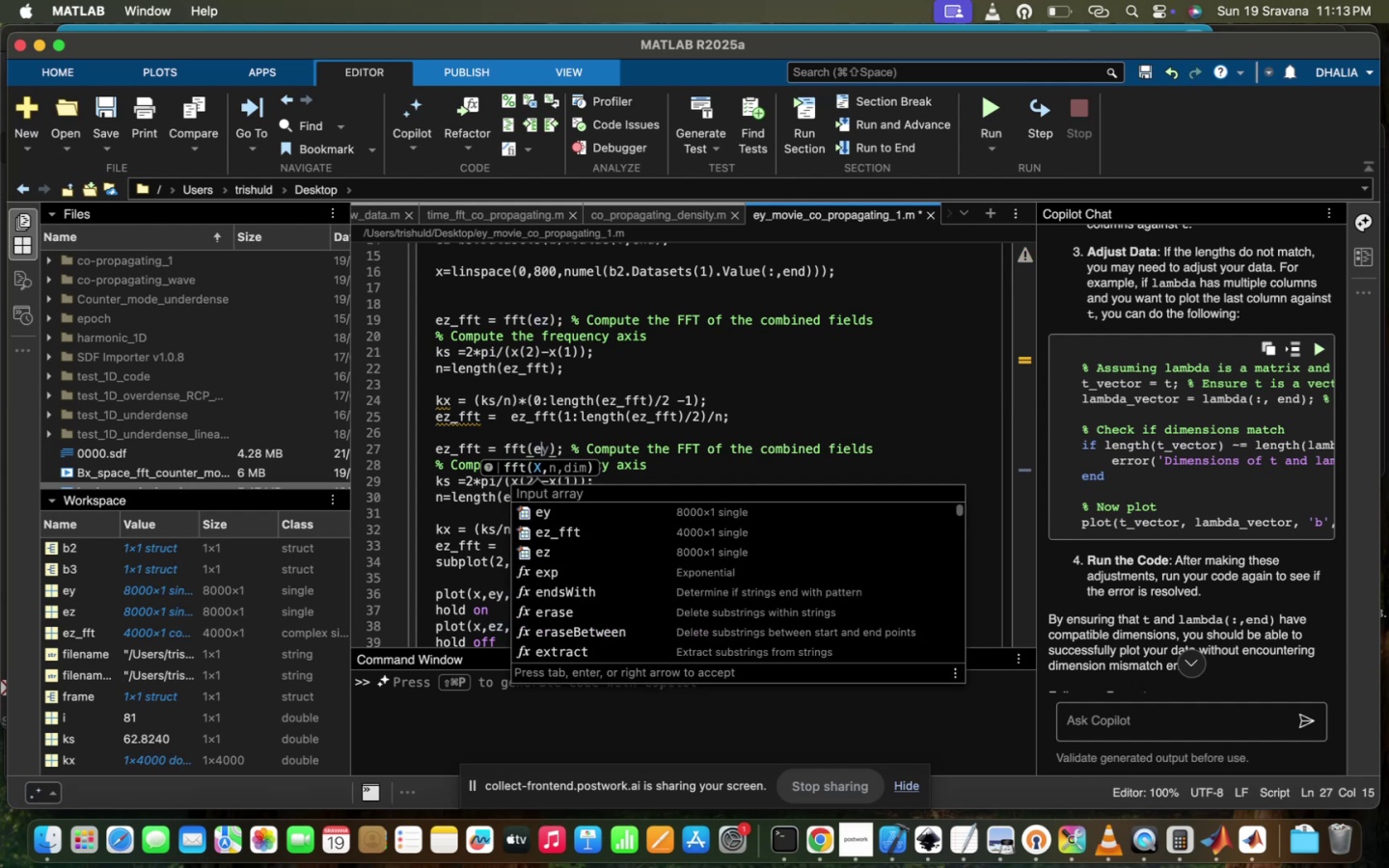 
key(Y)
 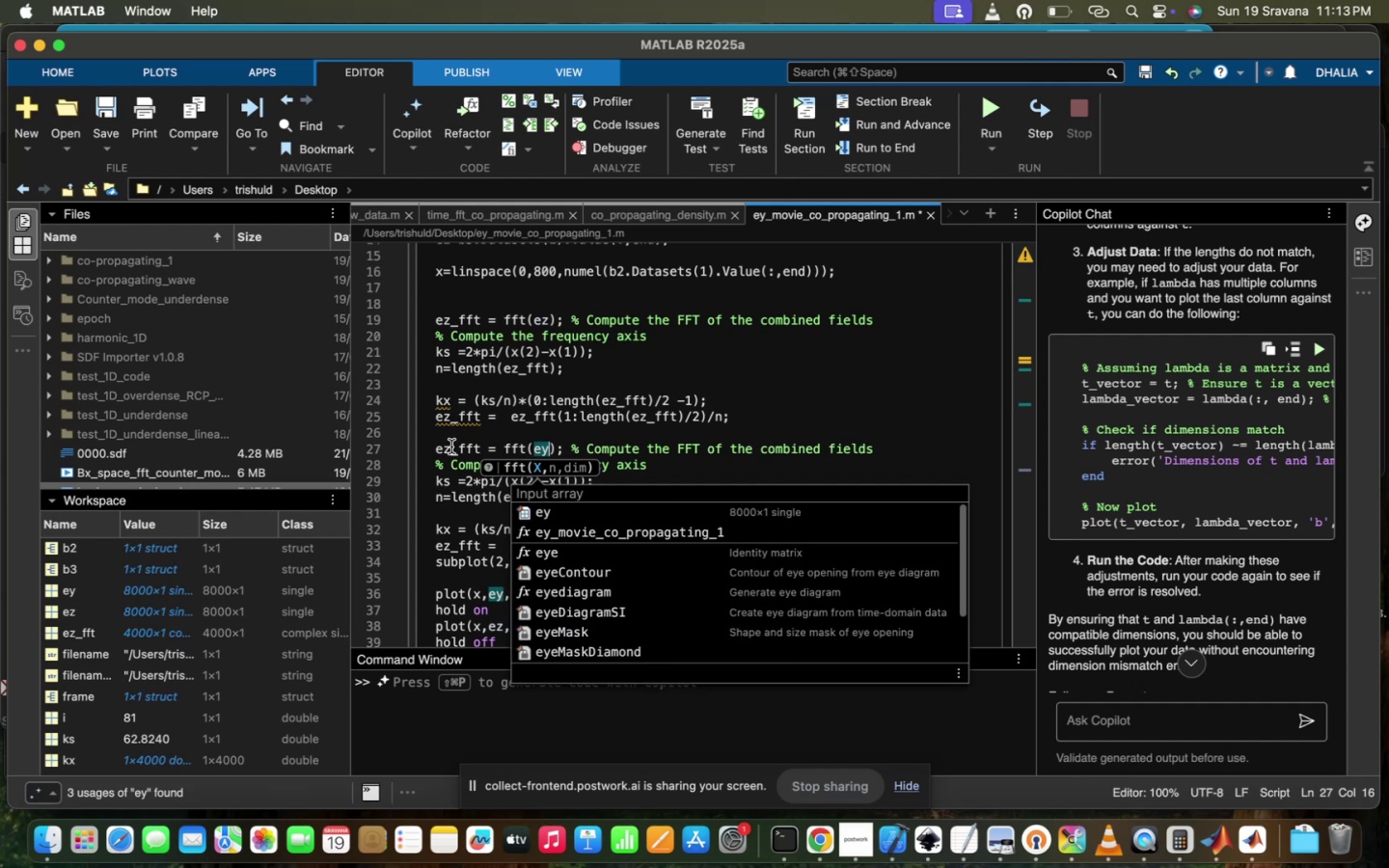 
key(Backspace)
 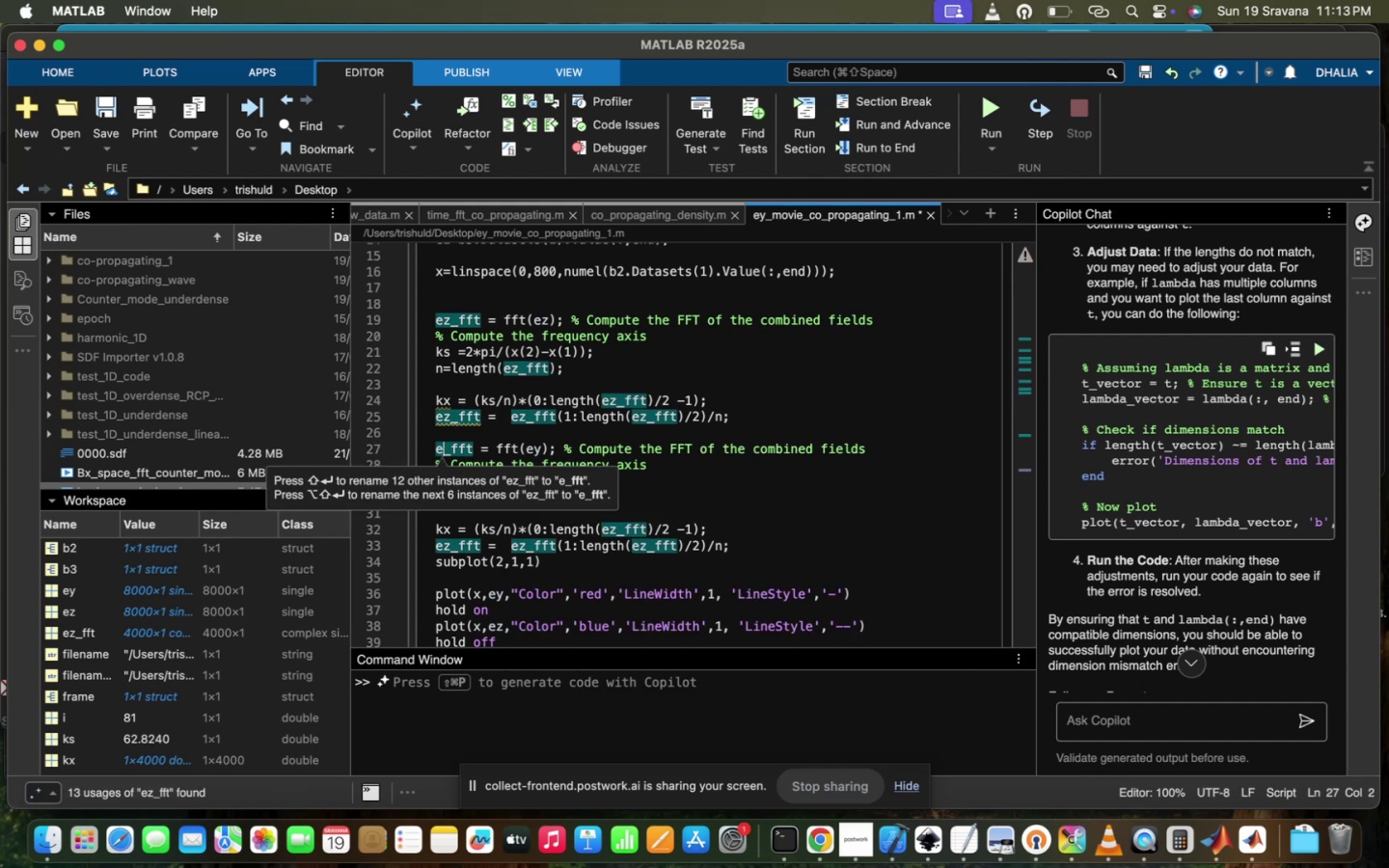 
key(Y)
 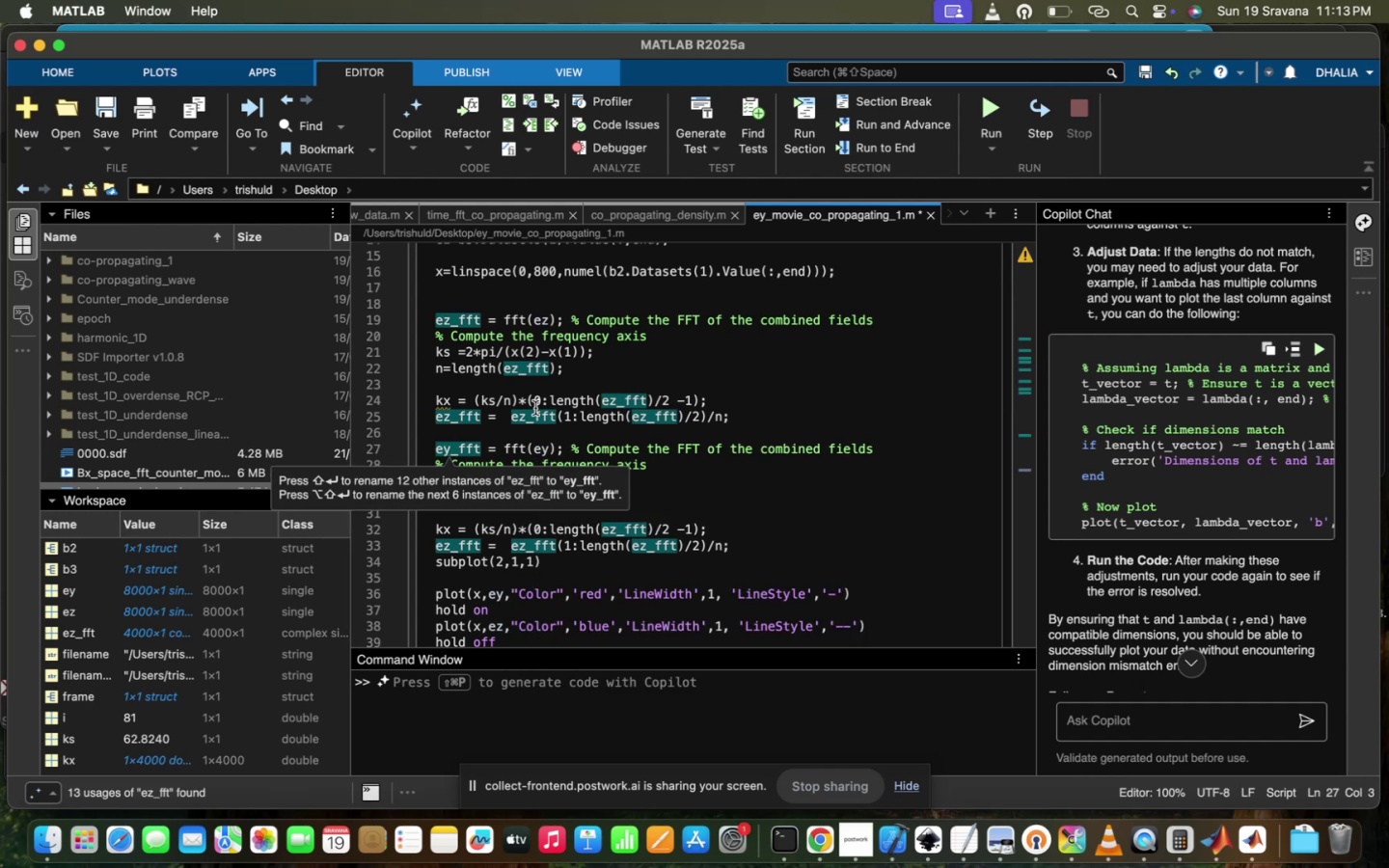 
left_click([543, 406])
 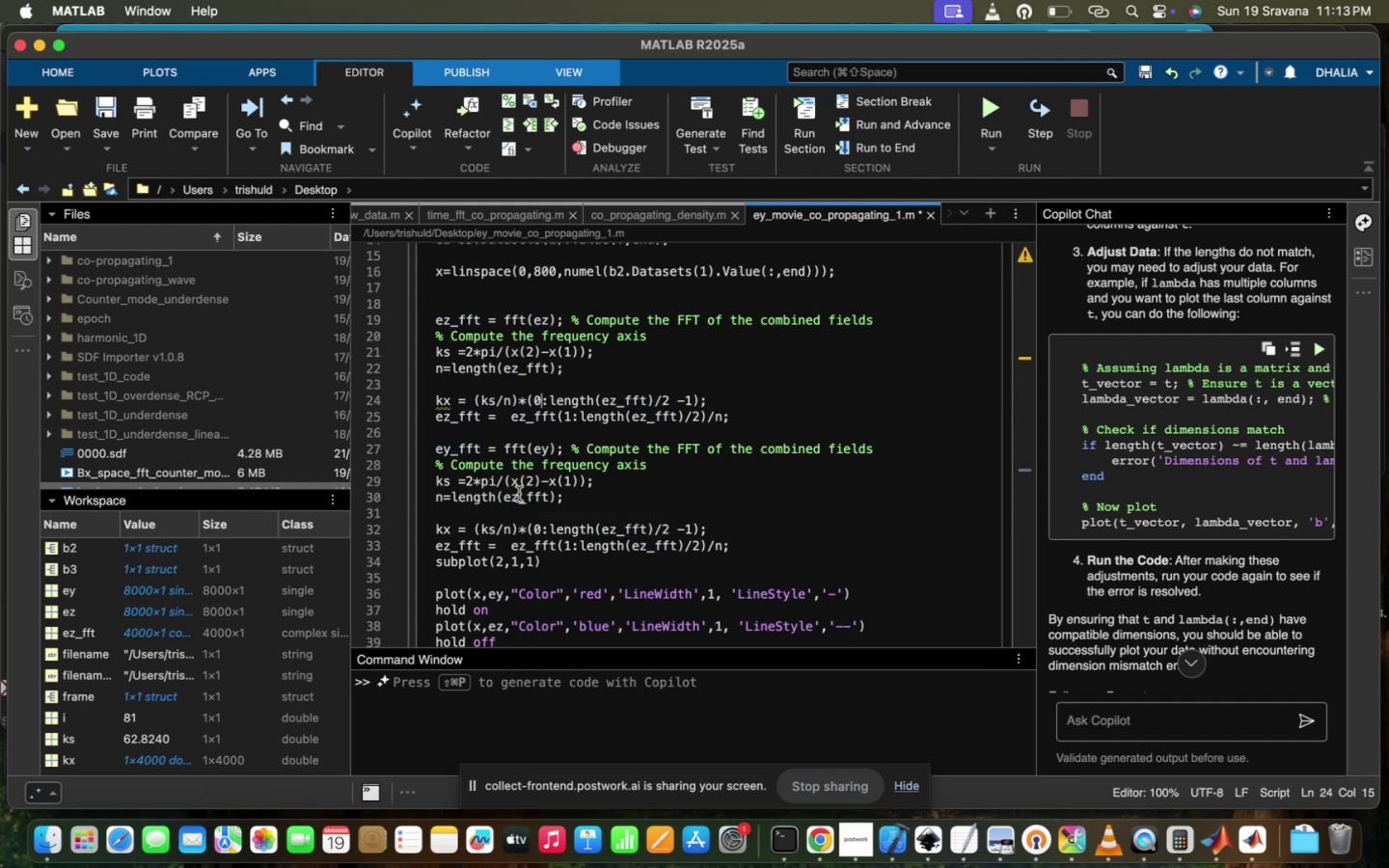 
key(Backspace)
 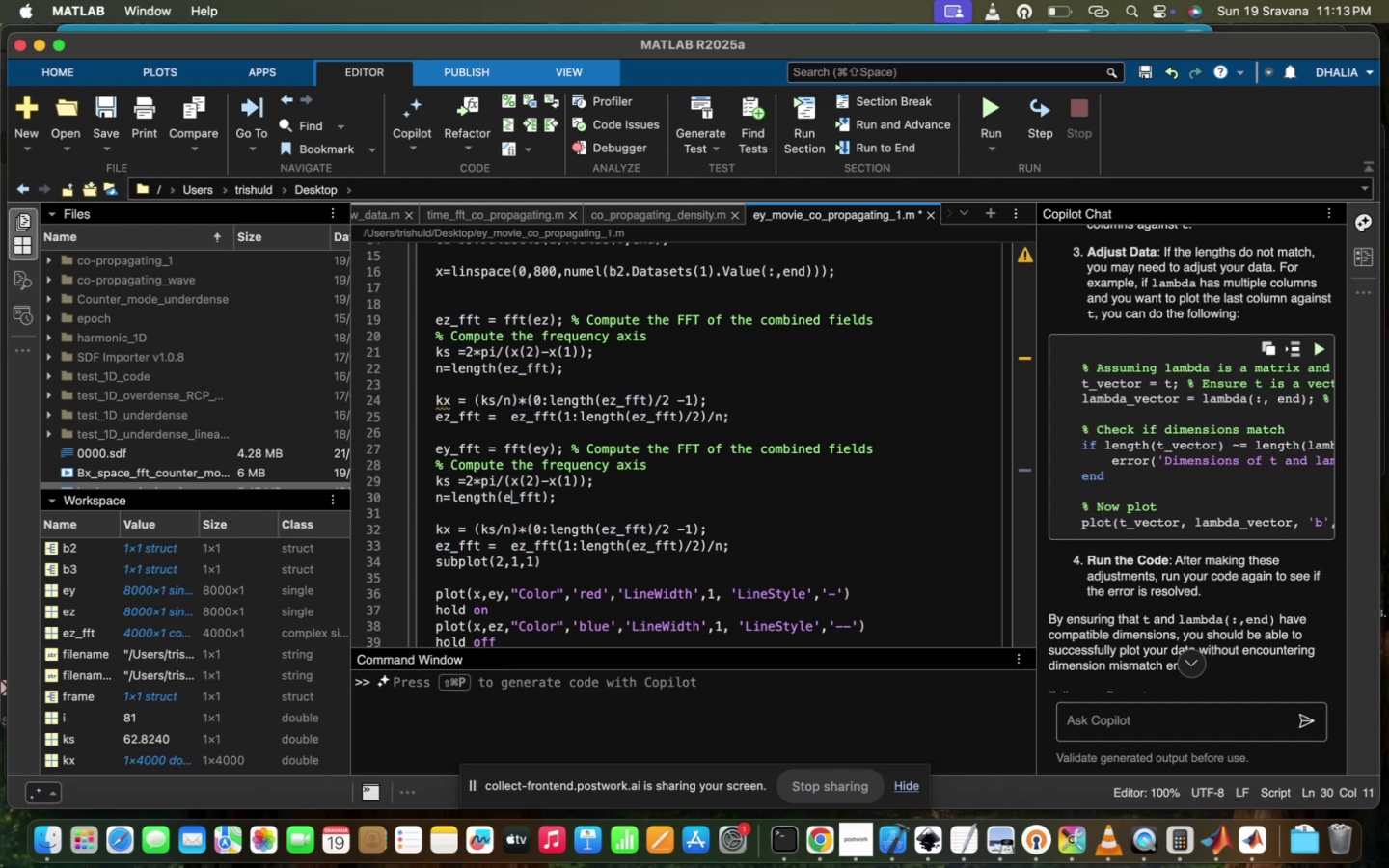 
key(Y)
 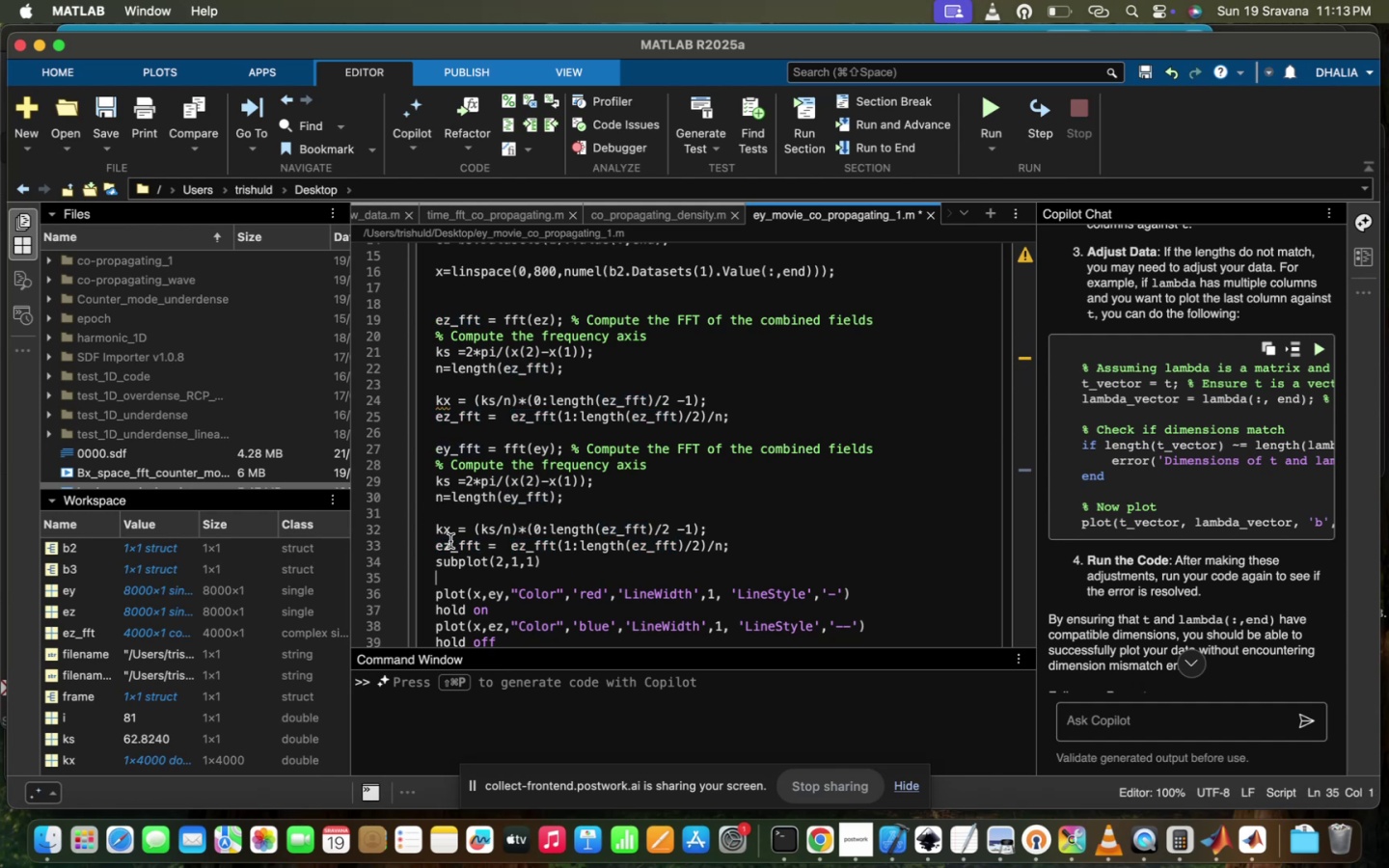 
key(Backspace)
 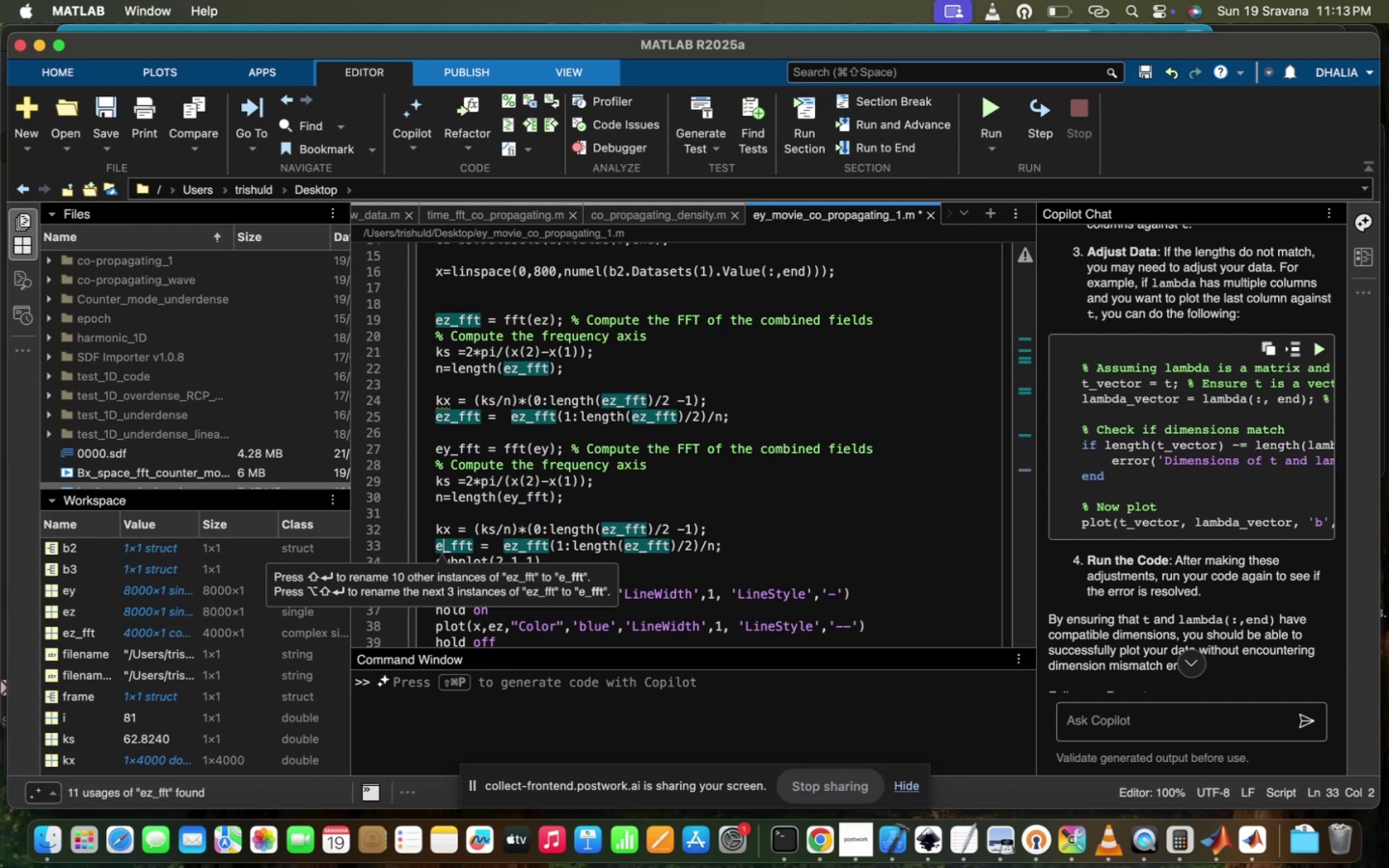 
key(Y)
 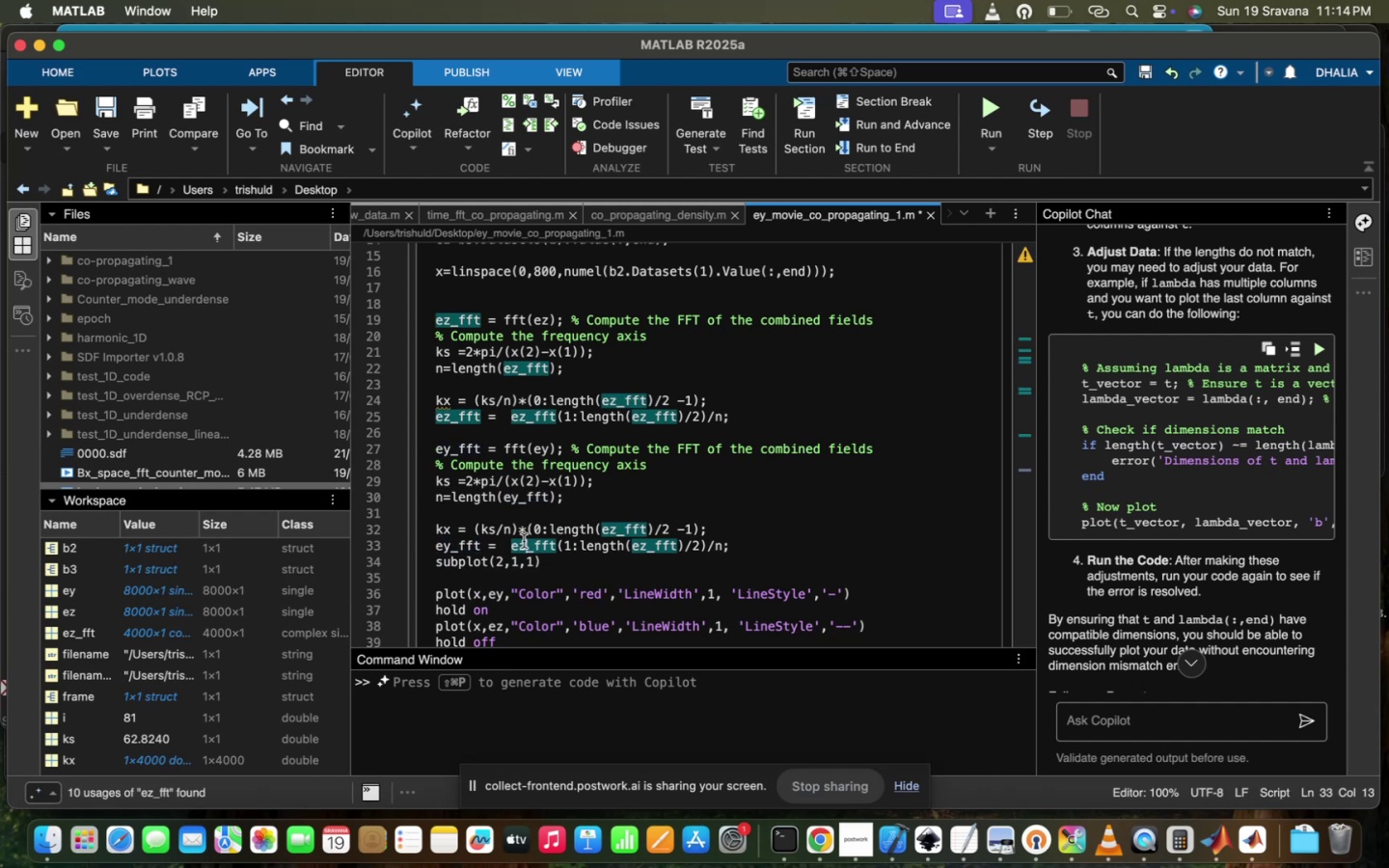 
key(Backspace)
 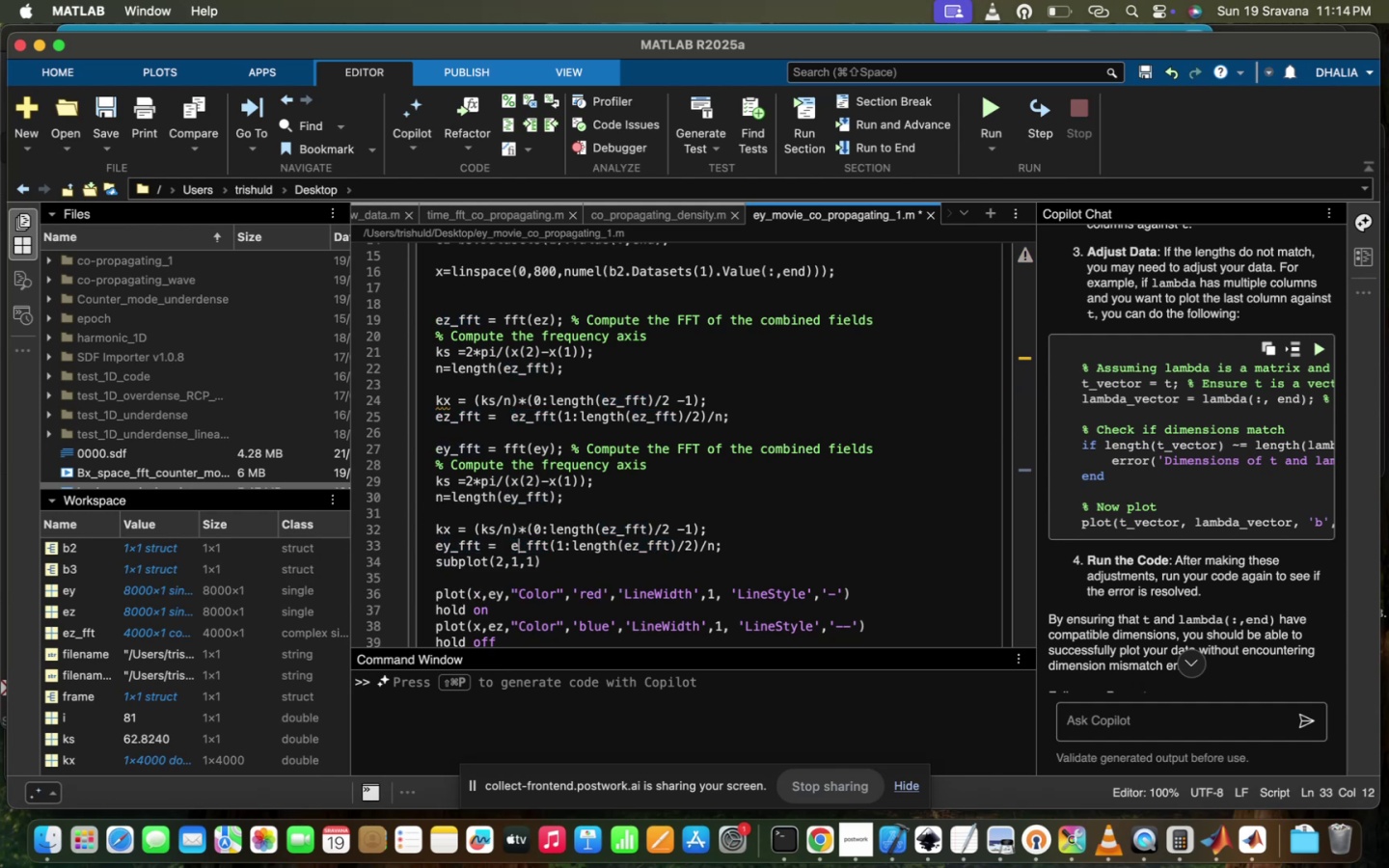 
key(T)
 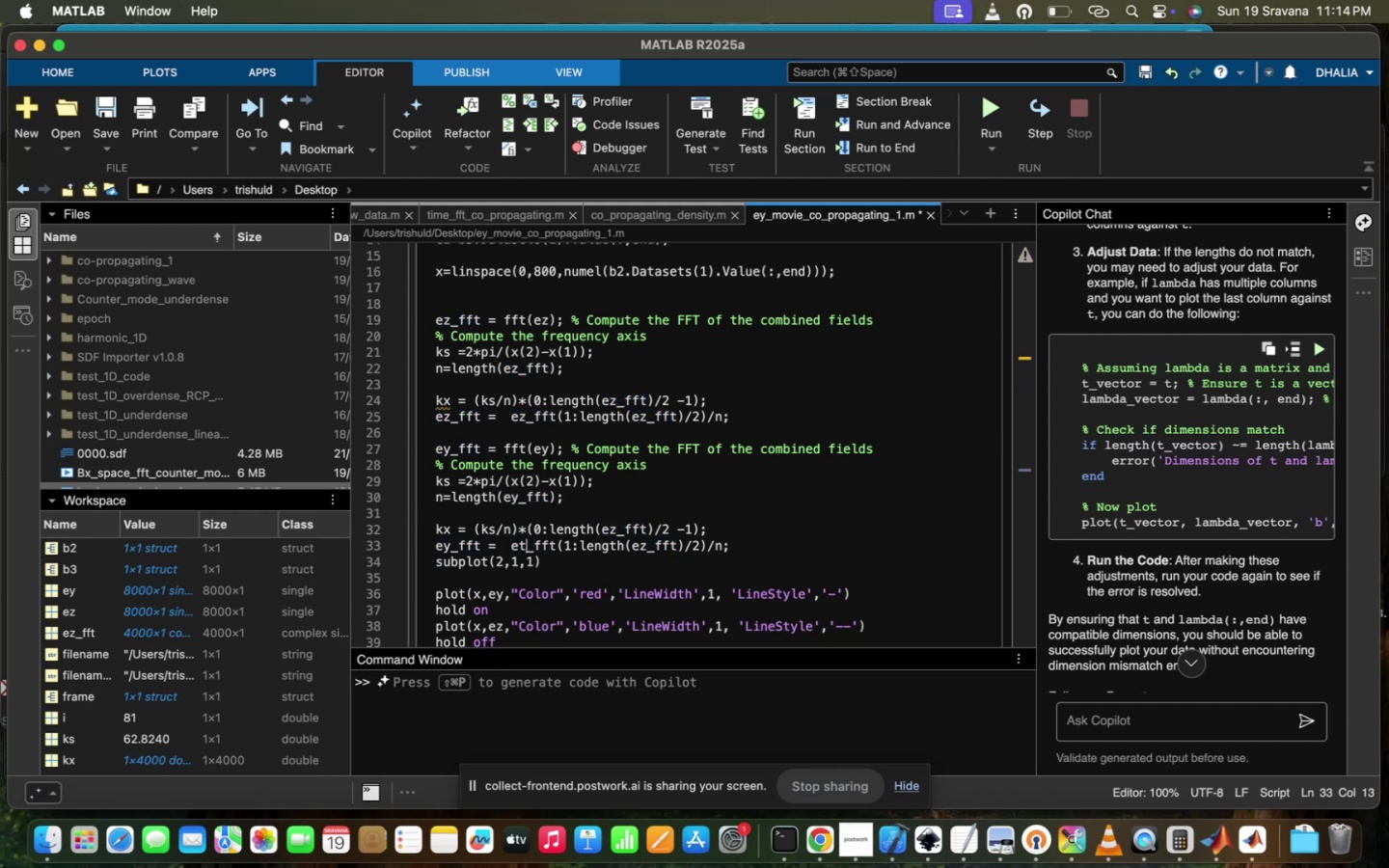 
key(Backspace)
 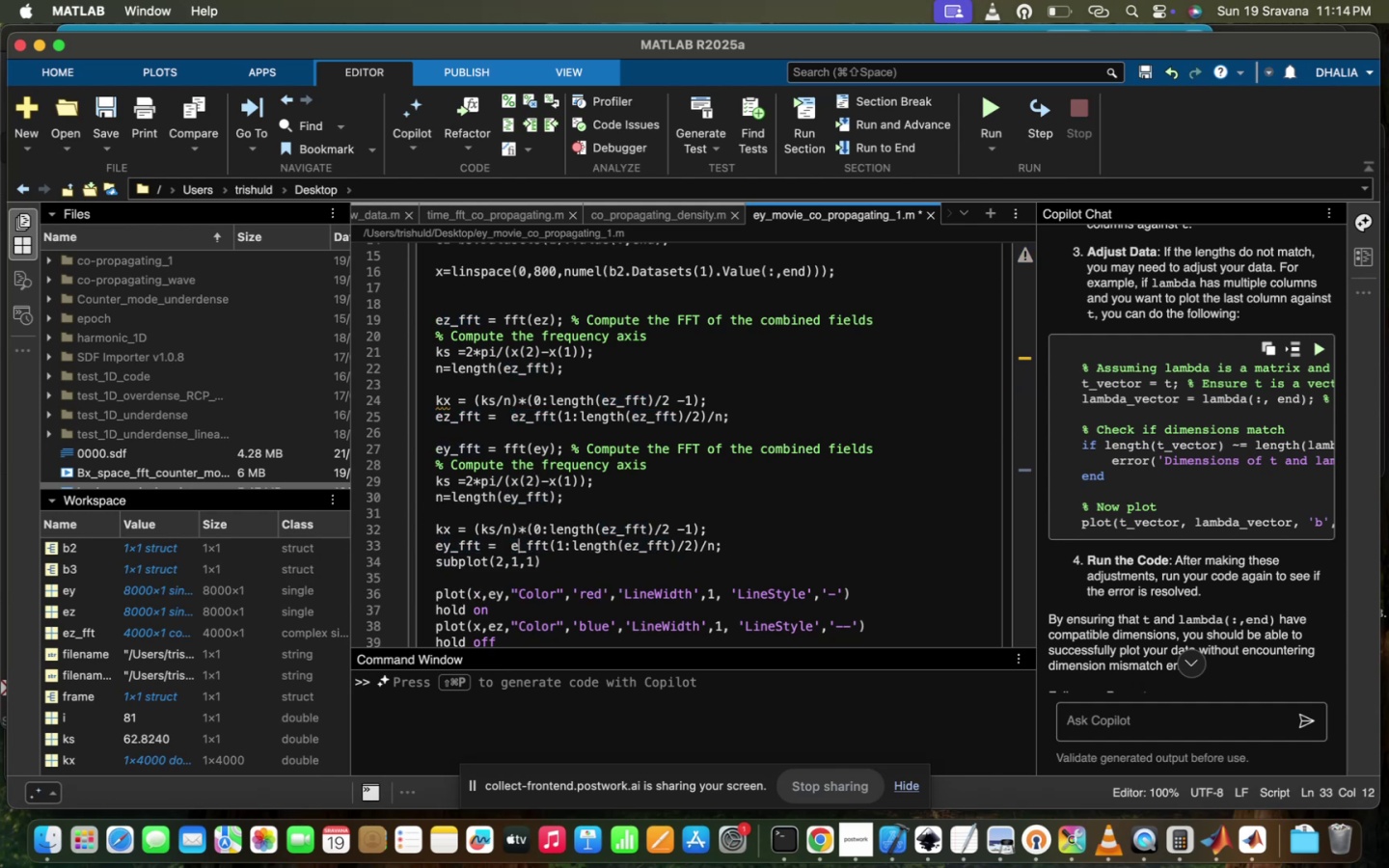 
key(Y)
 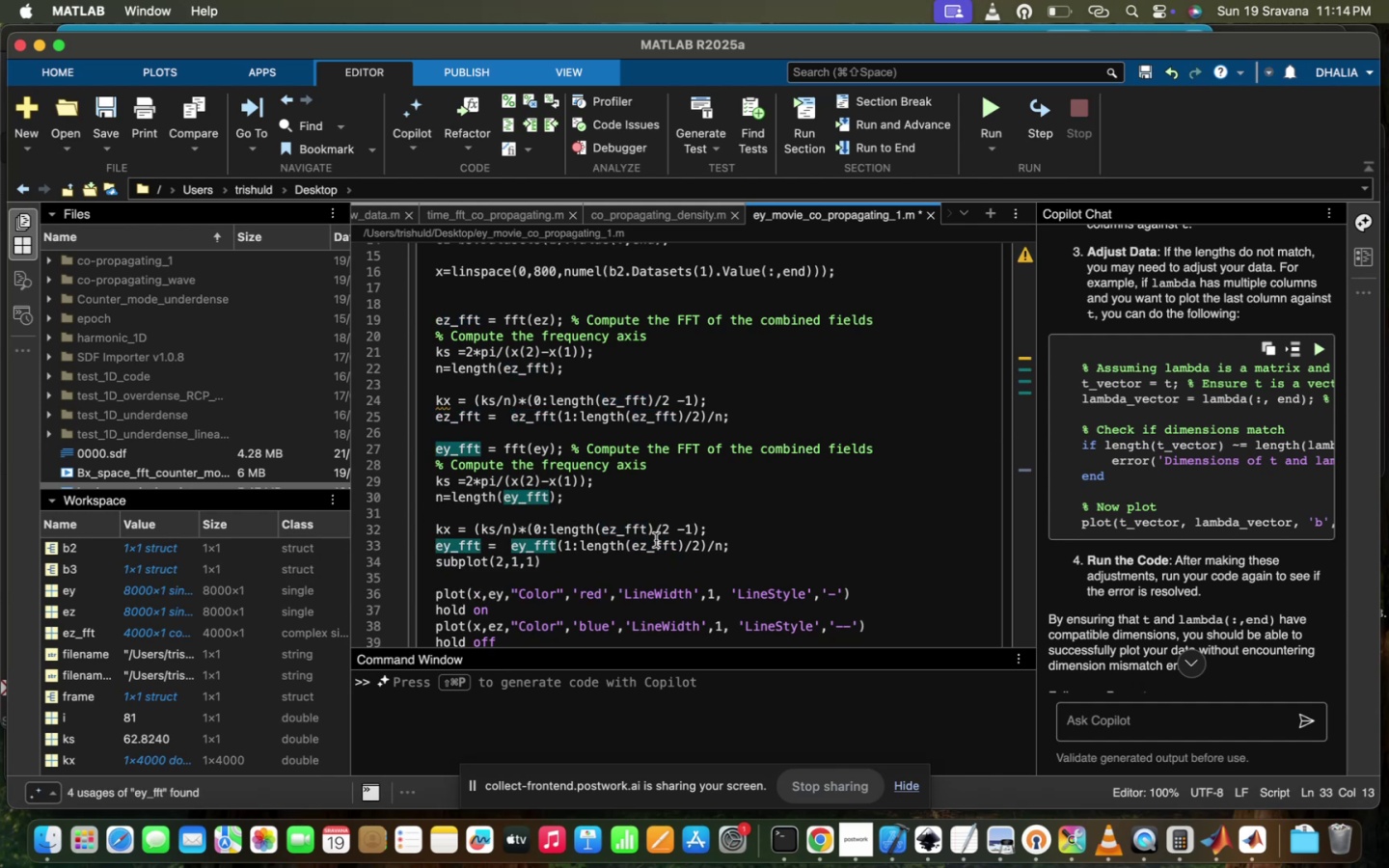 
left_click([649, 545])
 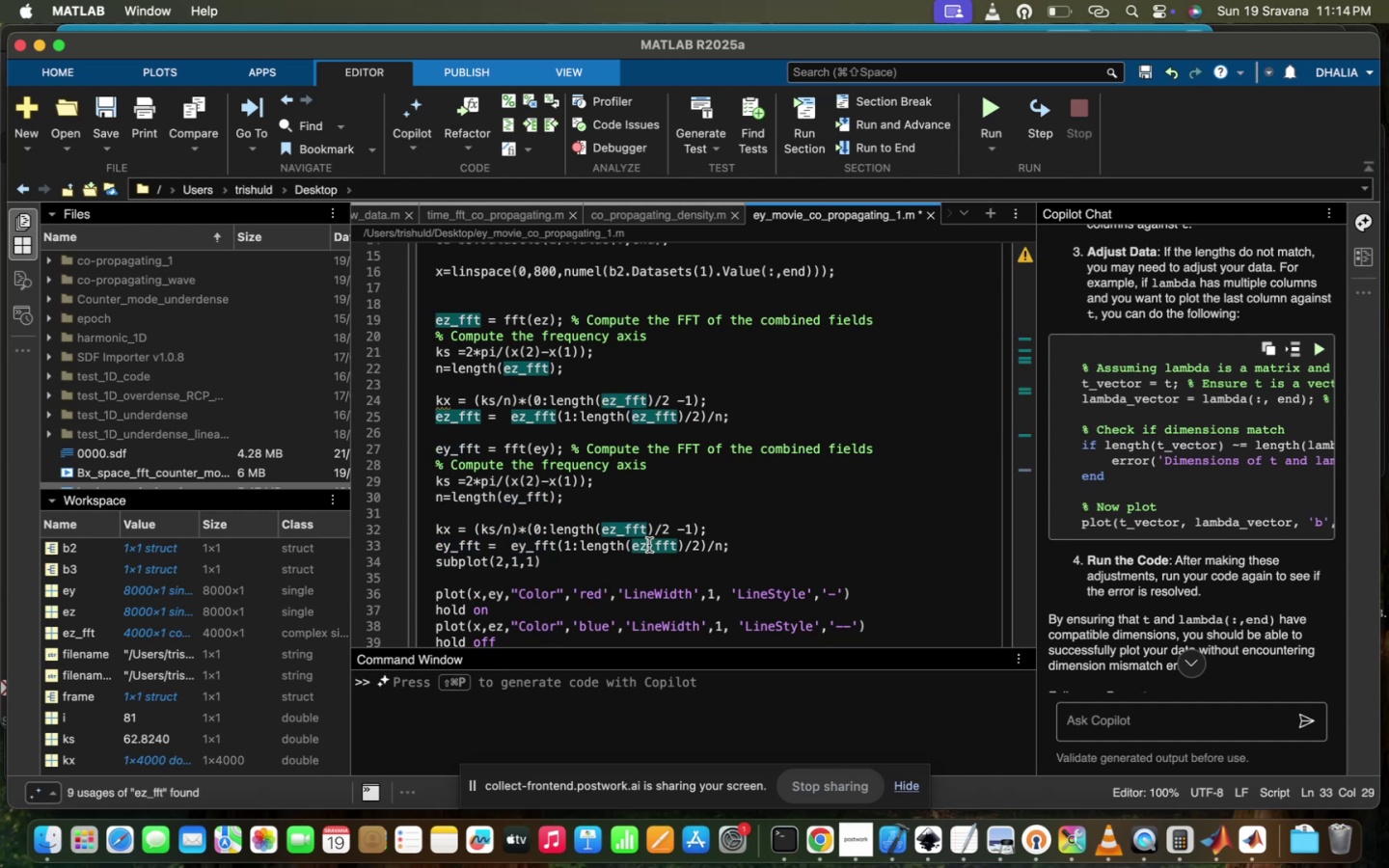 
key(Backspace)
 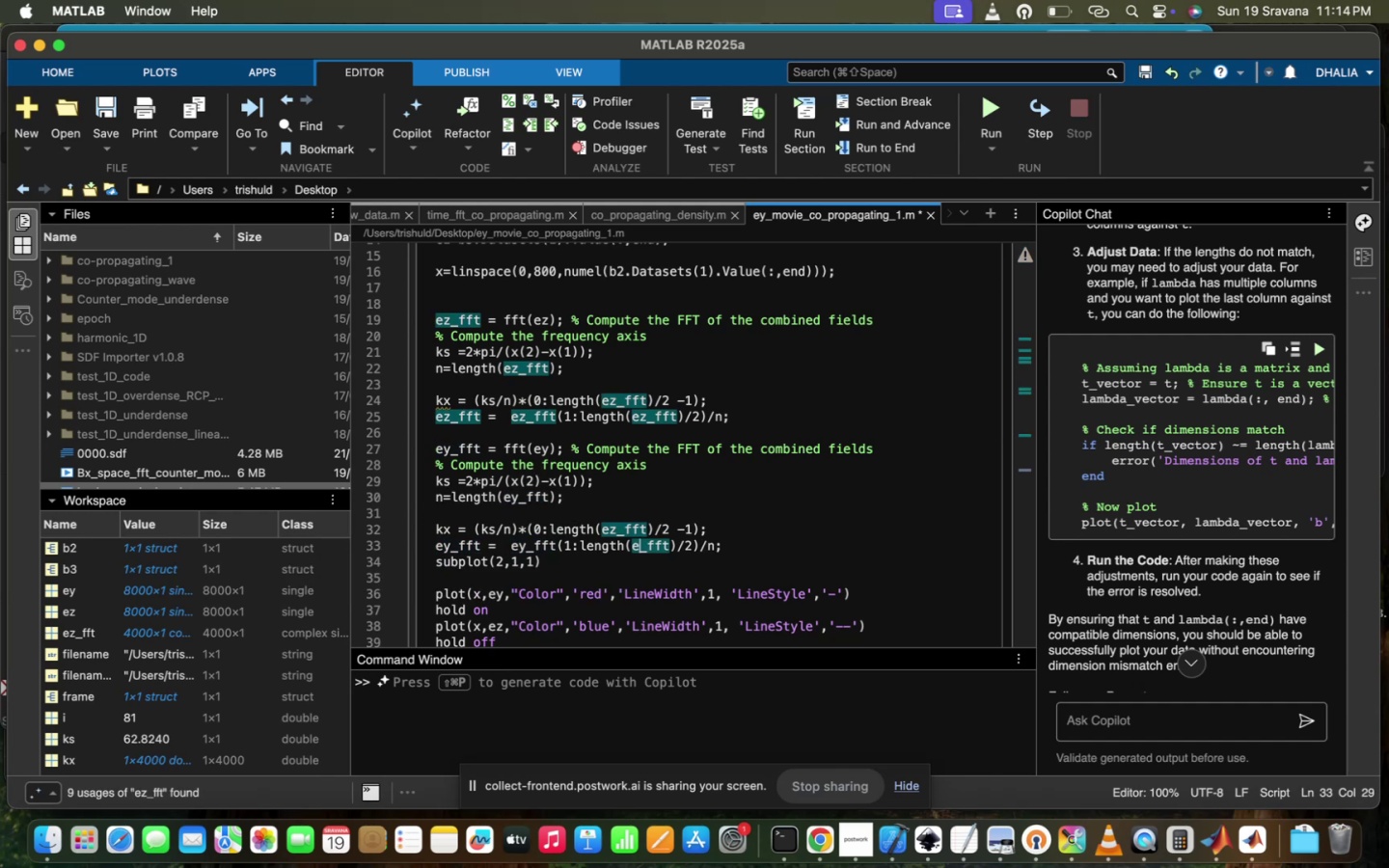 
key(Y)
 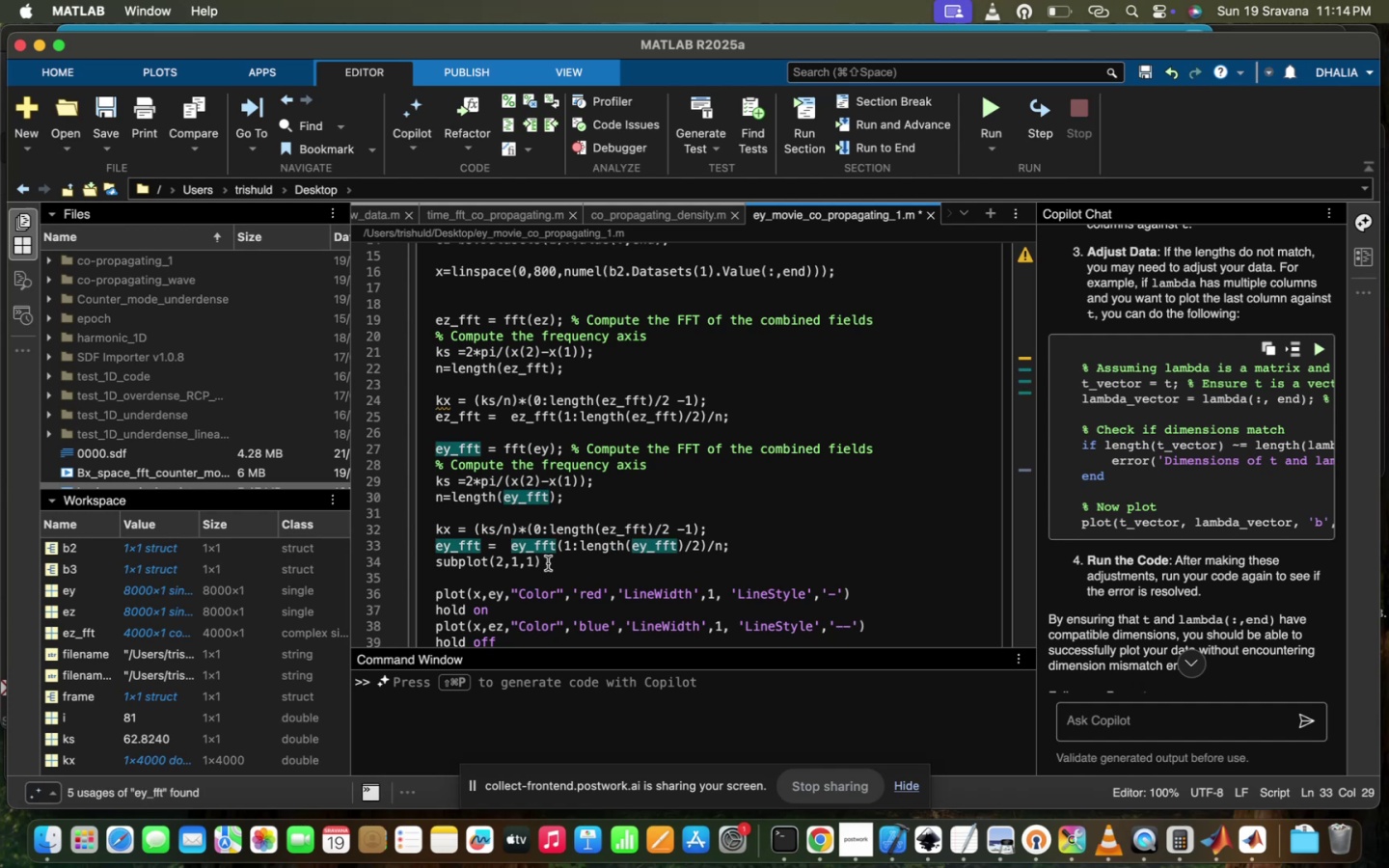 
scroll: coordinate [604, 523], scroll_direction: down, amount: 8.0
 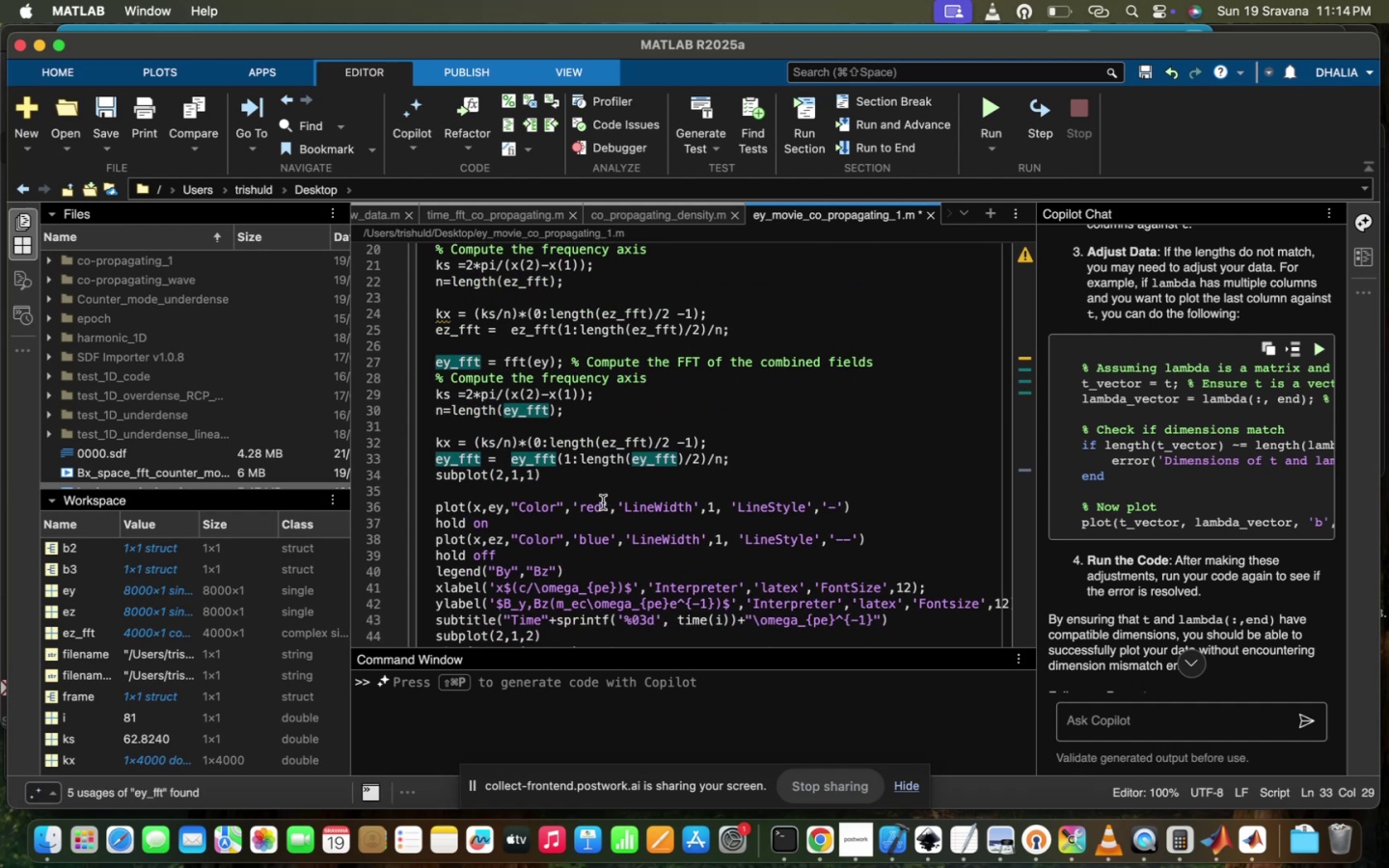 
scroll: coordinate [709, 559], scroll_direction: up, amount: 8.0
 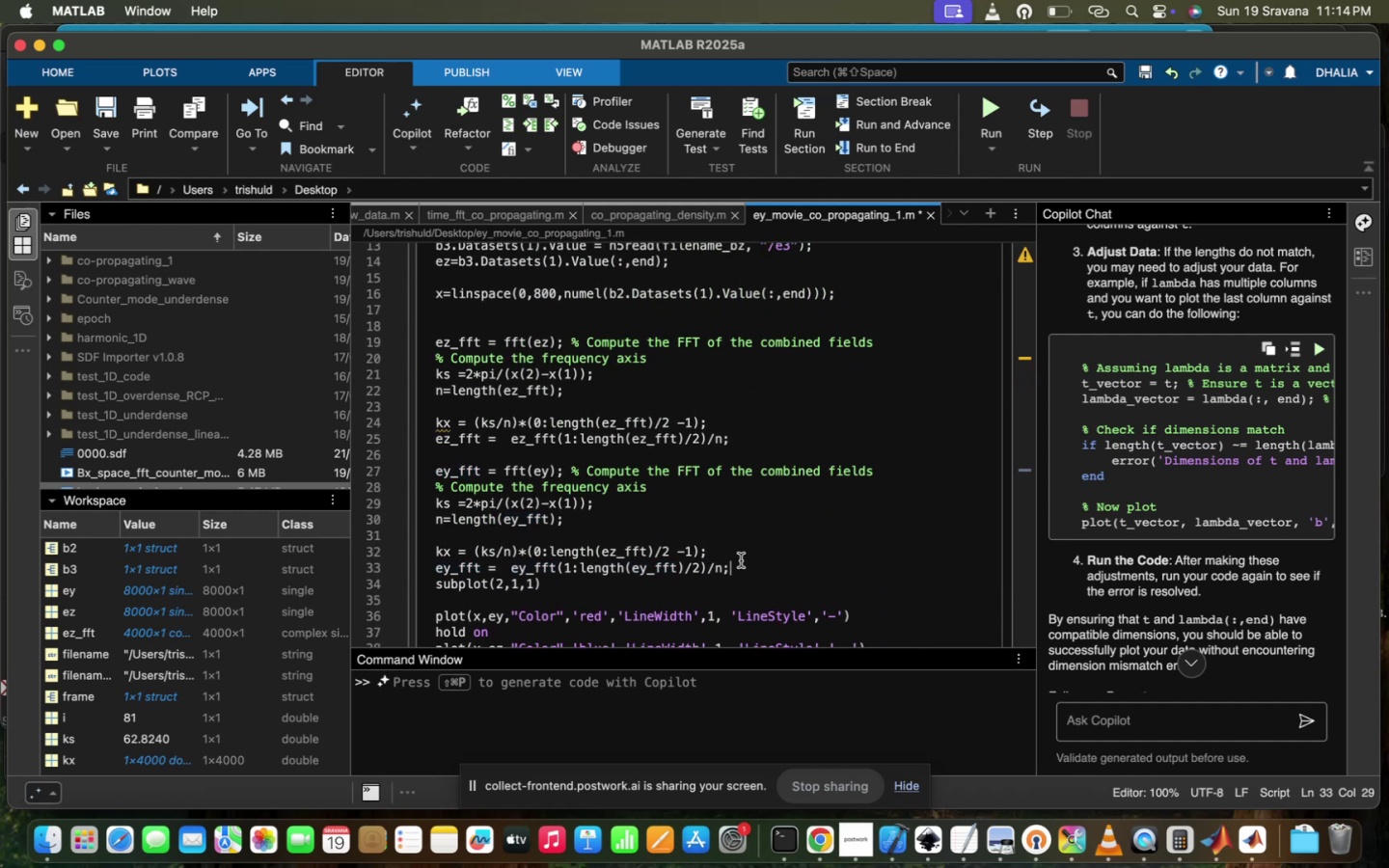 
key(Enter)
 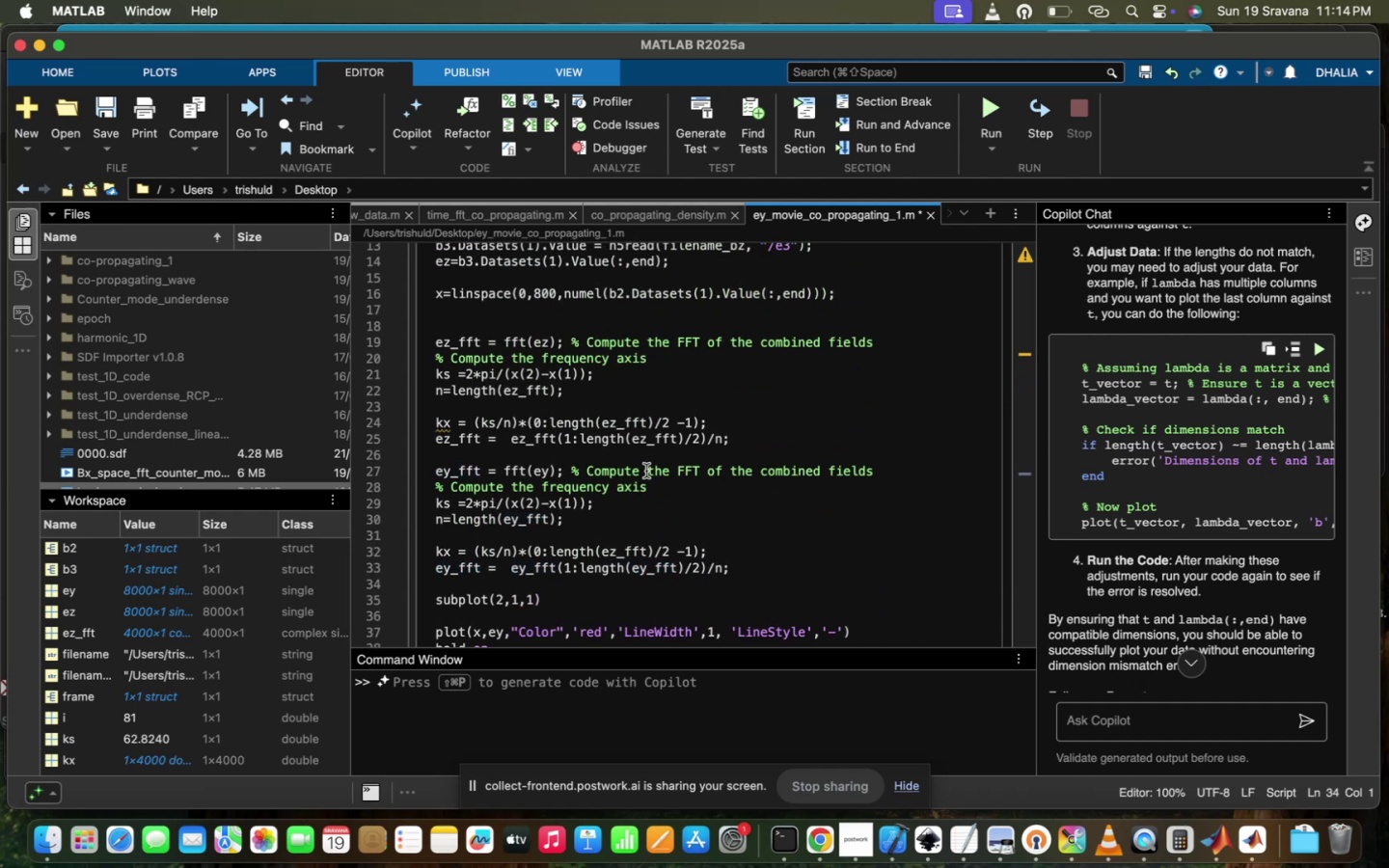 
left_click([648, 492])
 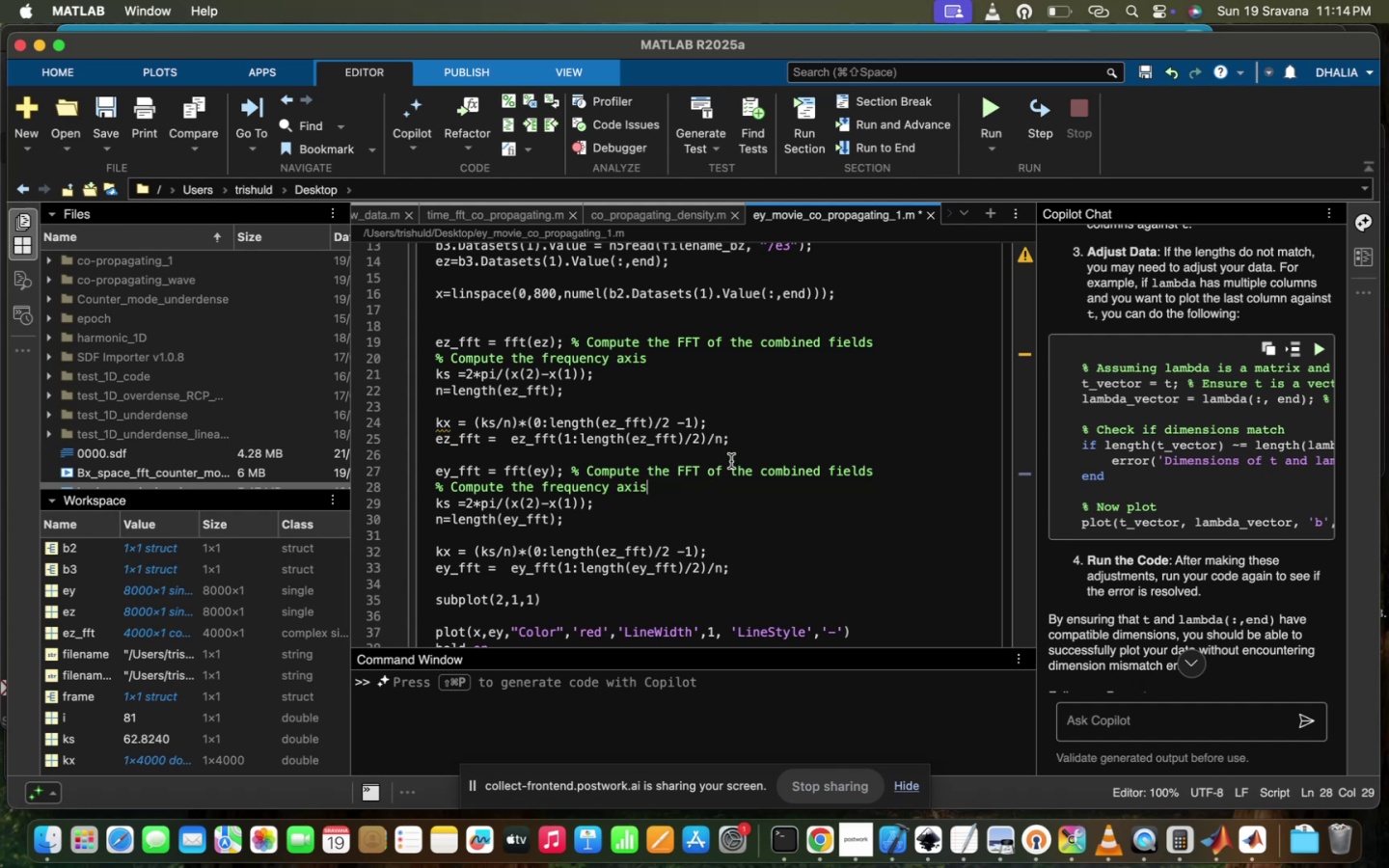 
left_click([750, 441])
 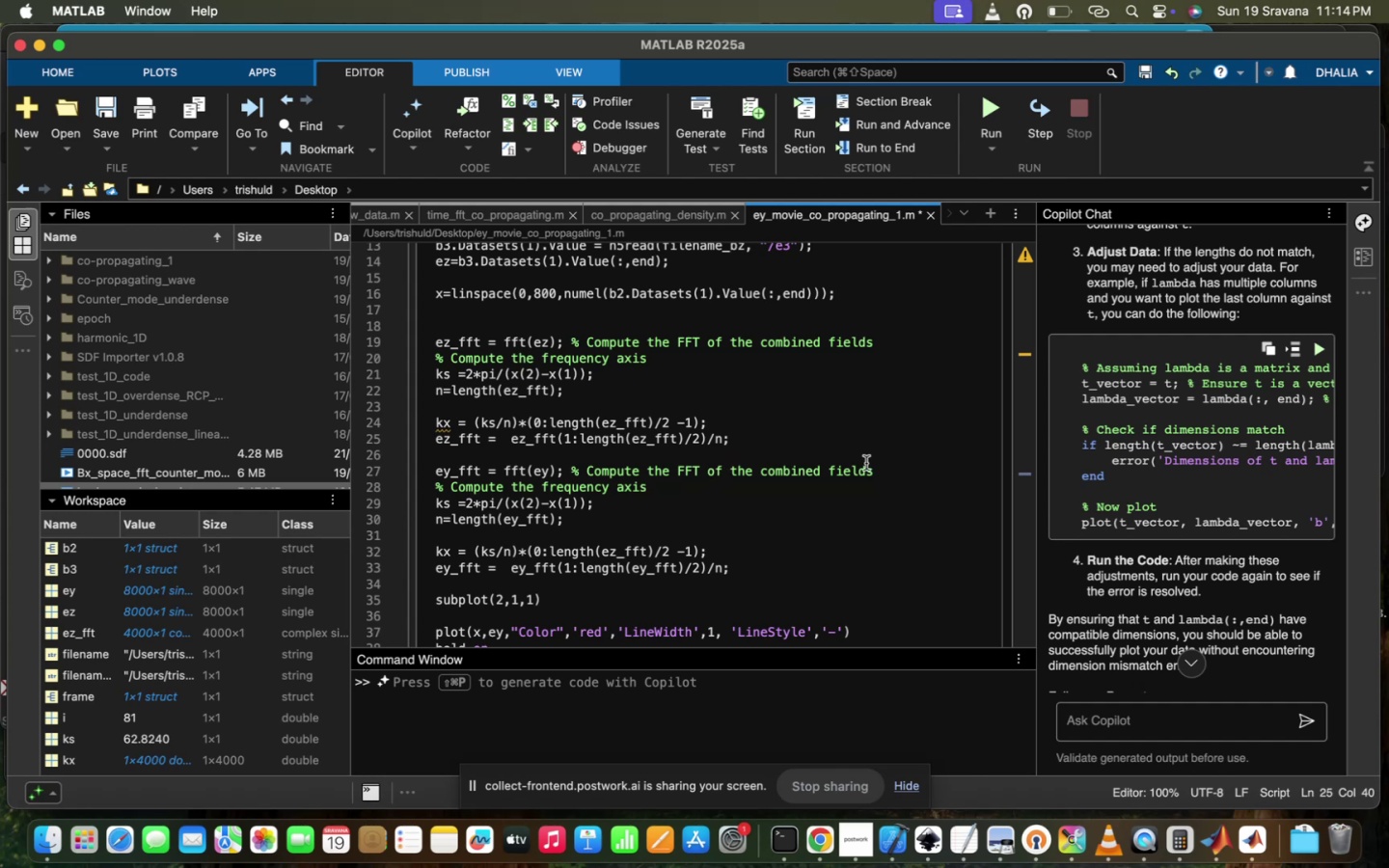 
key(Enter)
 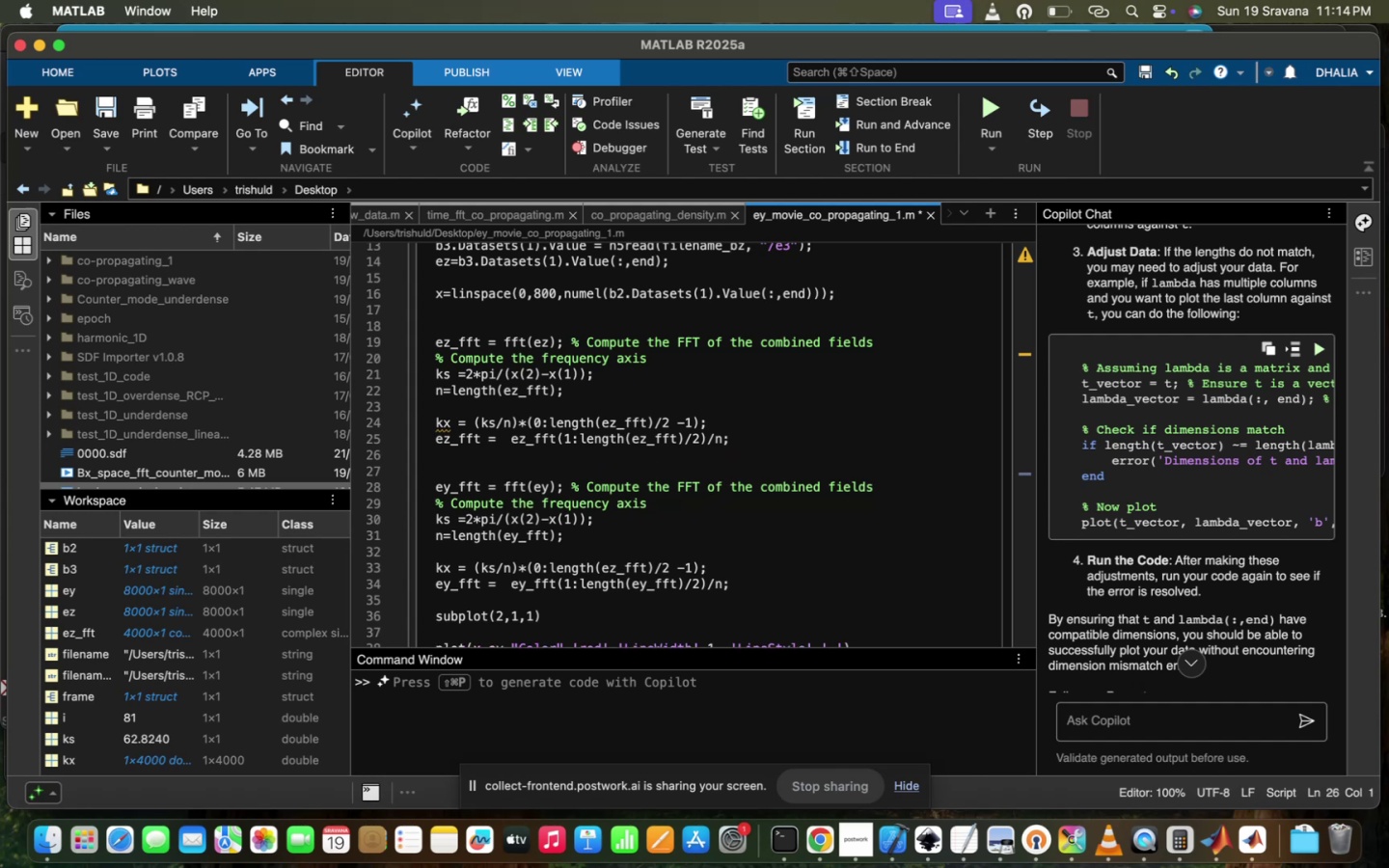 
type(%%%)
key(Backspace)
 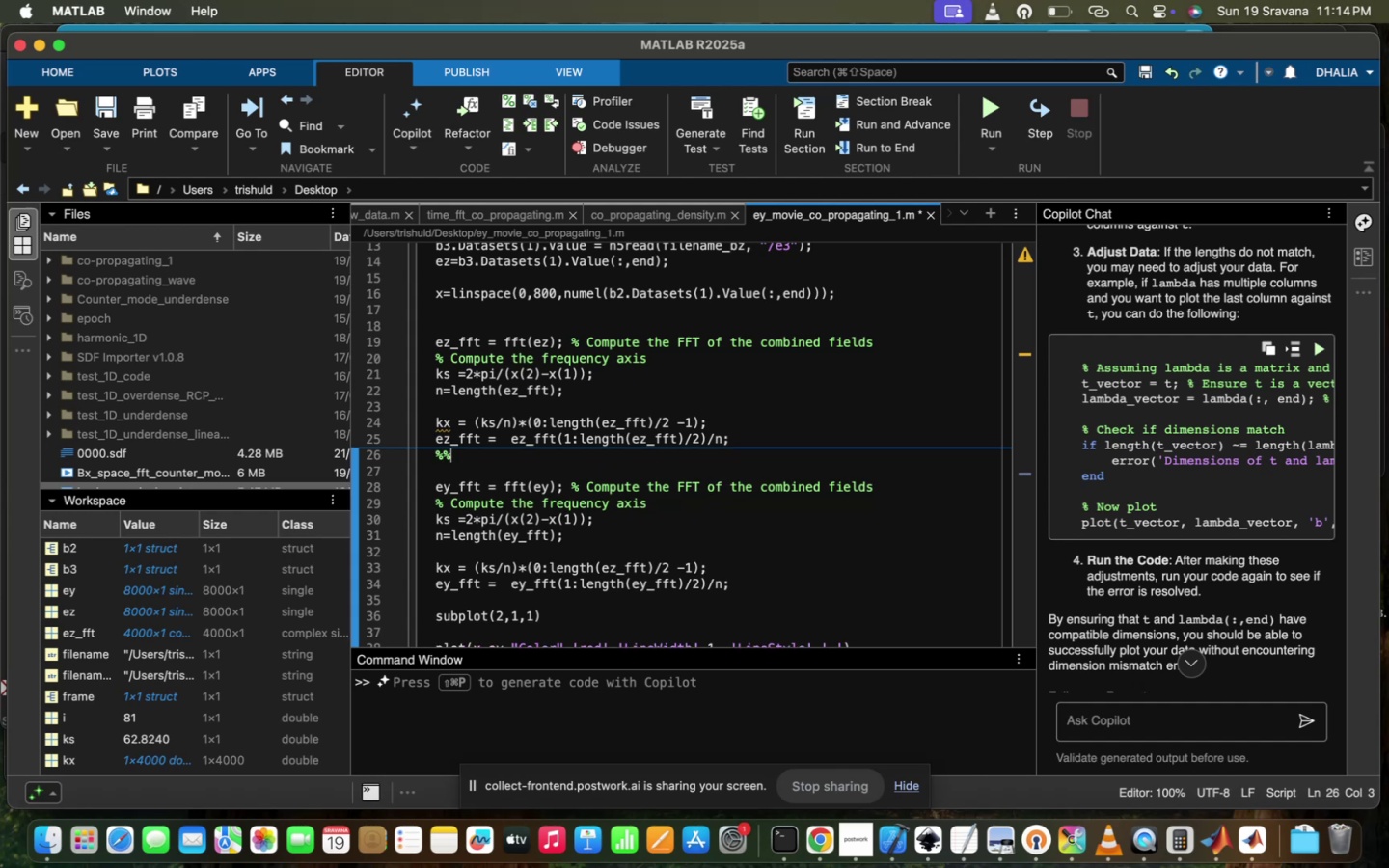 
scroll: coordinate [722, 469], scroll_direction: down, amount: 42.0
 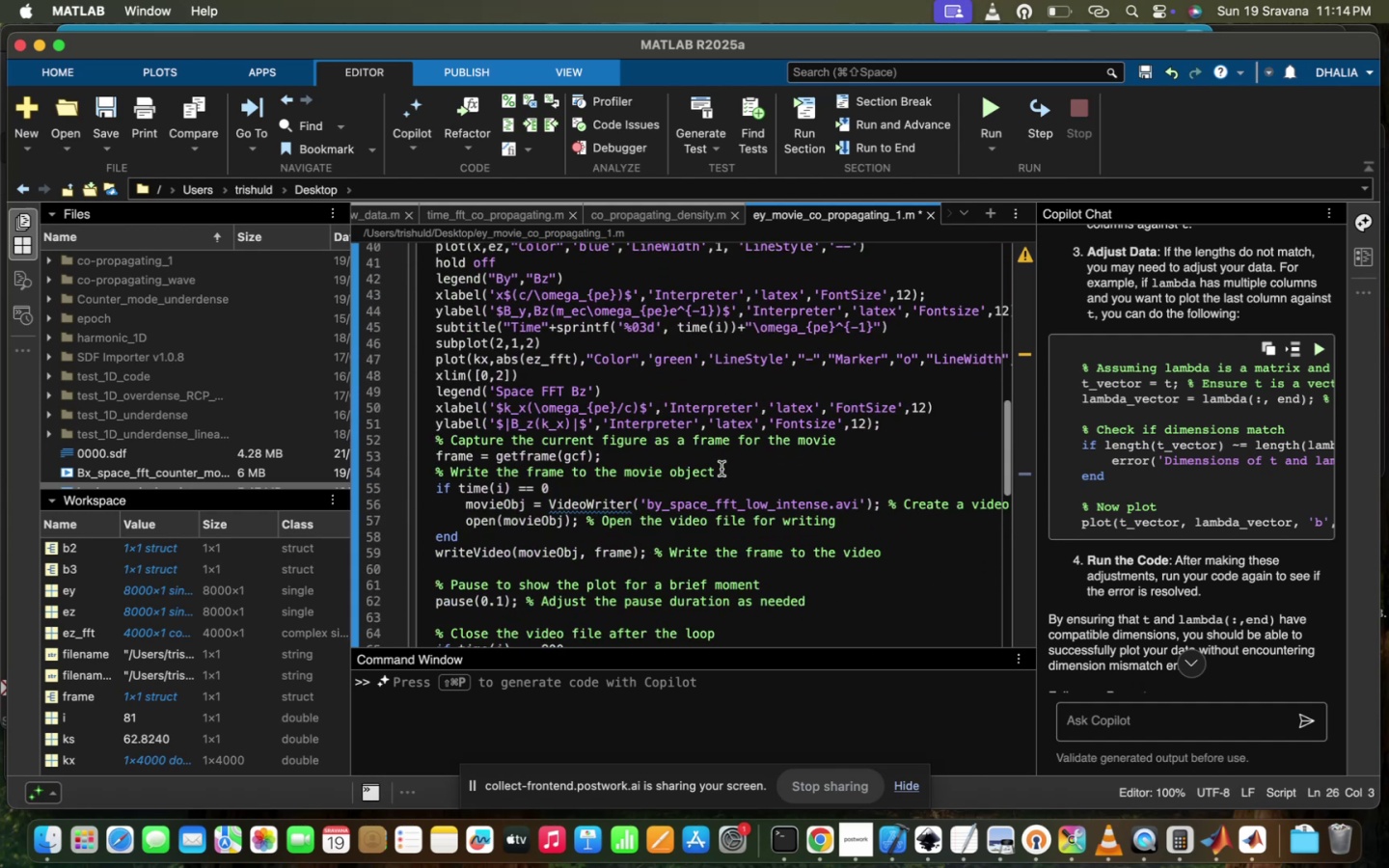 
scroll: coordinate [722, 469], scroll_direction: up, amount: 6.0
 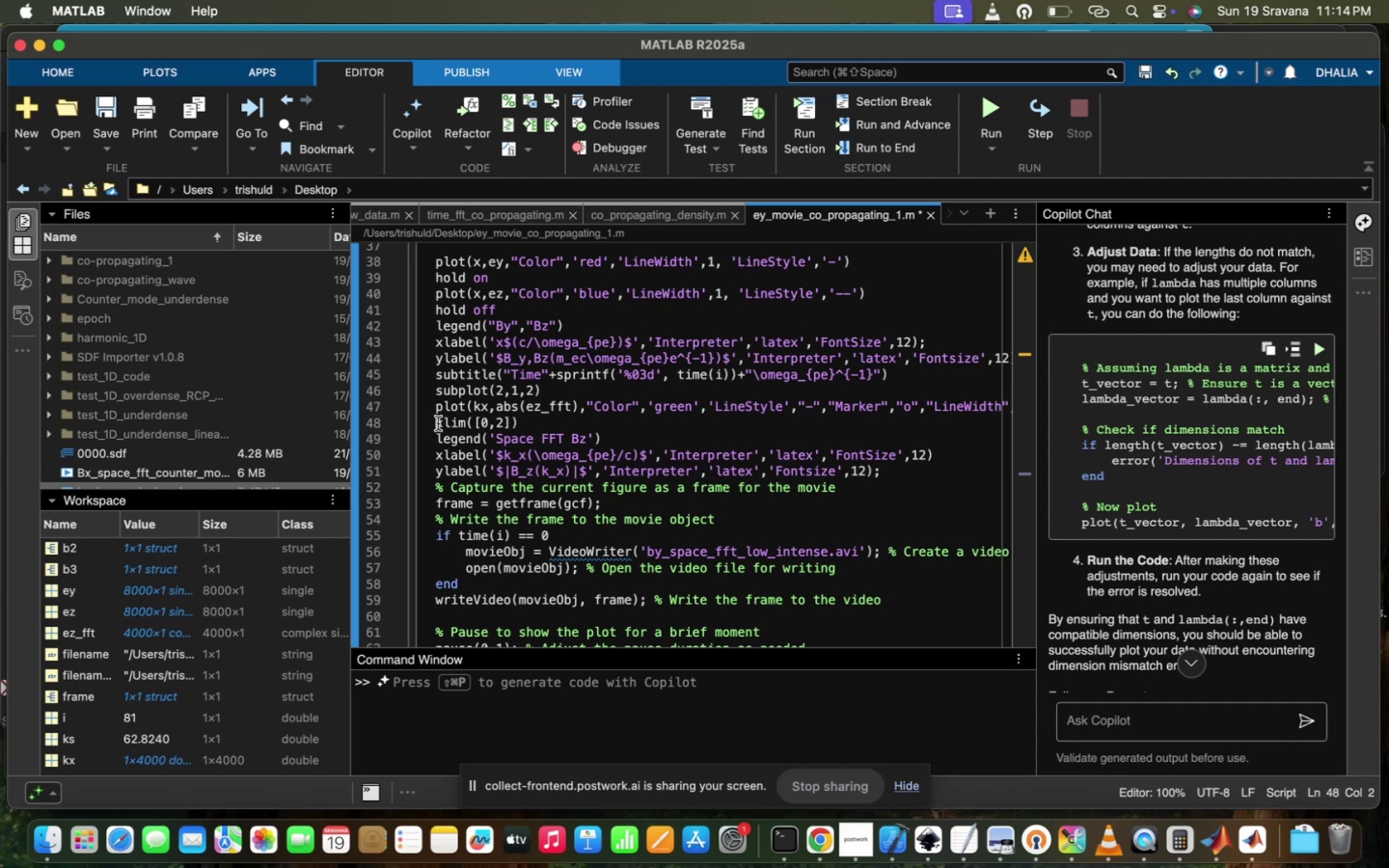 
key(Enter)
 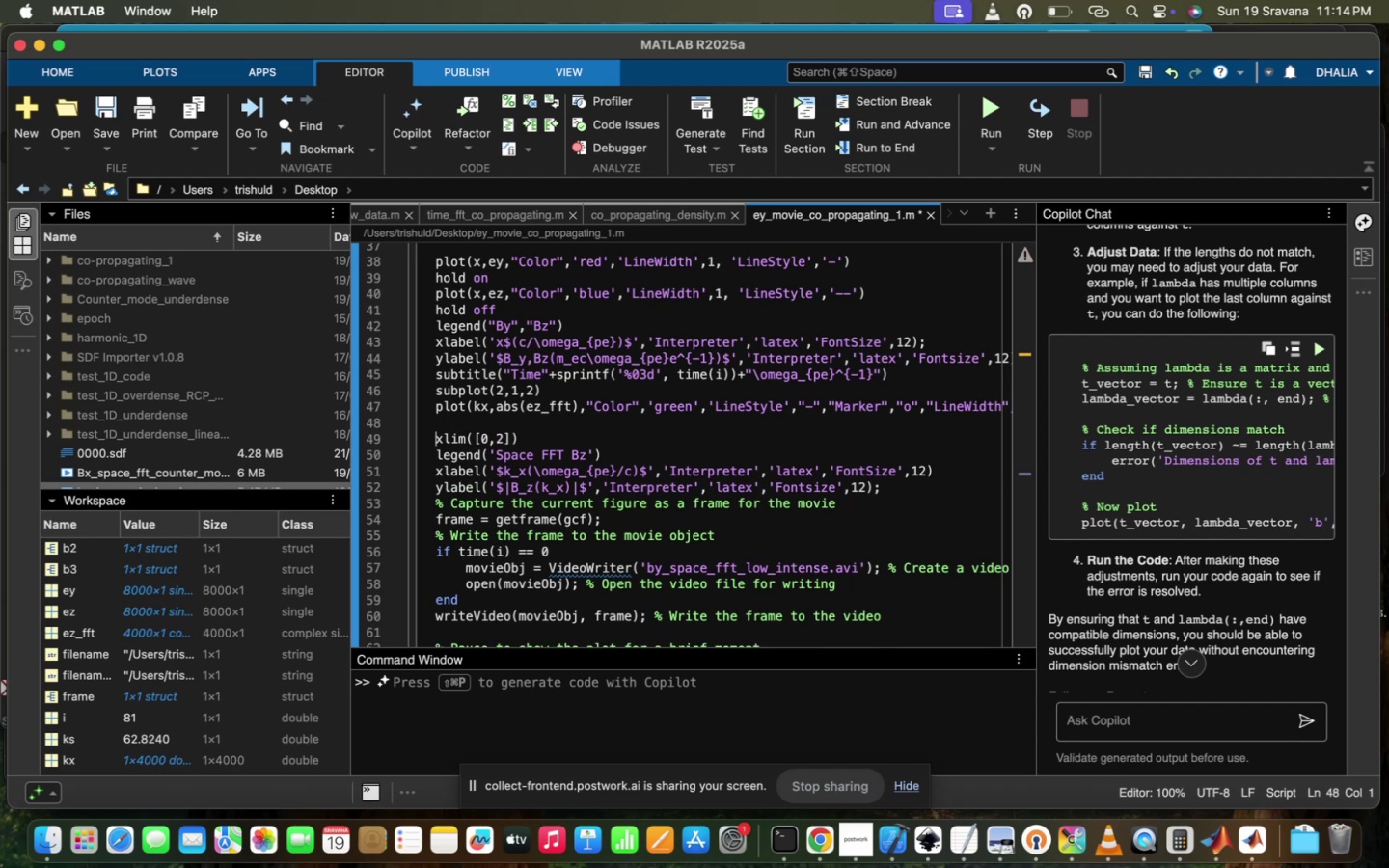 
key(Enter)
 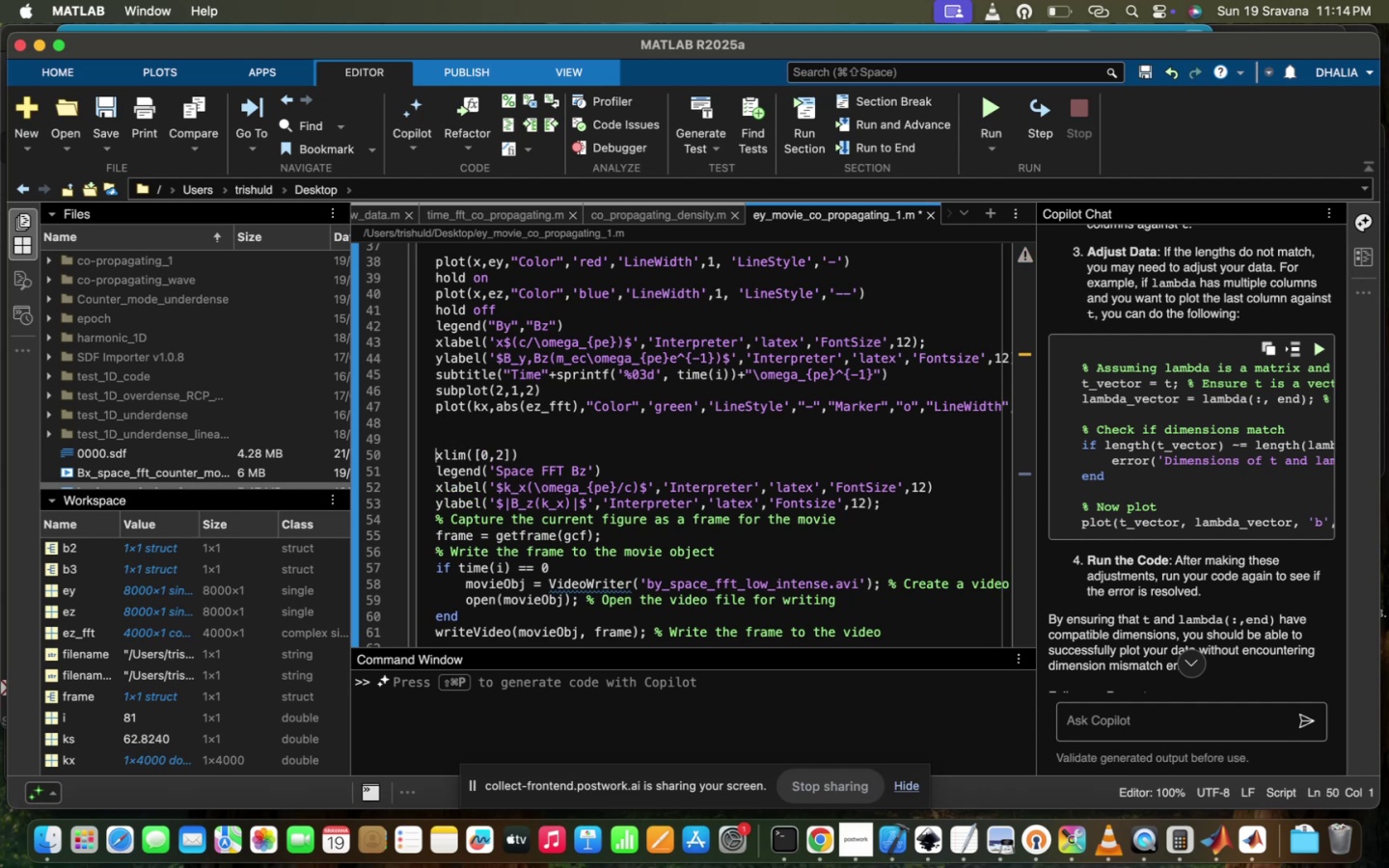 
key(ArrowUp)
 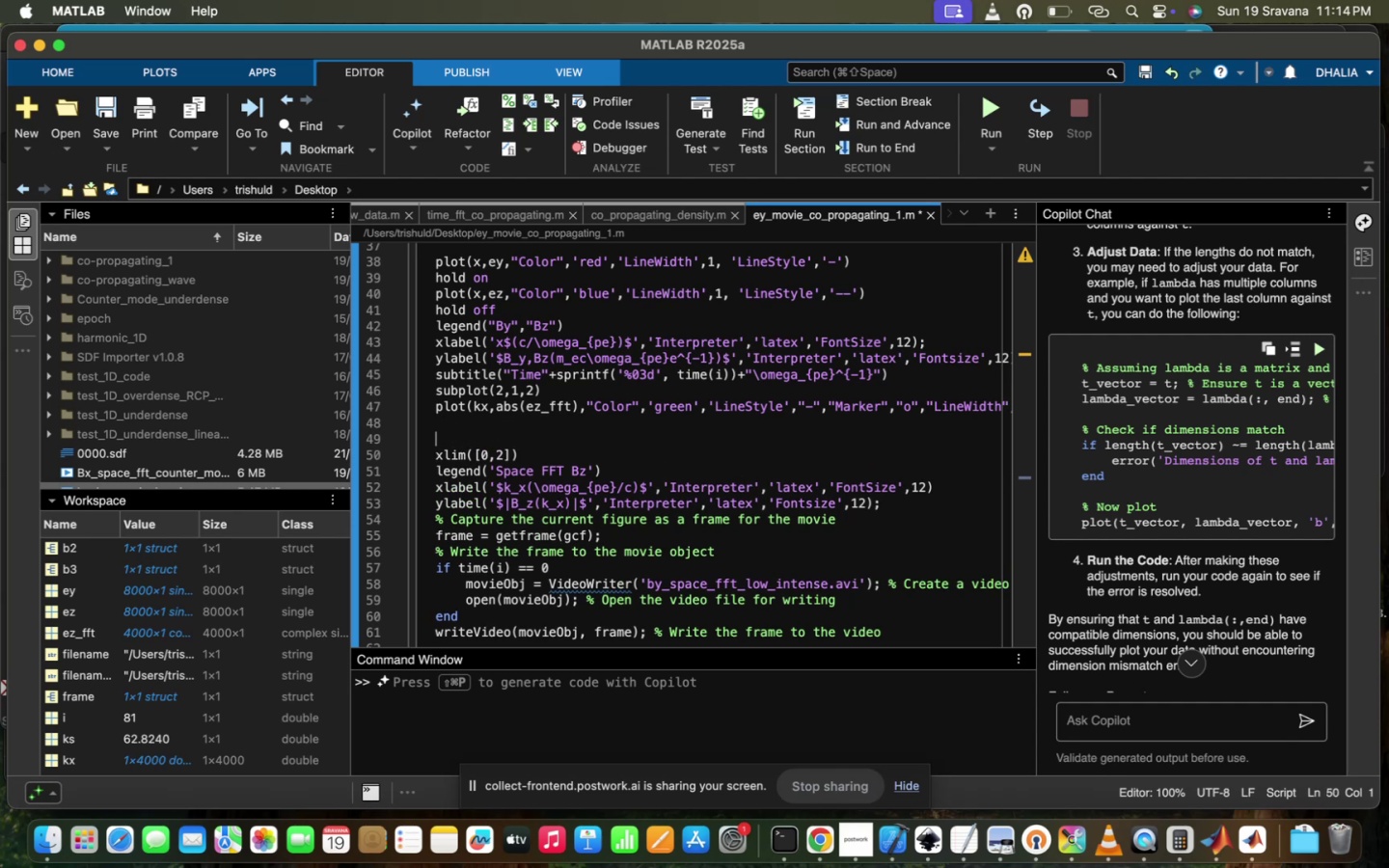 
key(ArrowUp)
 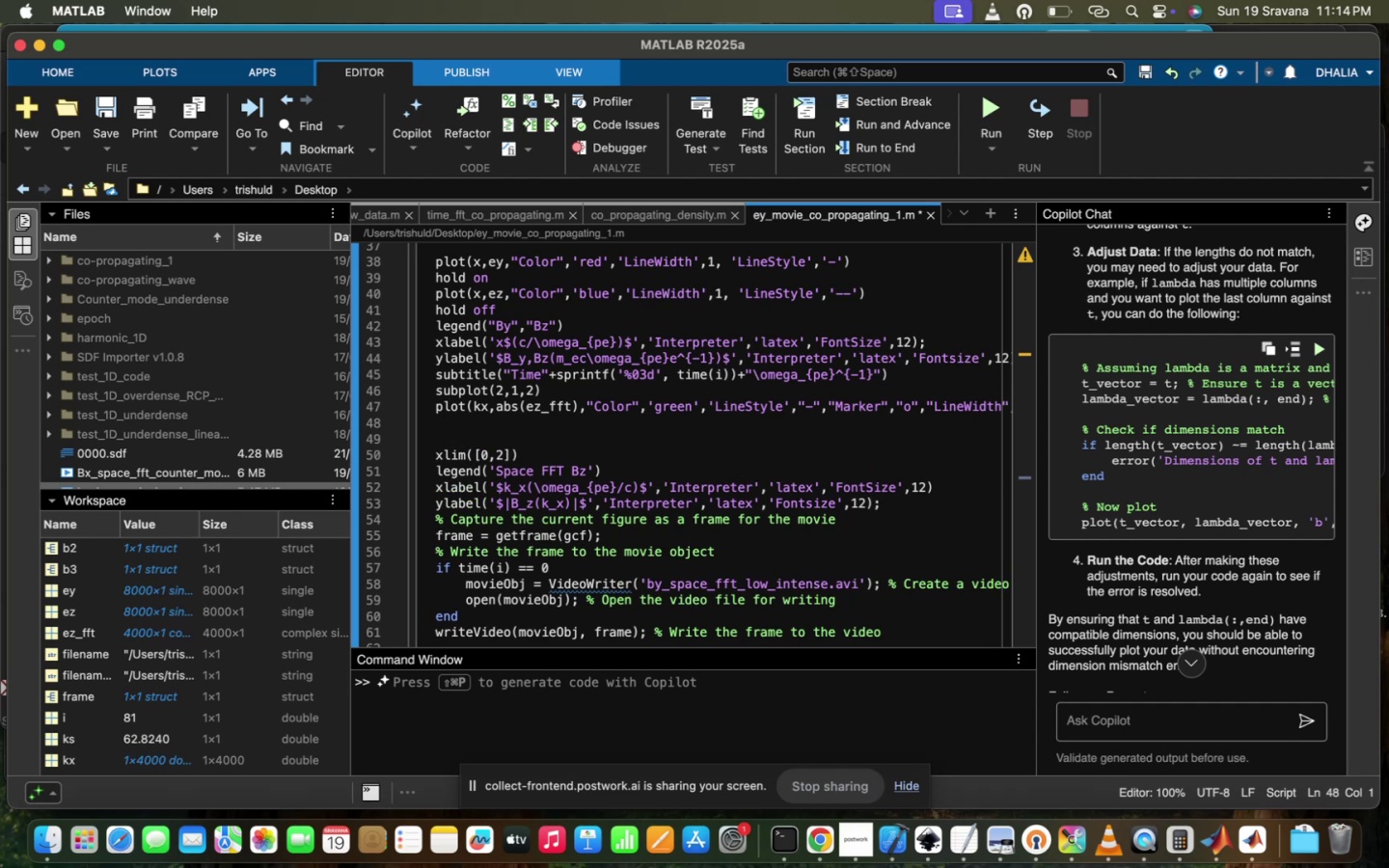 
type(hold on)
 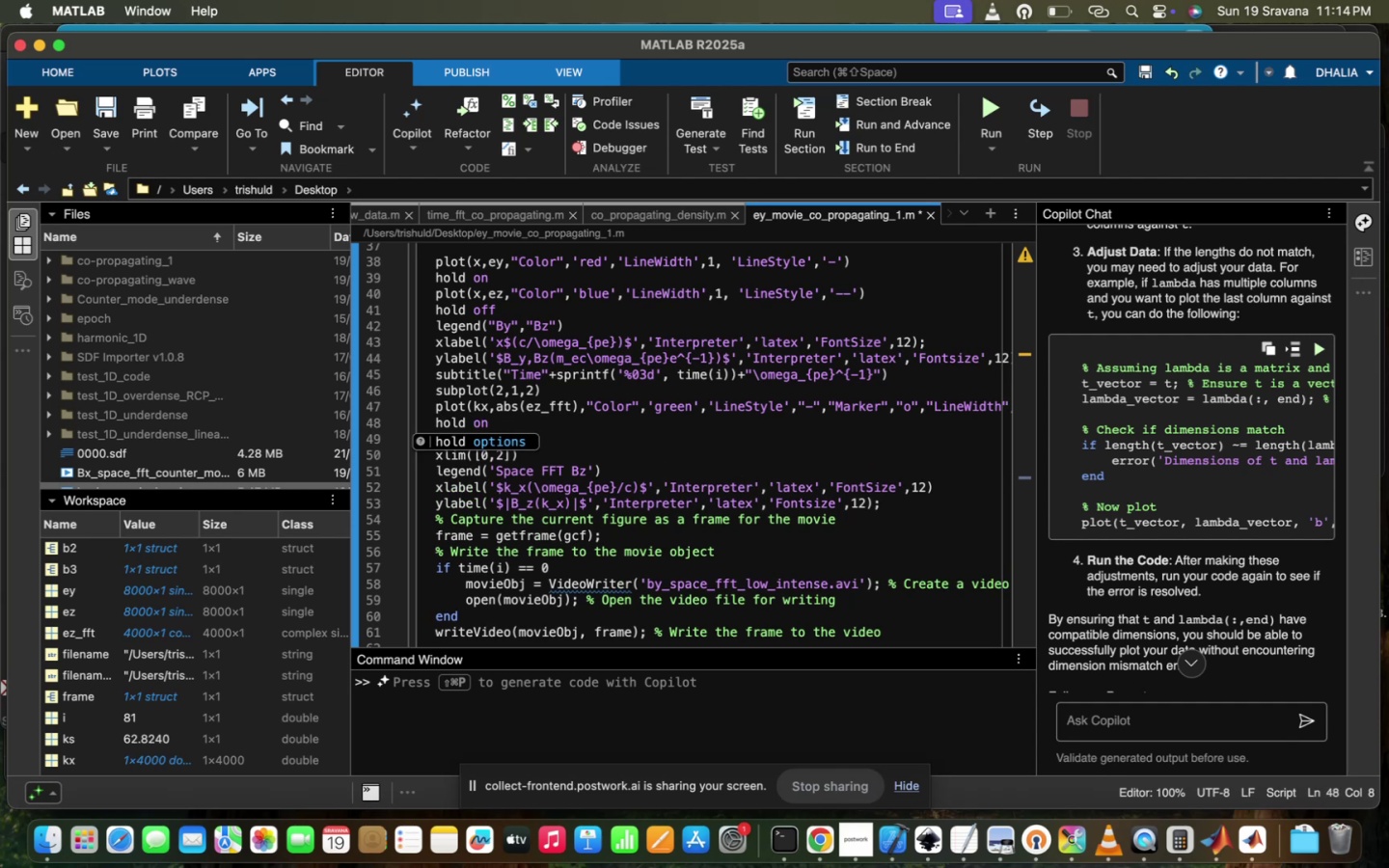 
key(Enter)
 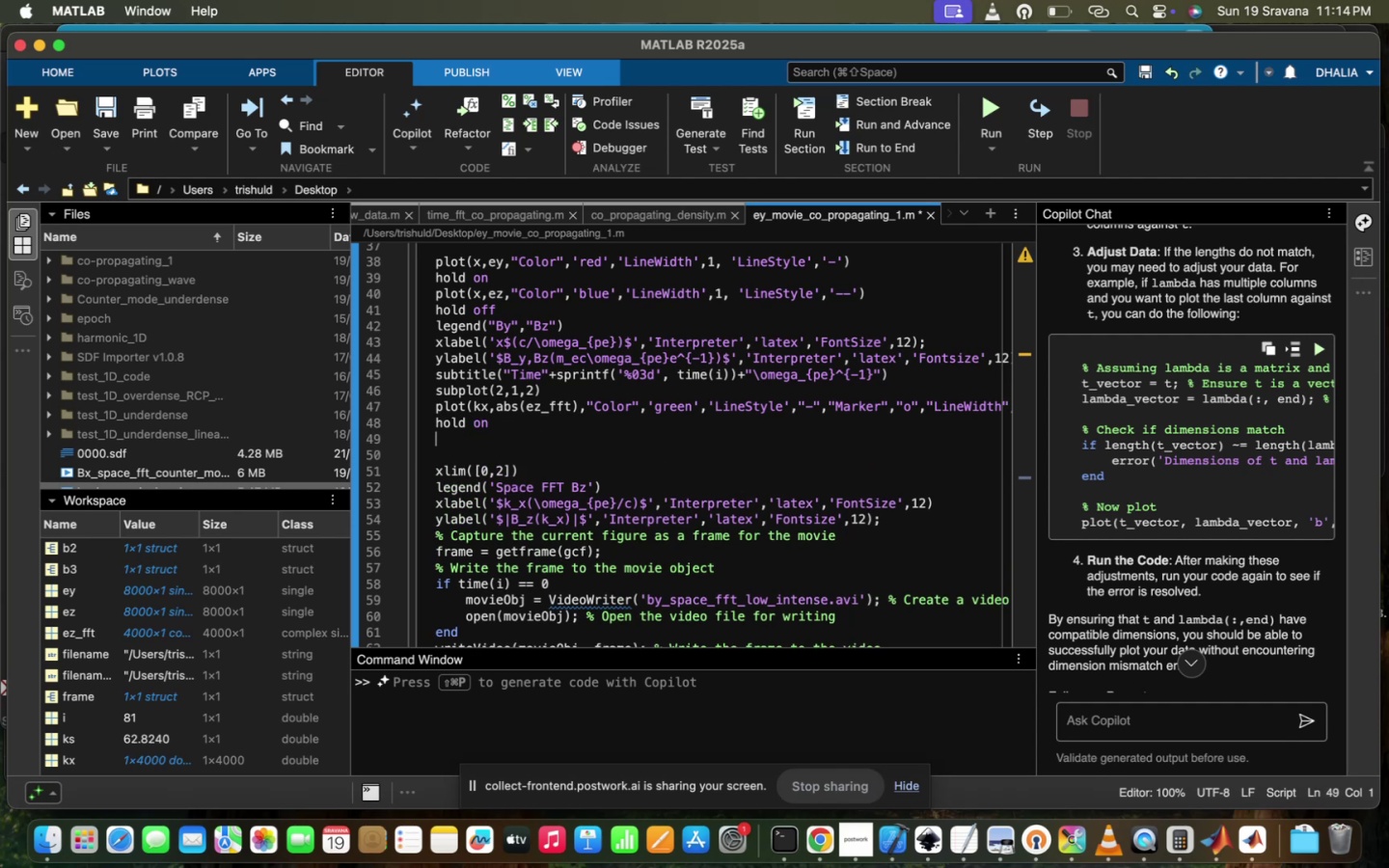 
type(pko)
key(Backspace)
key(Backspace)
type(lot(kx,abs(ey_fft)
 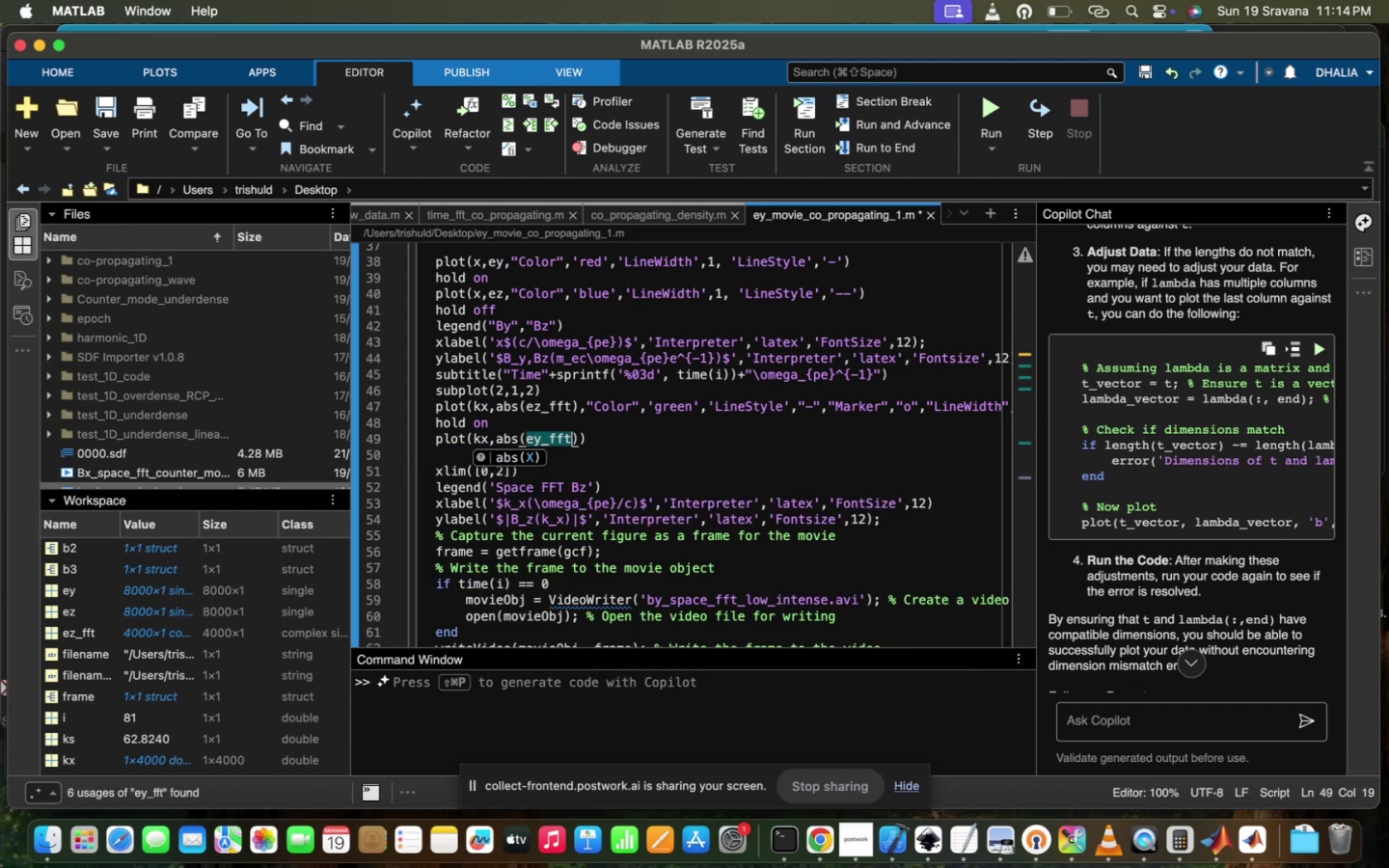 
key(ArrowRight)
 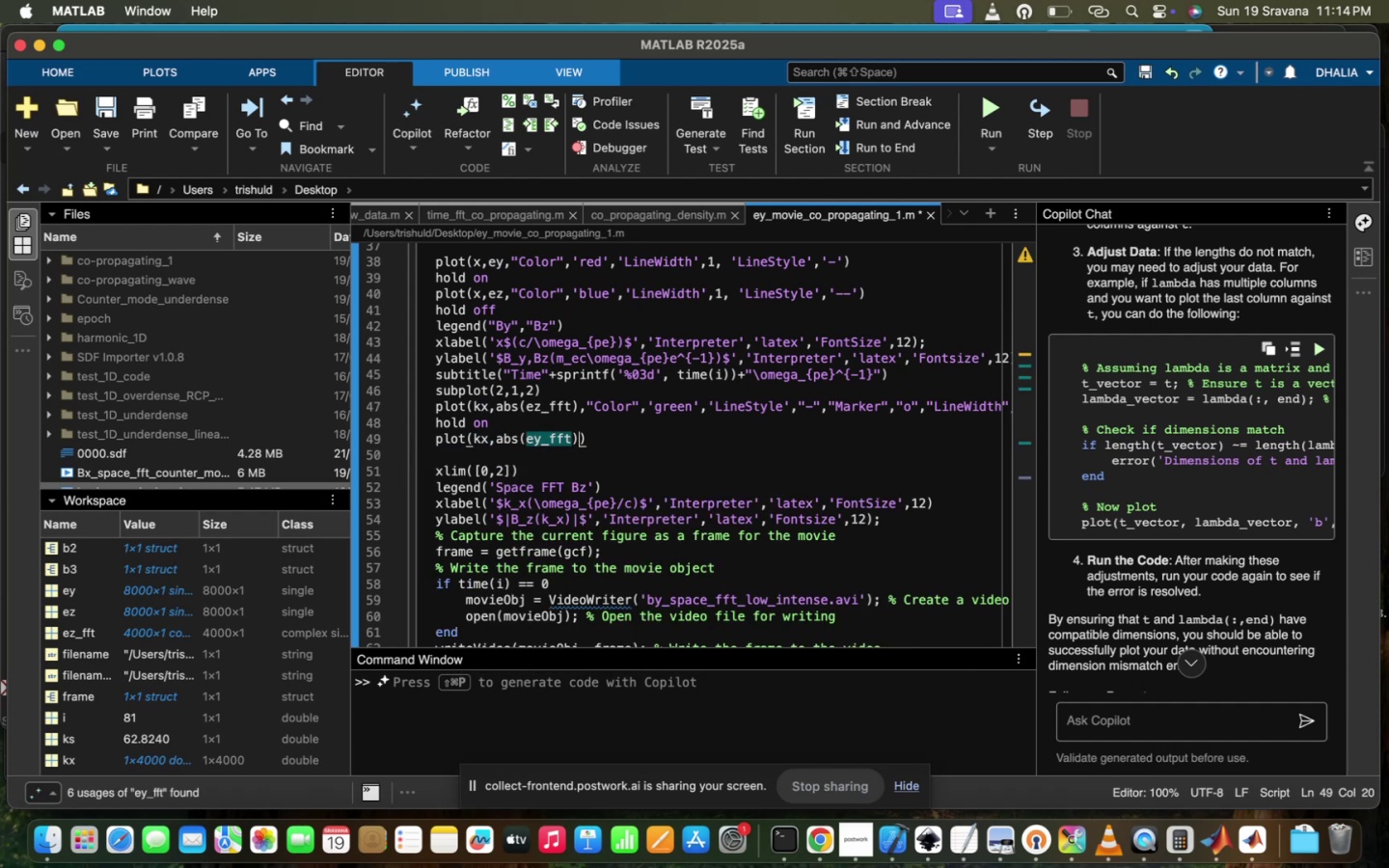 
type(,"C)
key(Tab)
type('red)
 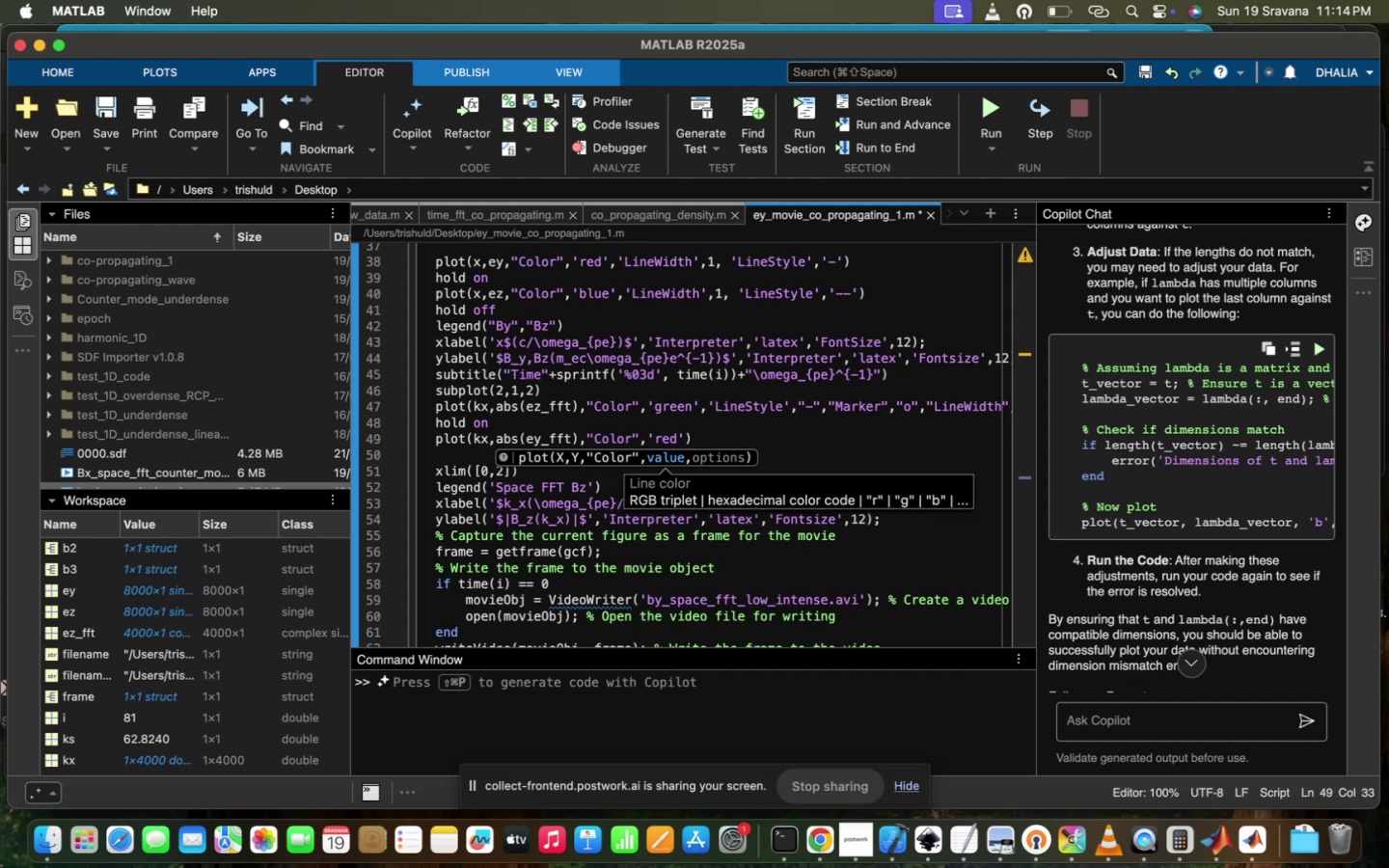 
key(ArrowRight)
 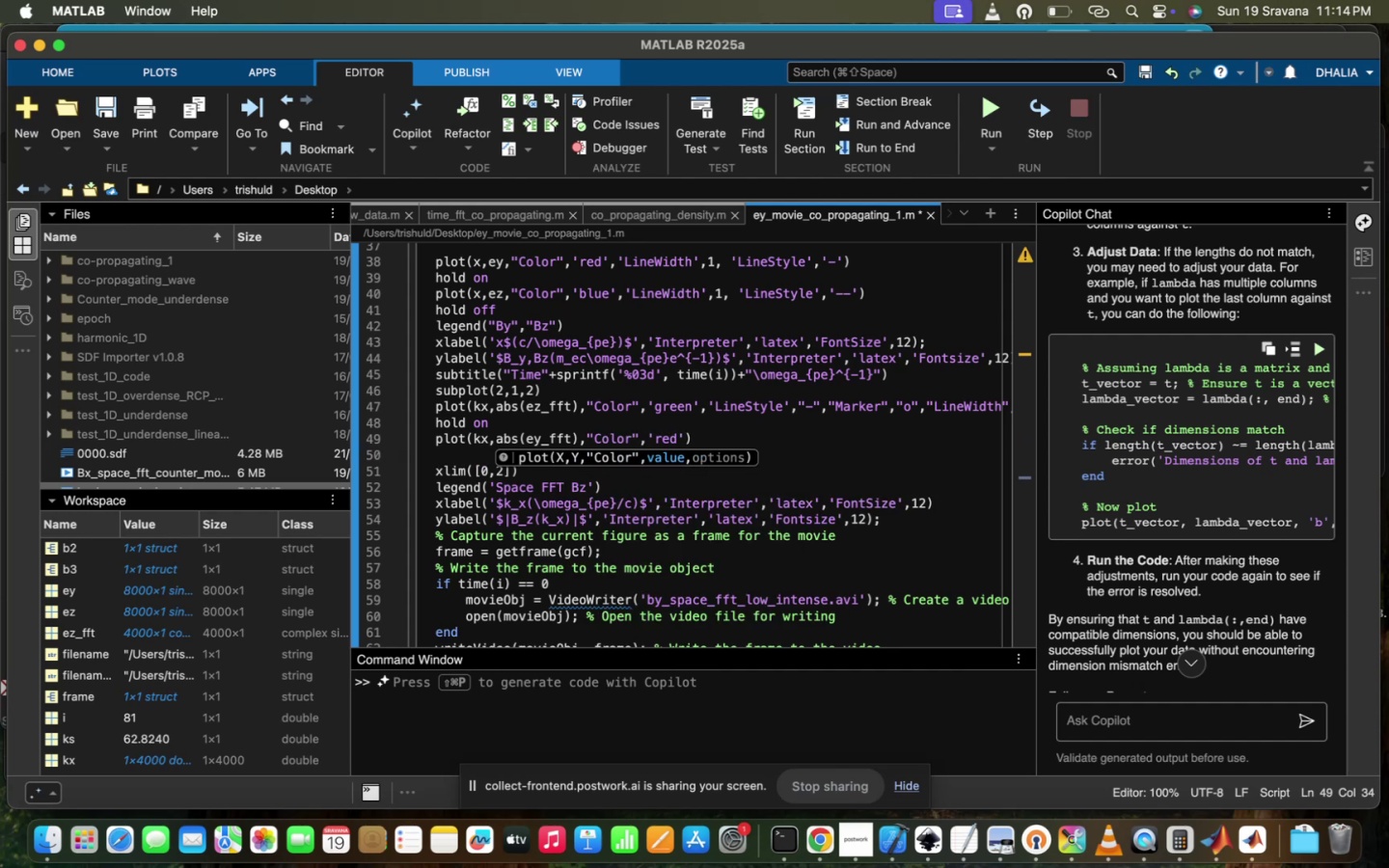 
key(Comma)
 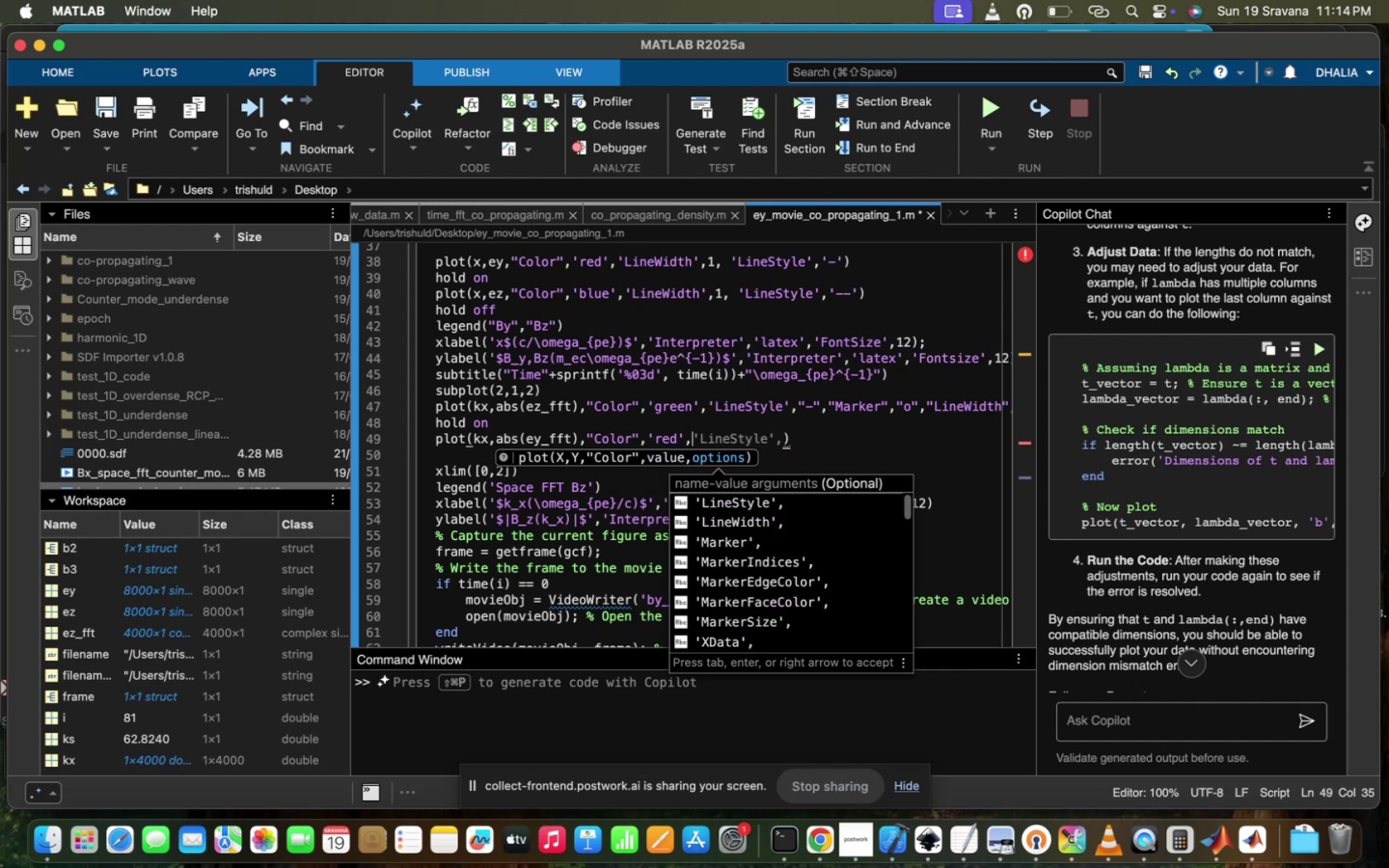 
key(CapsLock)
 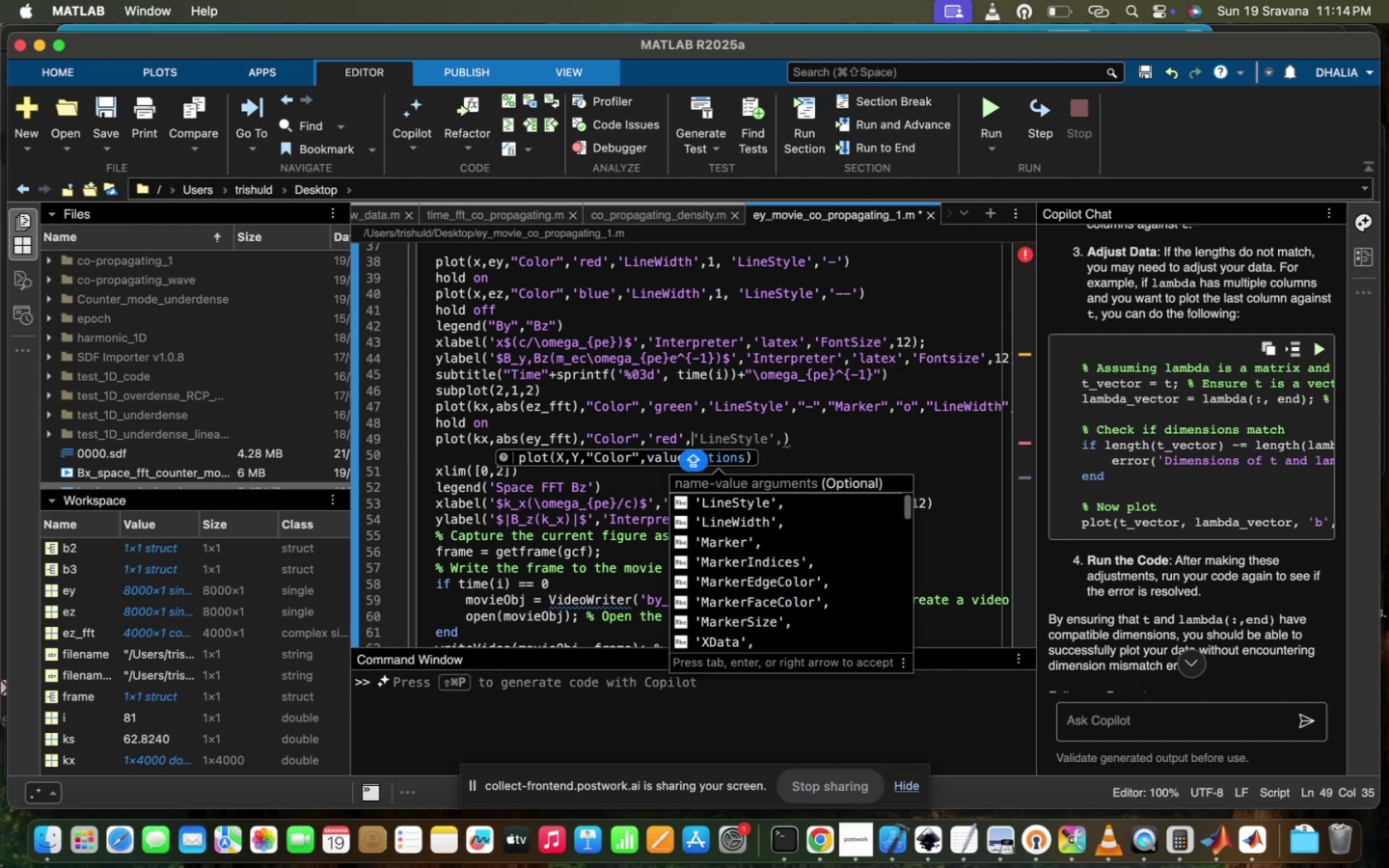 
key(Quote)
 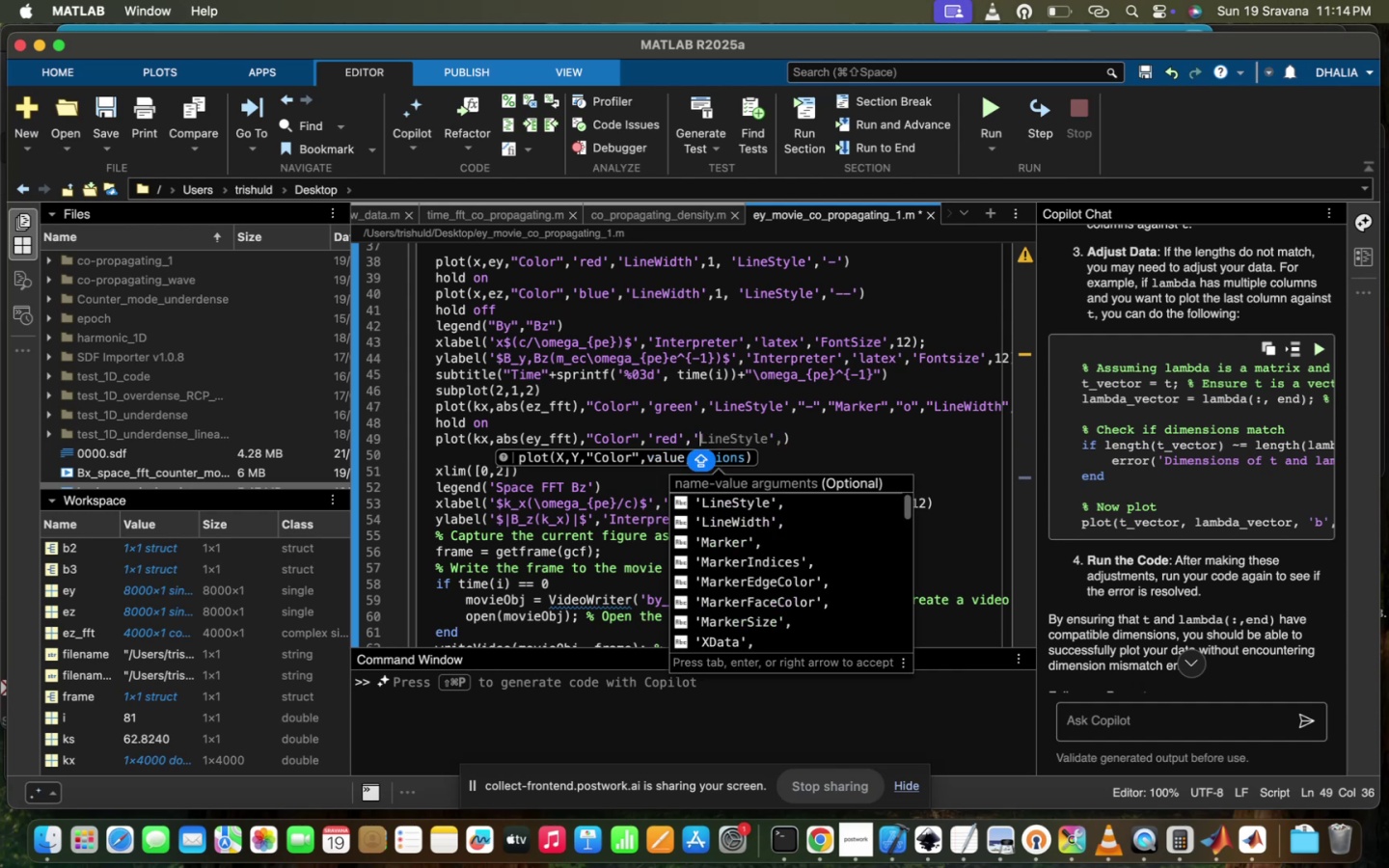 
key(Tab)
 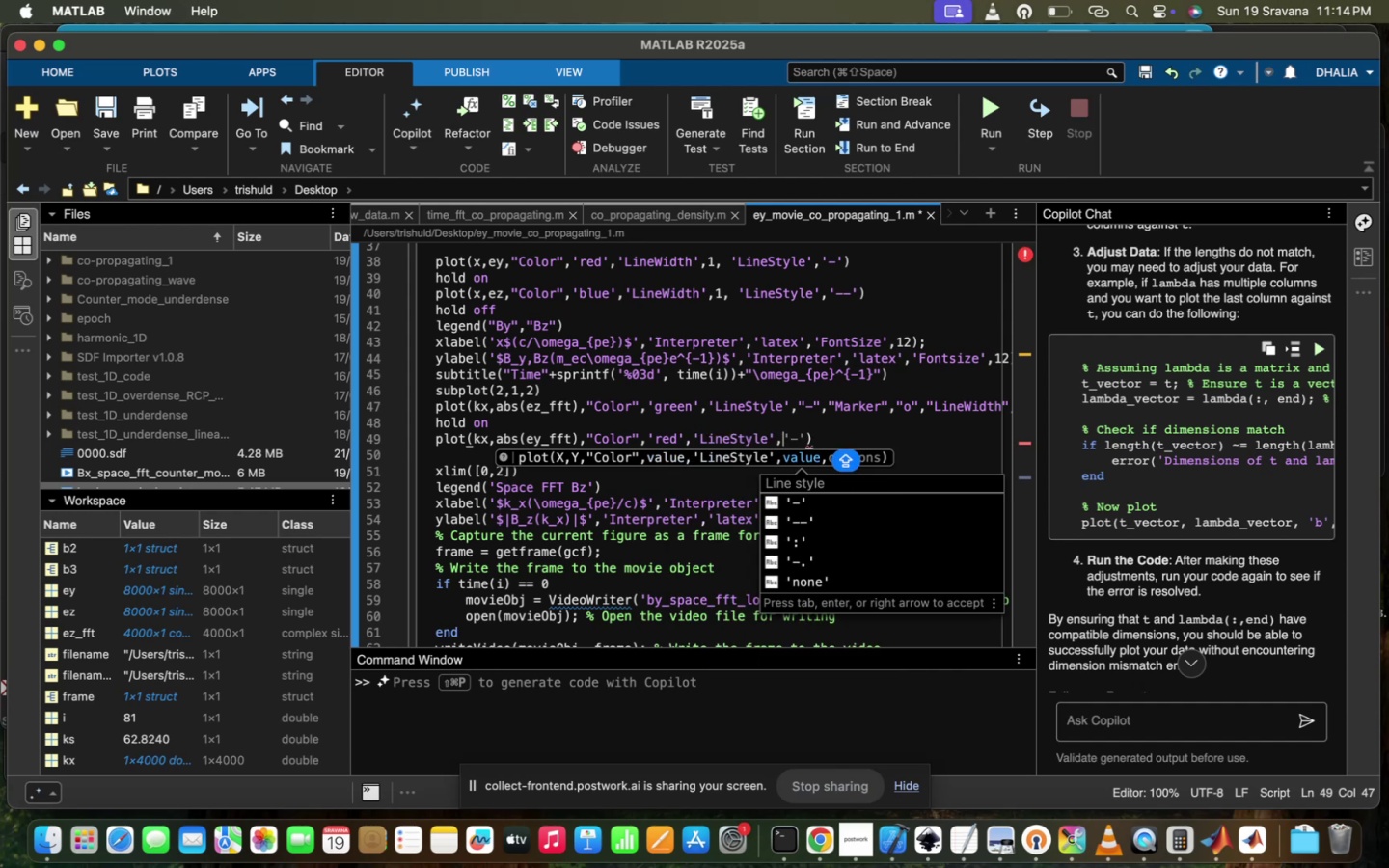 
key(CapsLock)
 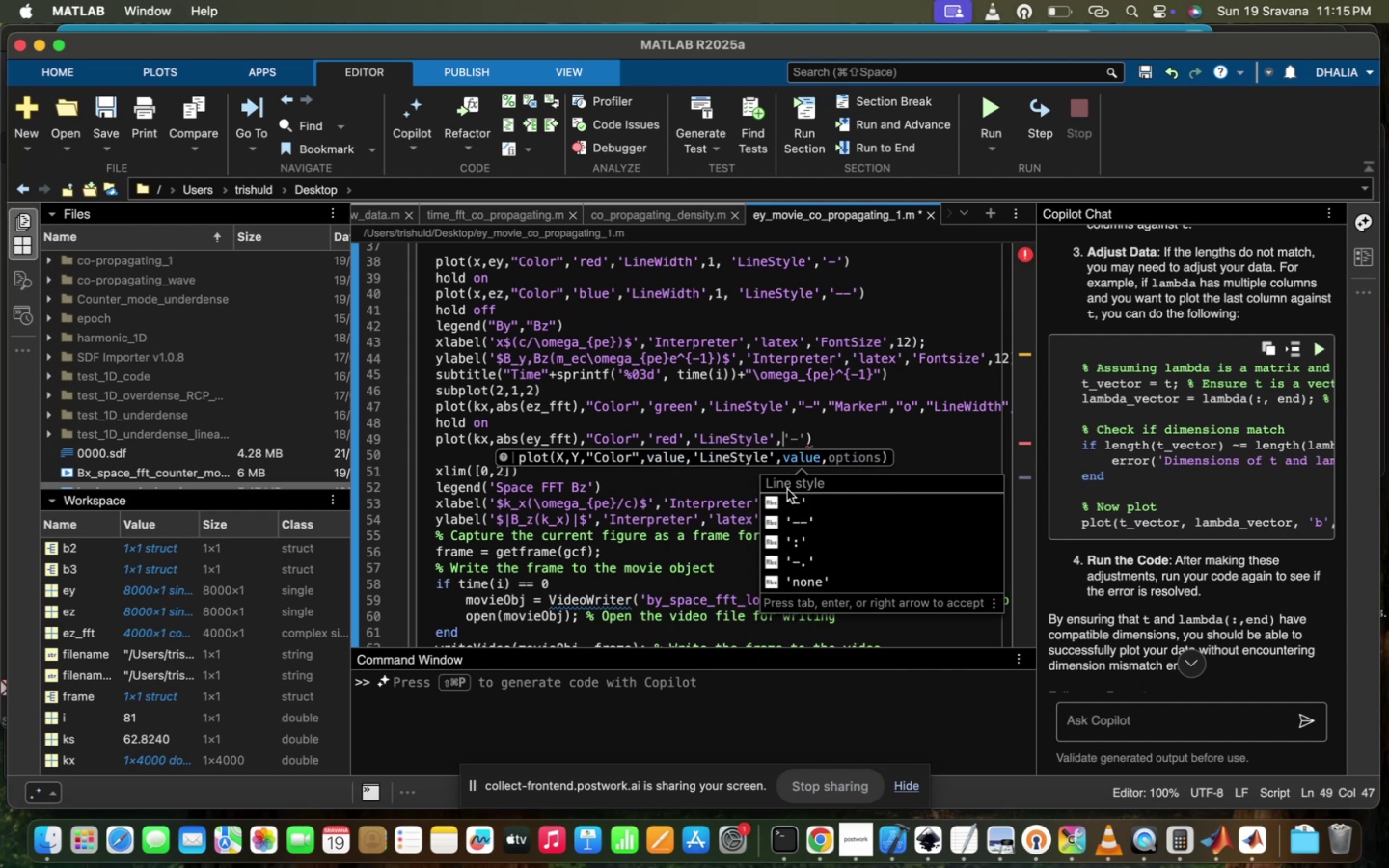 
left_click_drag(start_coordinate=[822, 512], to_coordinate=[830, 501])
 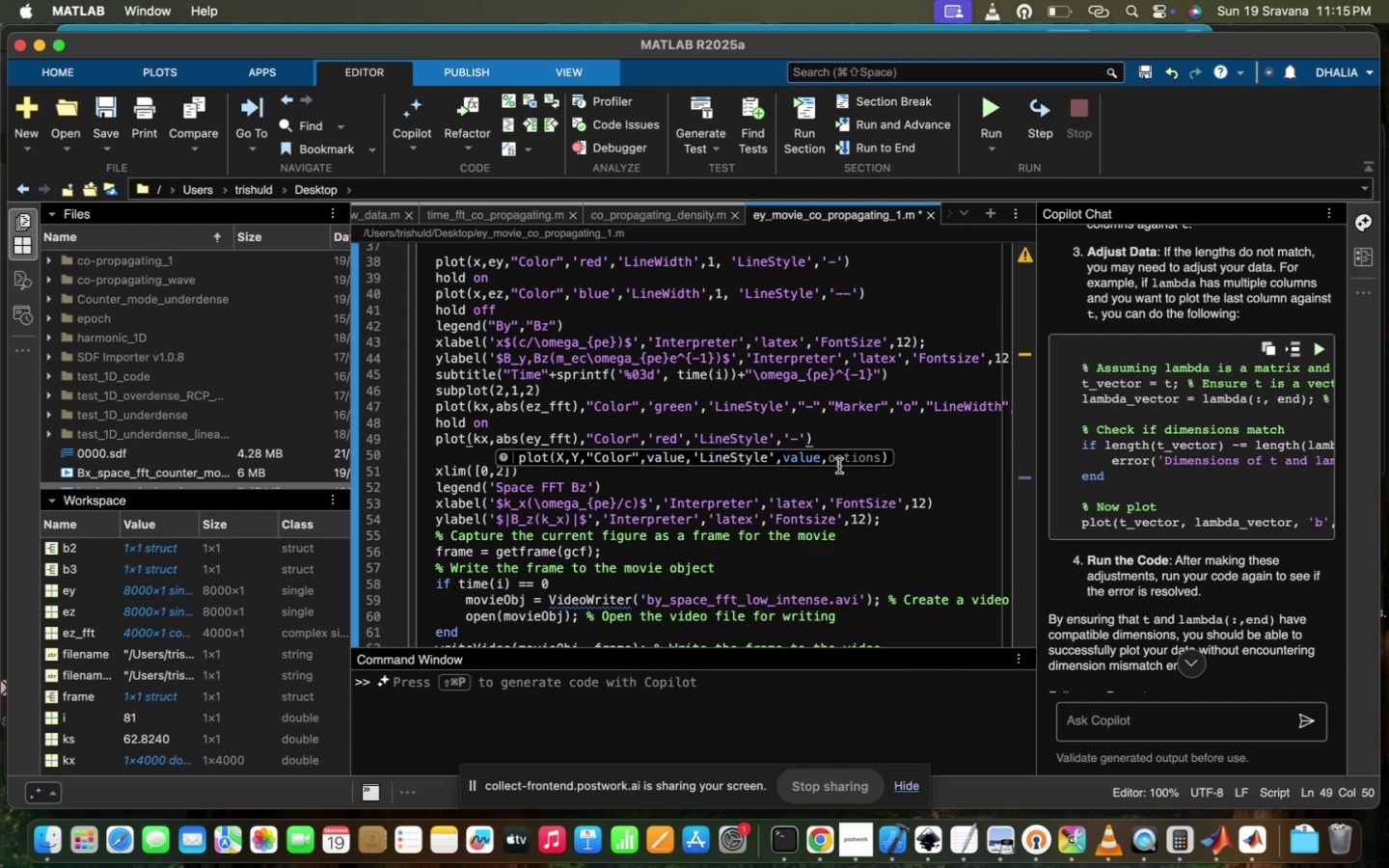 
key(Comma)
 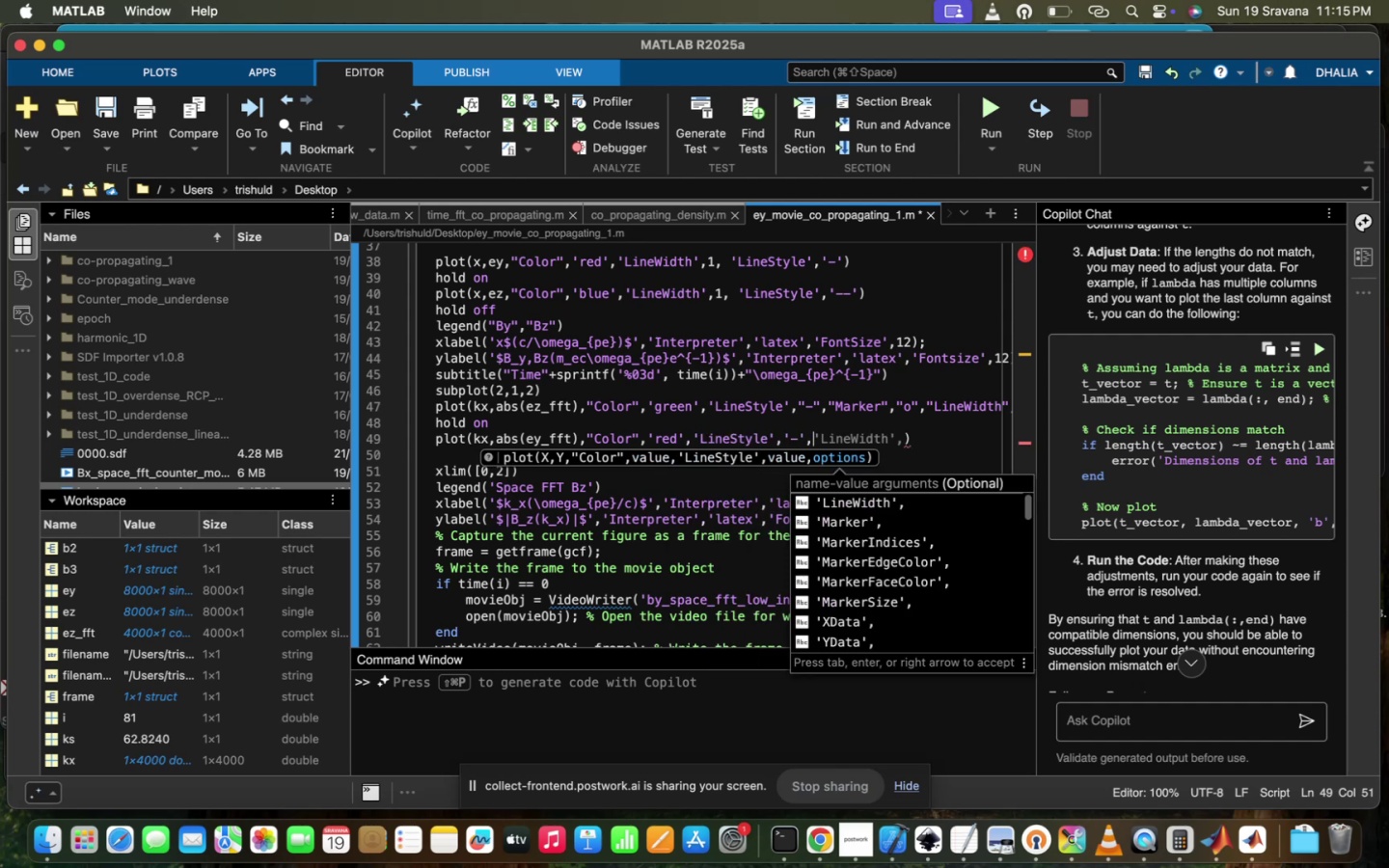 
key(Tab)
 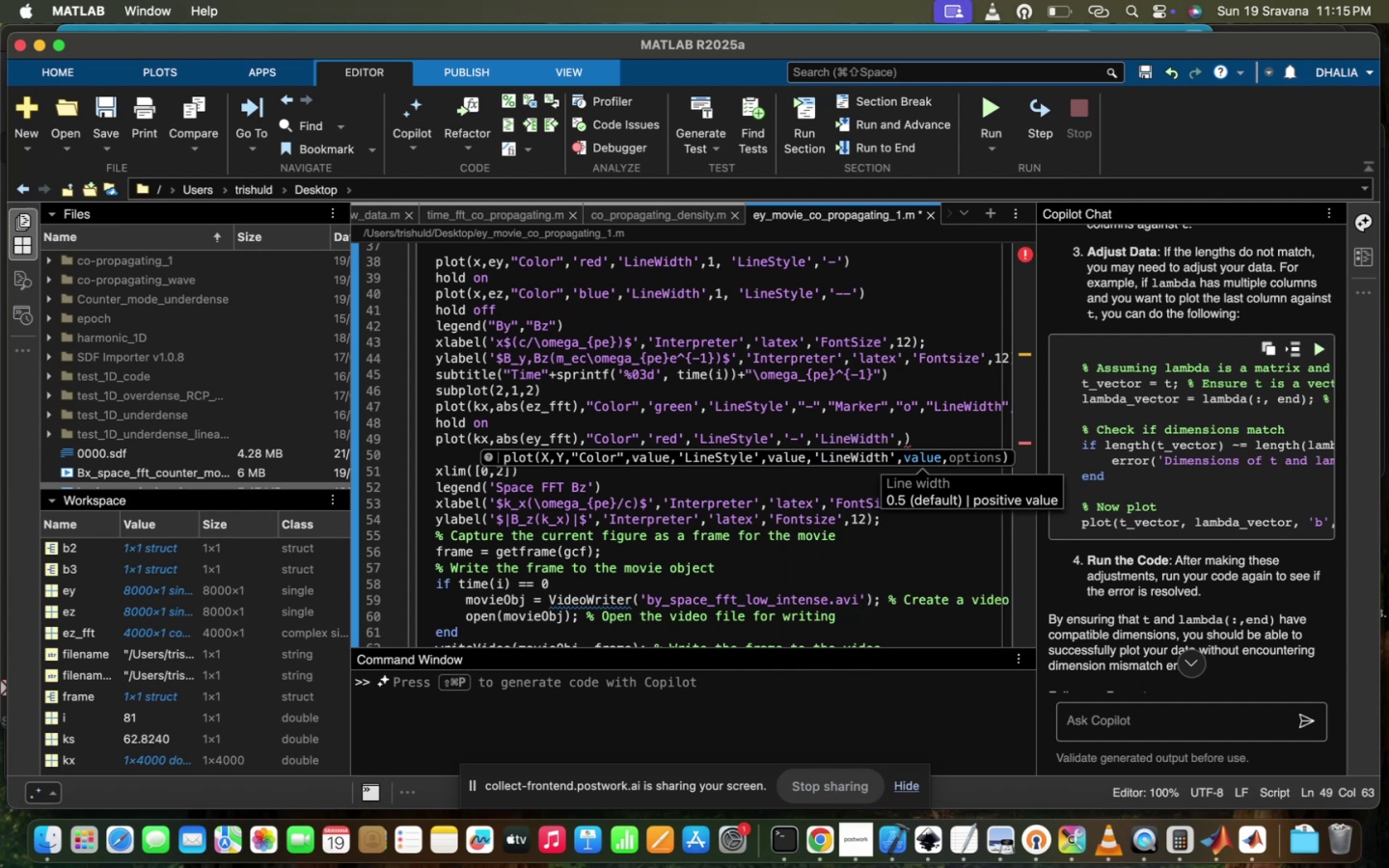 
key(1)
 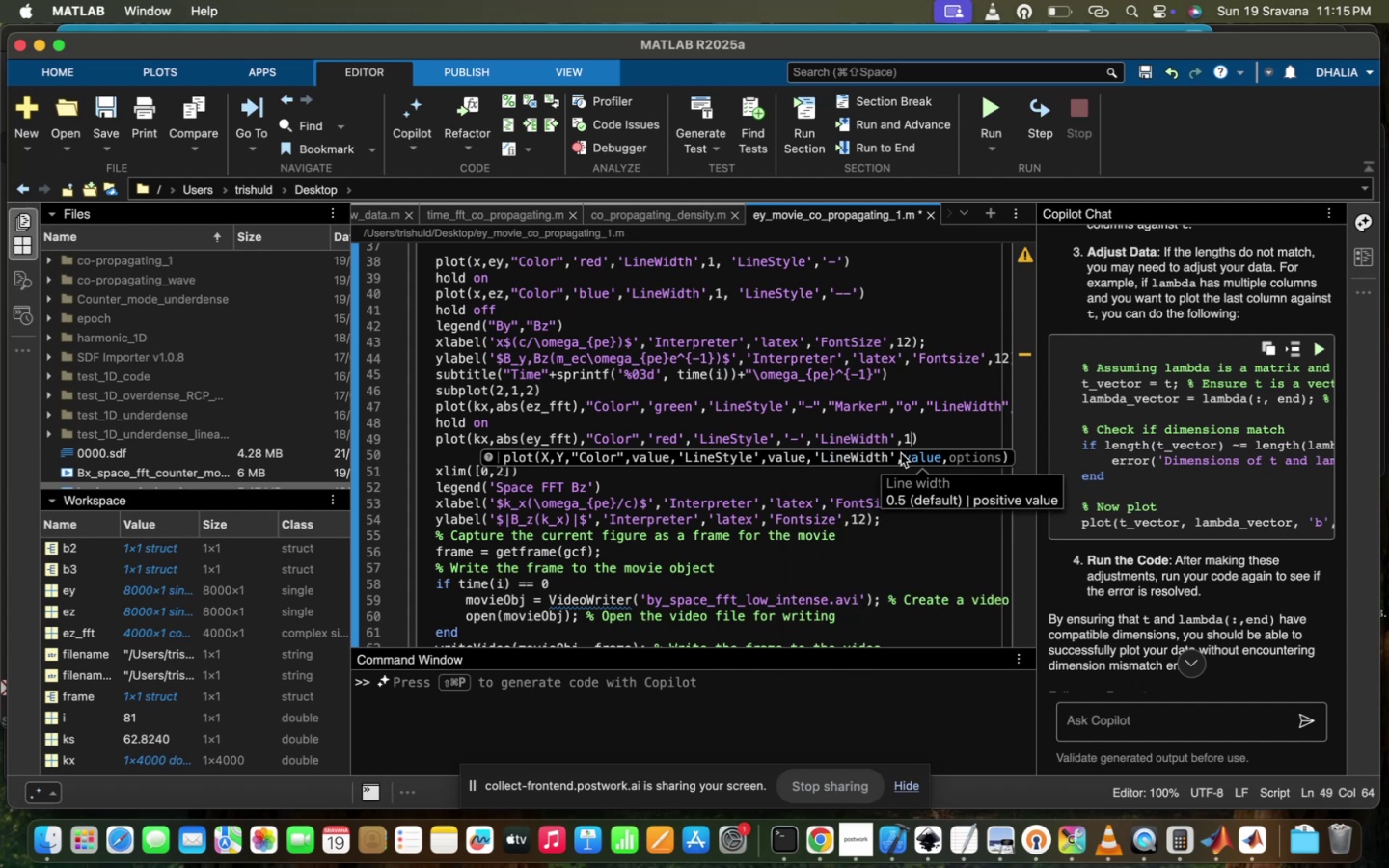 
left_click([920, 421])
 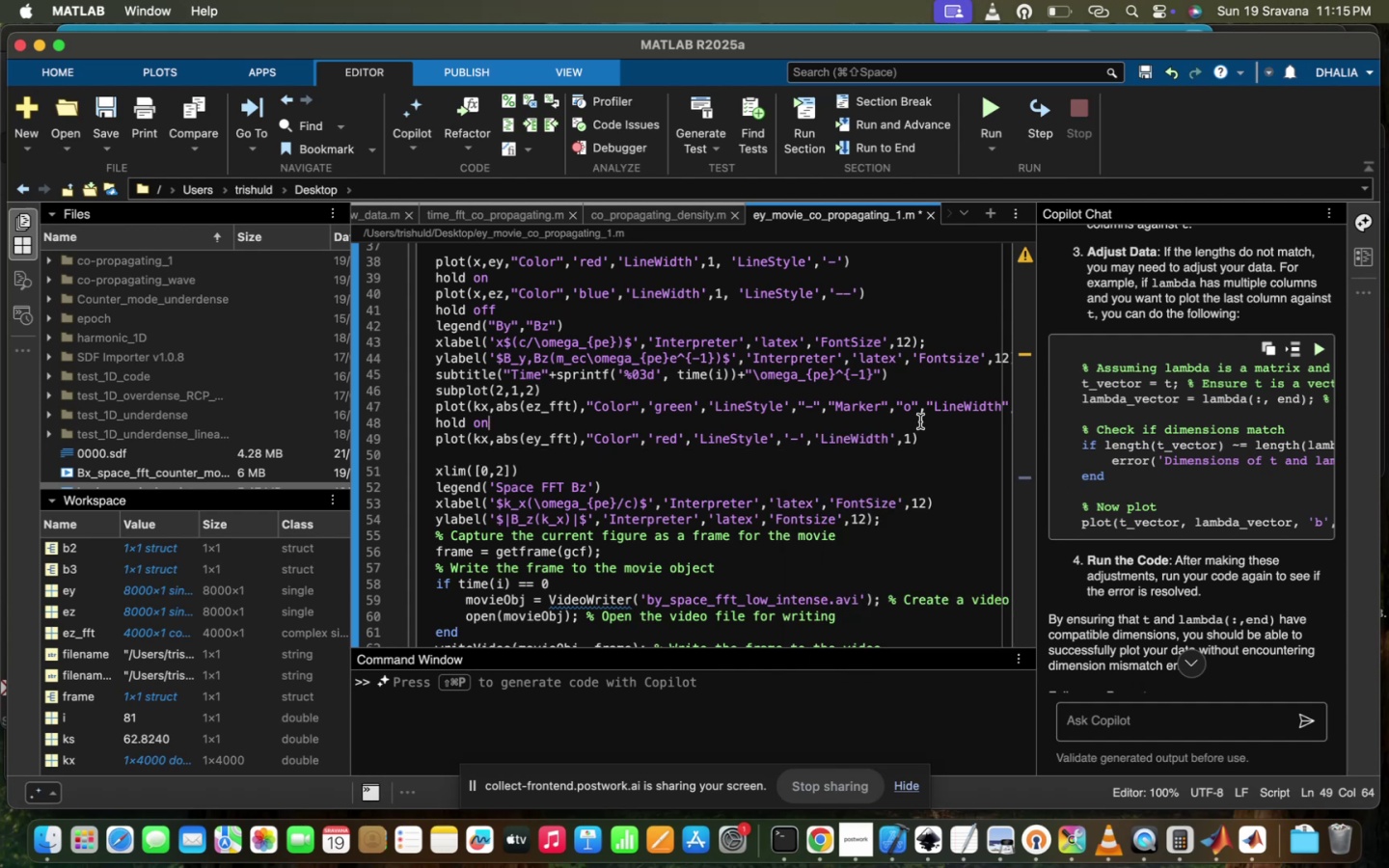 
scroll: coordinate [920, 421], scroll_direction: down, amount: 11.0
 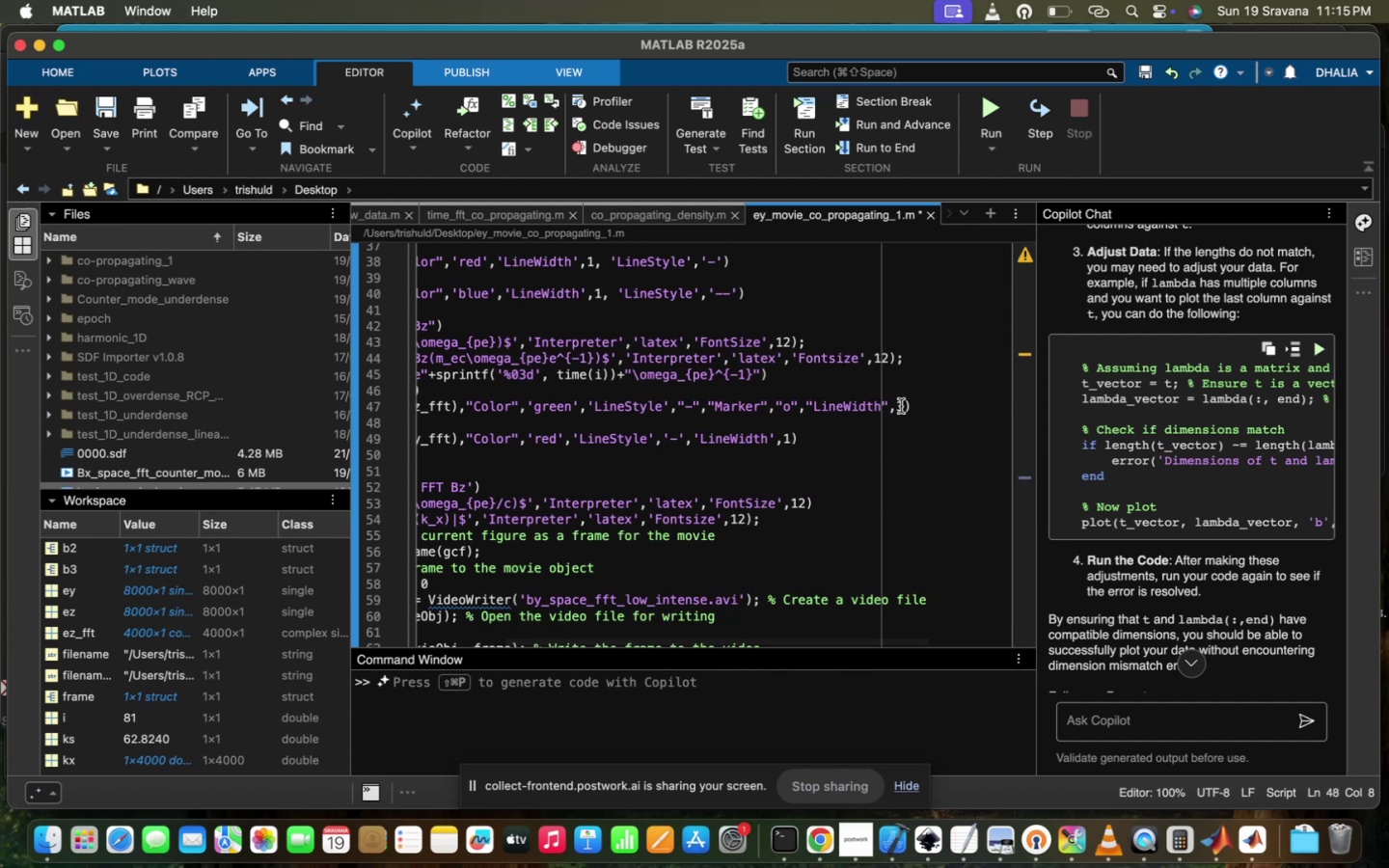 
key(Backspace)
 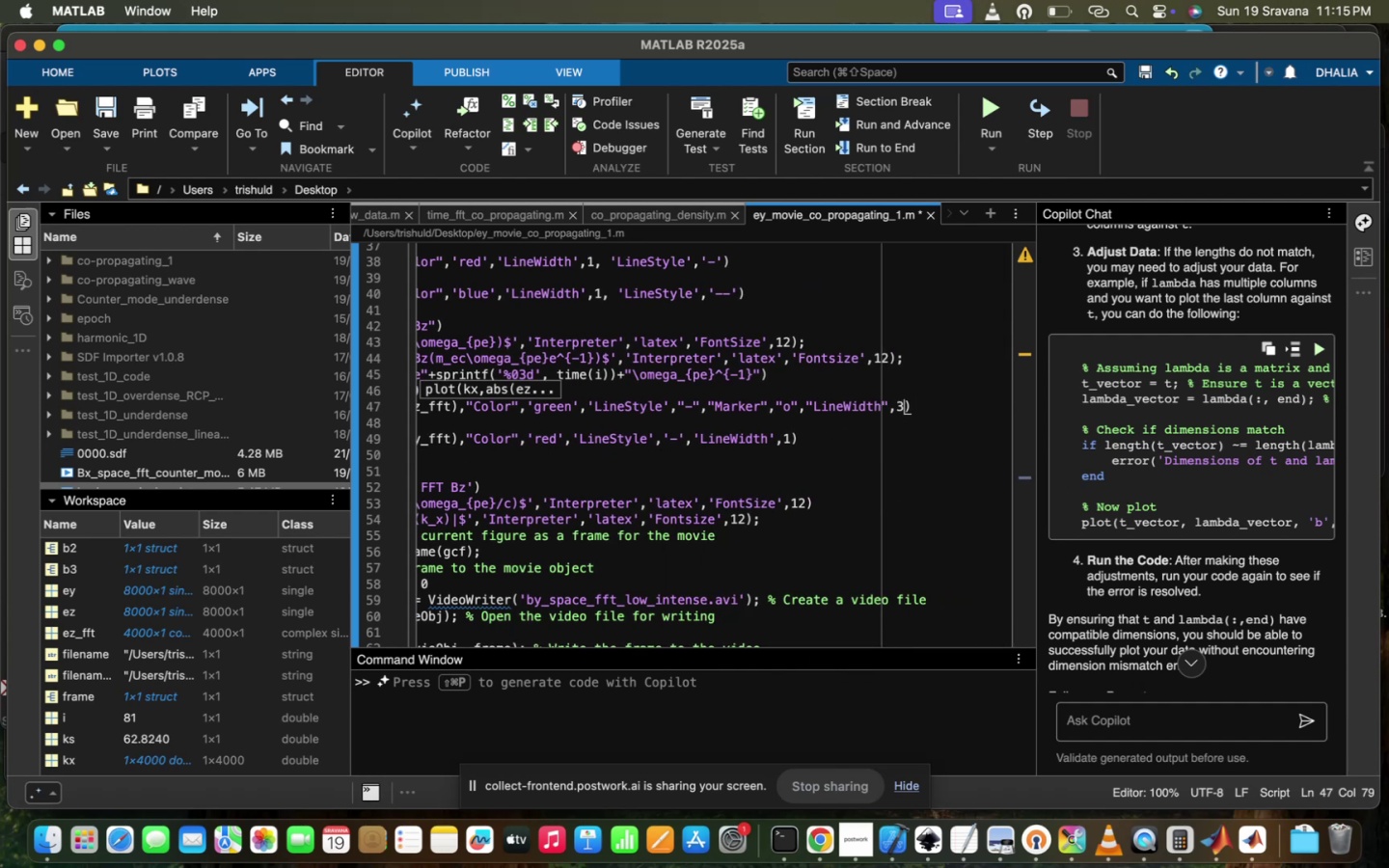 
key(1)
 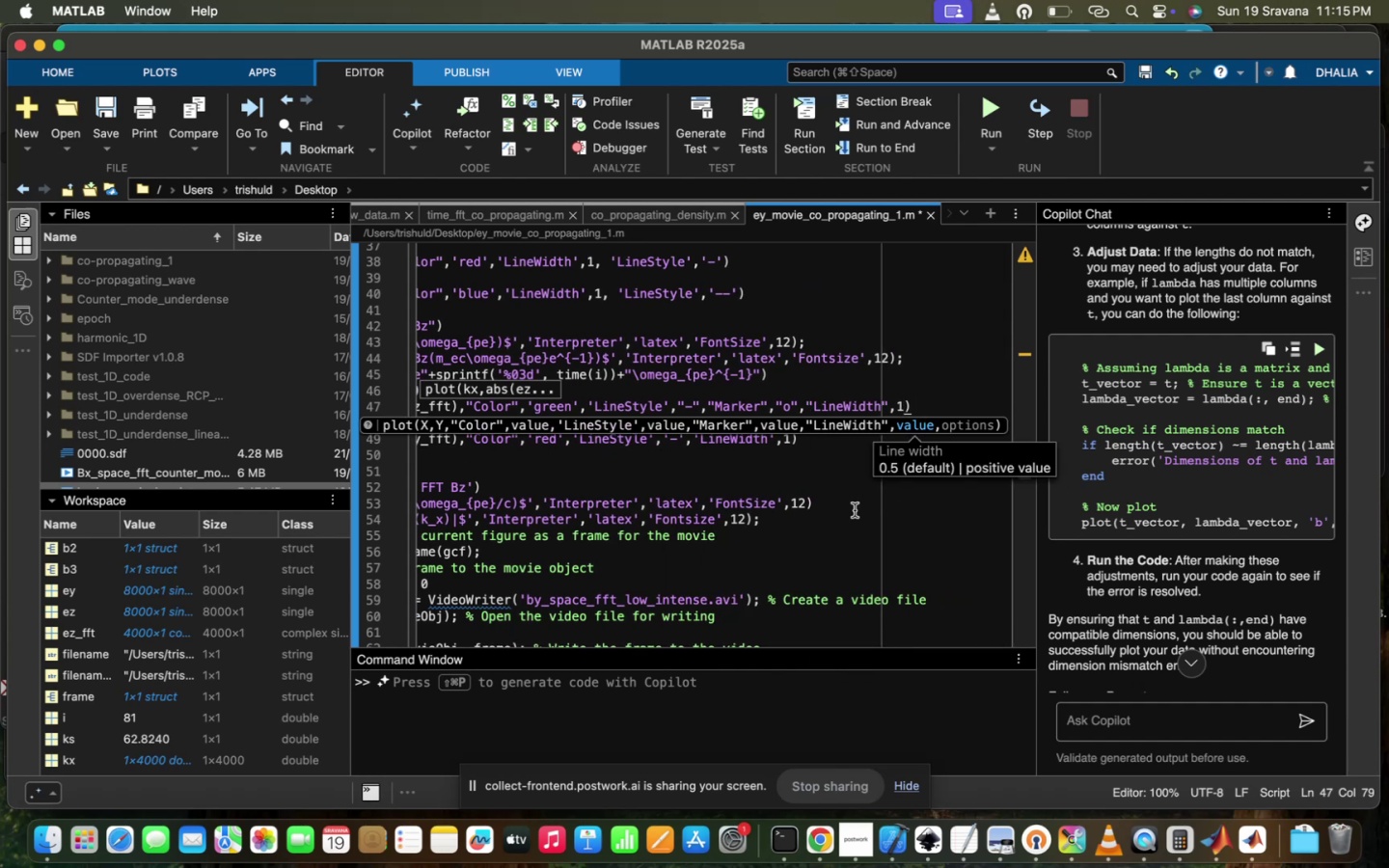 
left_click([872, 515])
 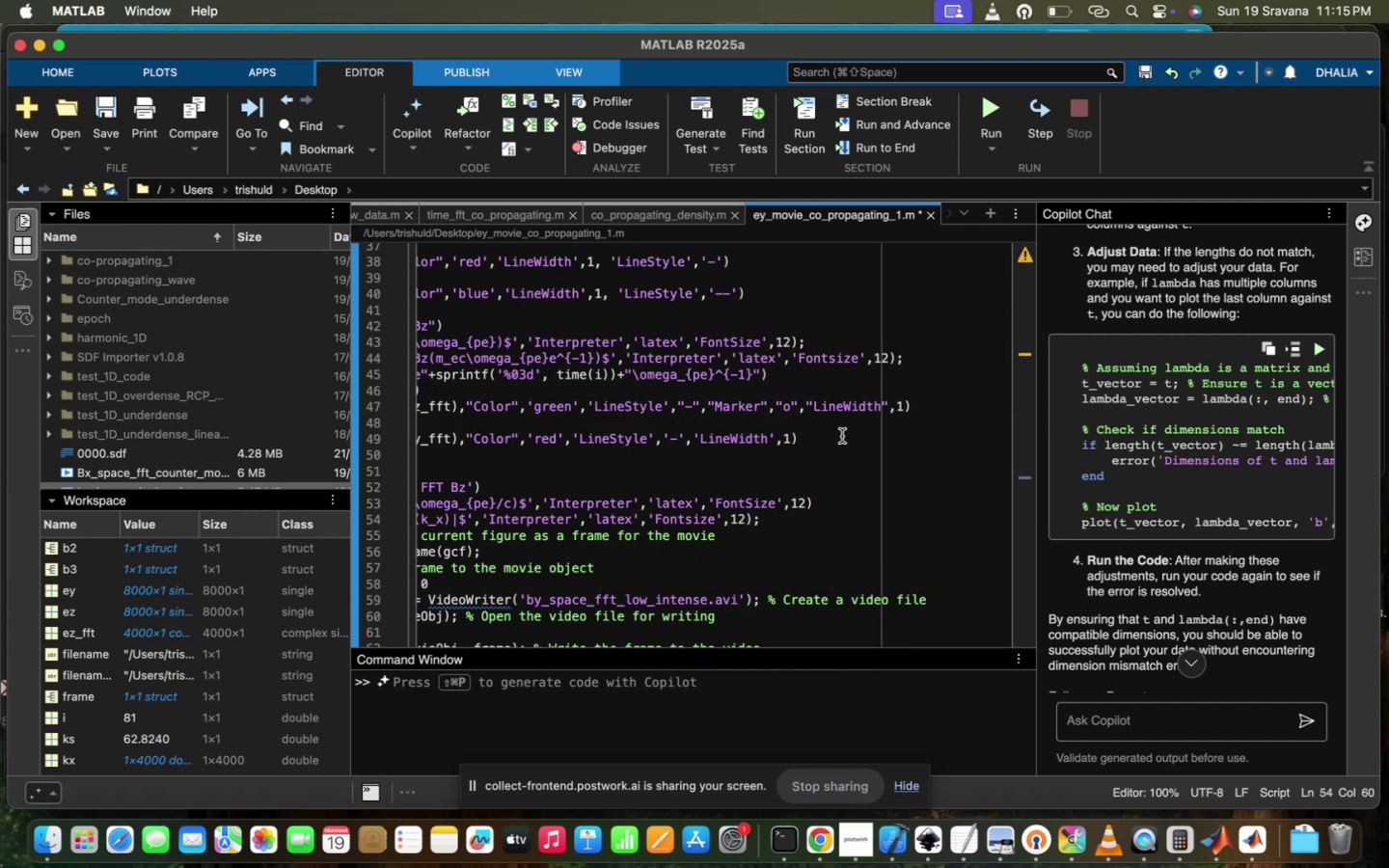 
left_click([842, 436])
 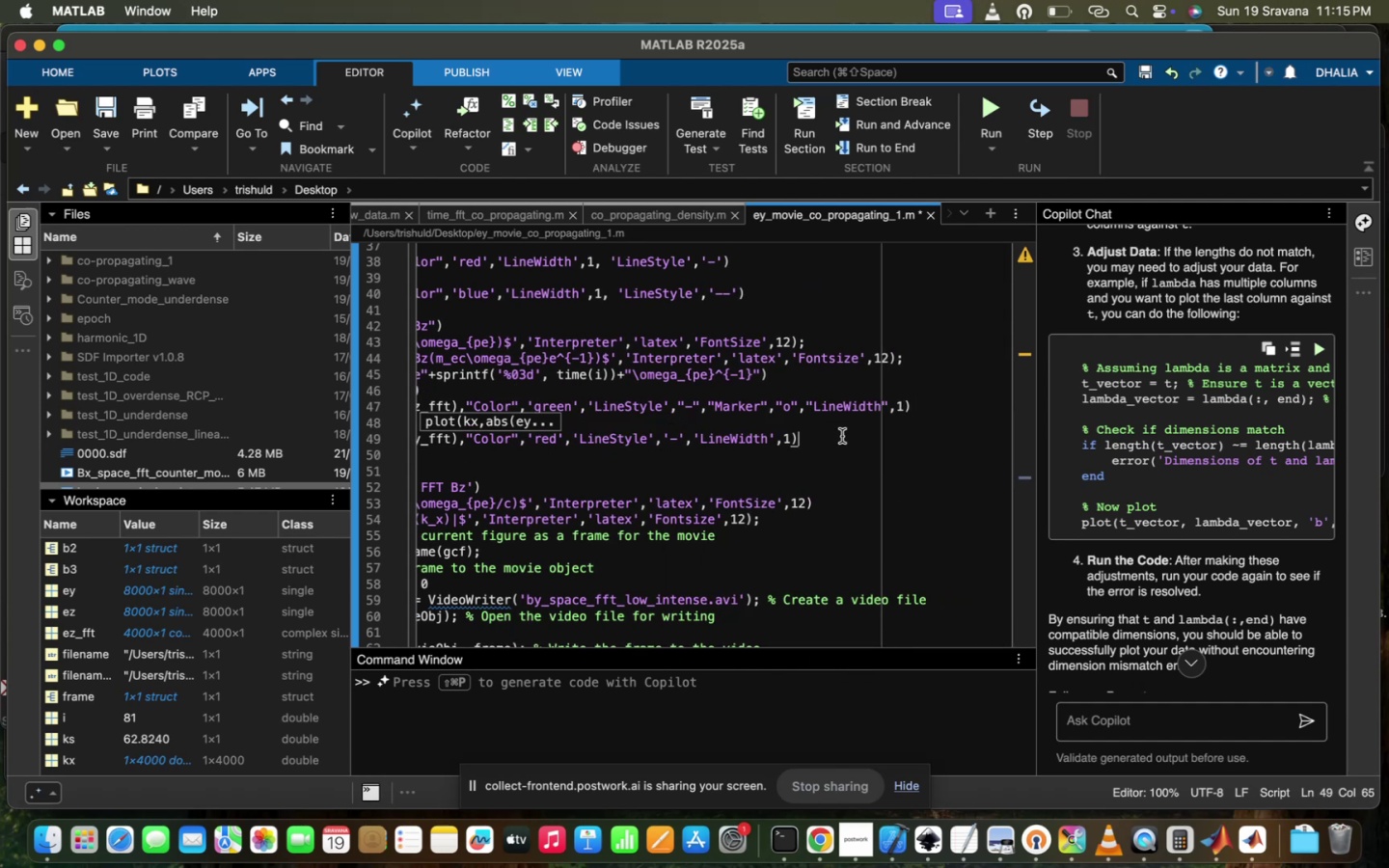 
scroll: coordinate [842, 436], scroll_direction: up, amount: 123.0
 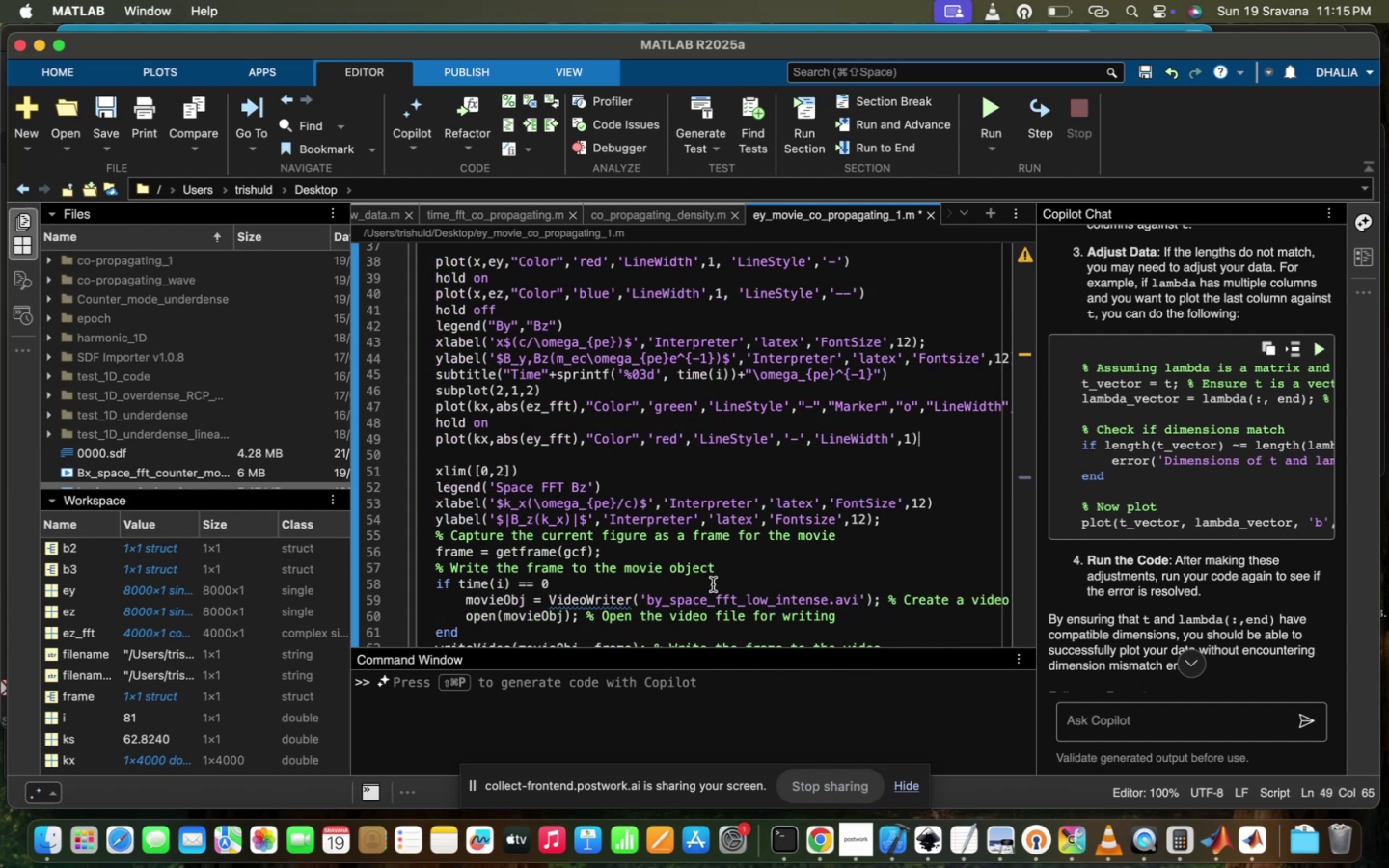 
scroll: coordinate [713, 584], scroll_direction: down, amount: 7.0
 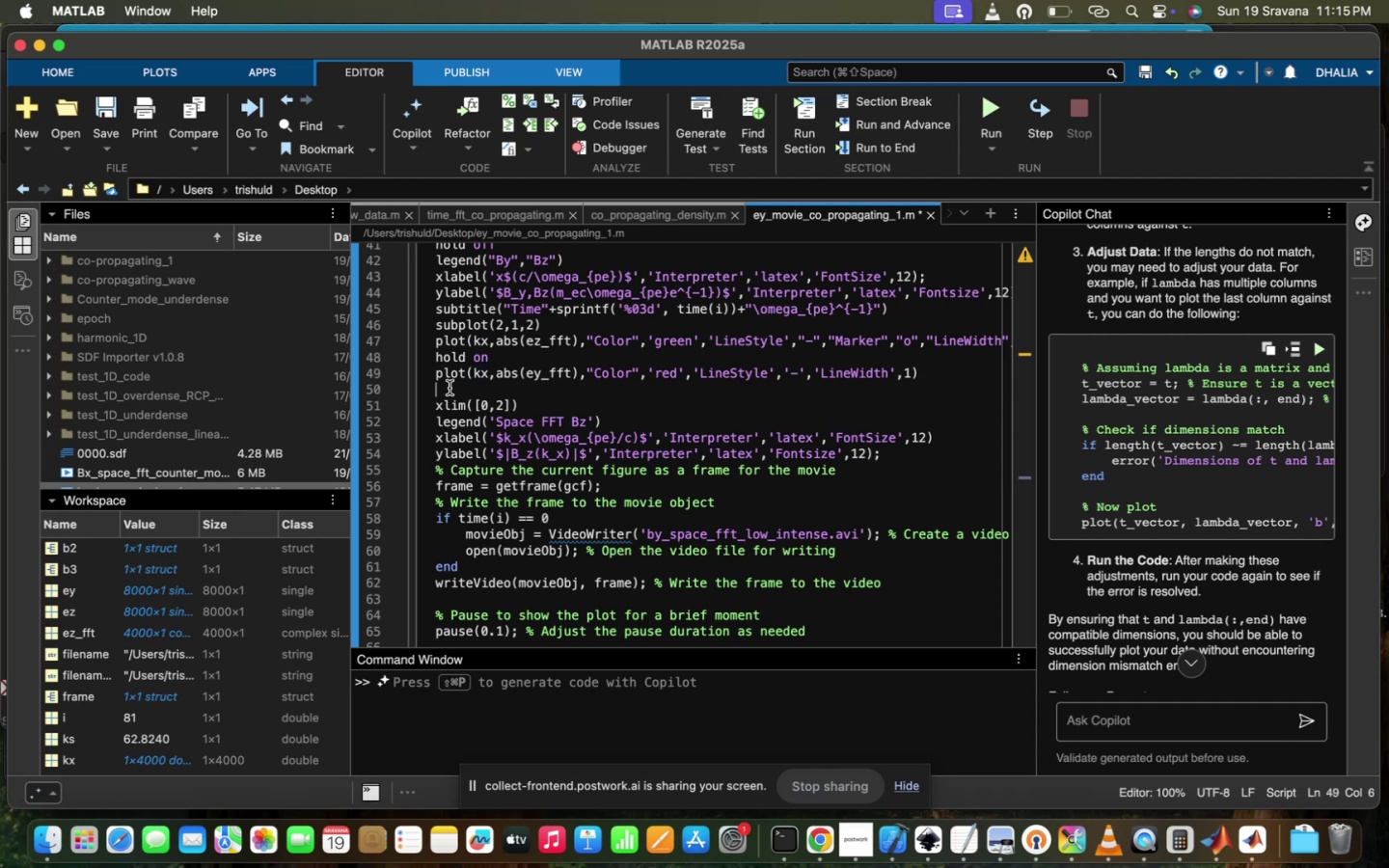 
type(hold offf)
key(Backspace)
key(Backspace)
type(f)
 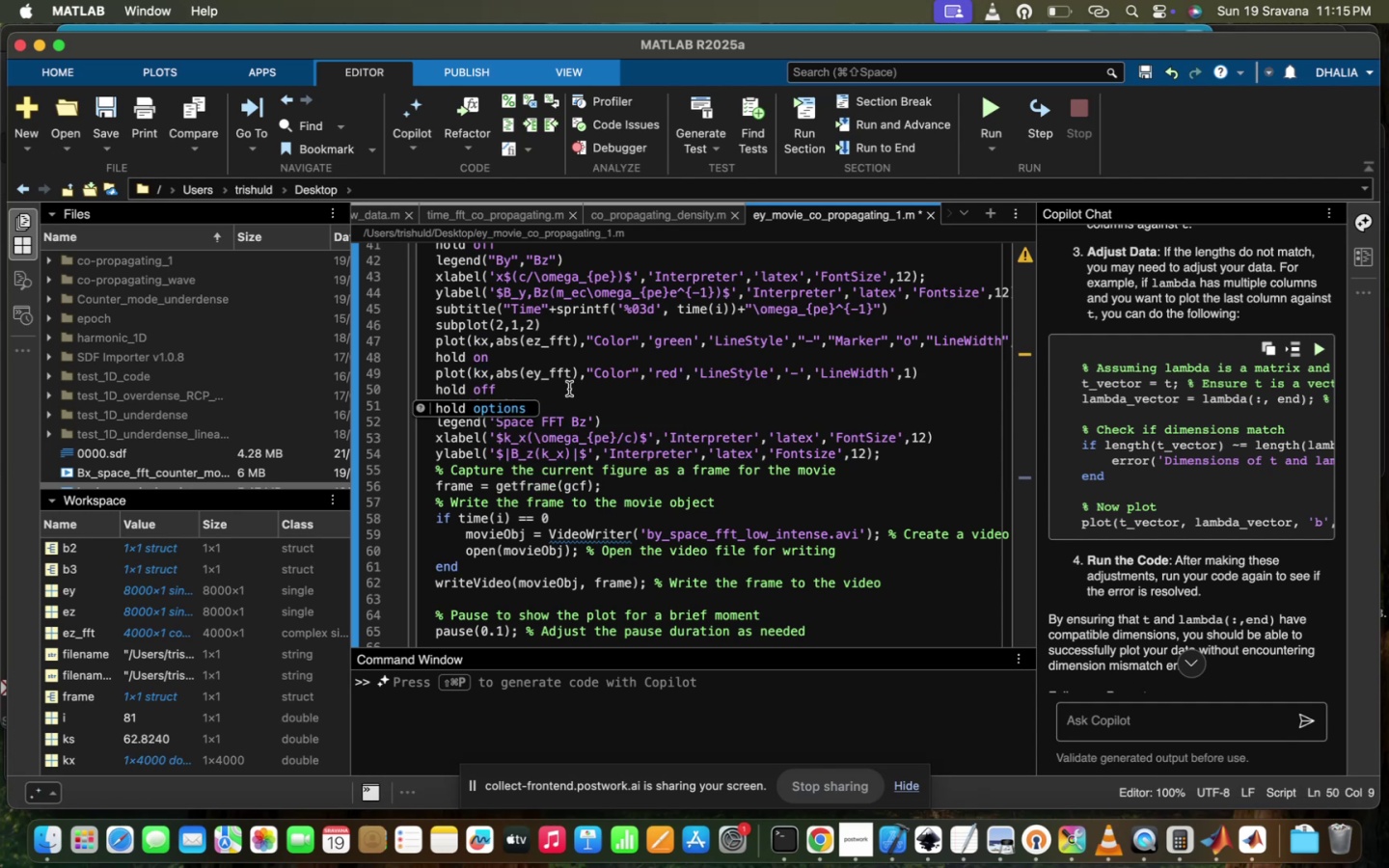 
left_click([569, 389])
 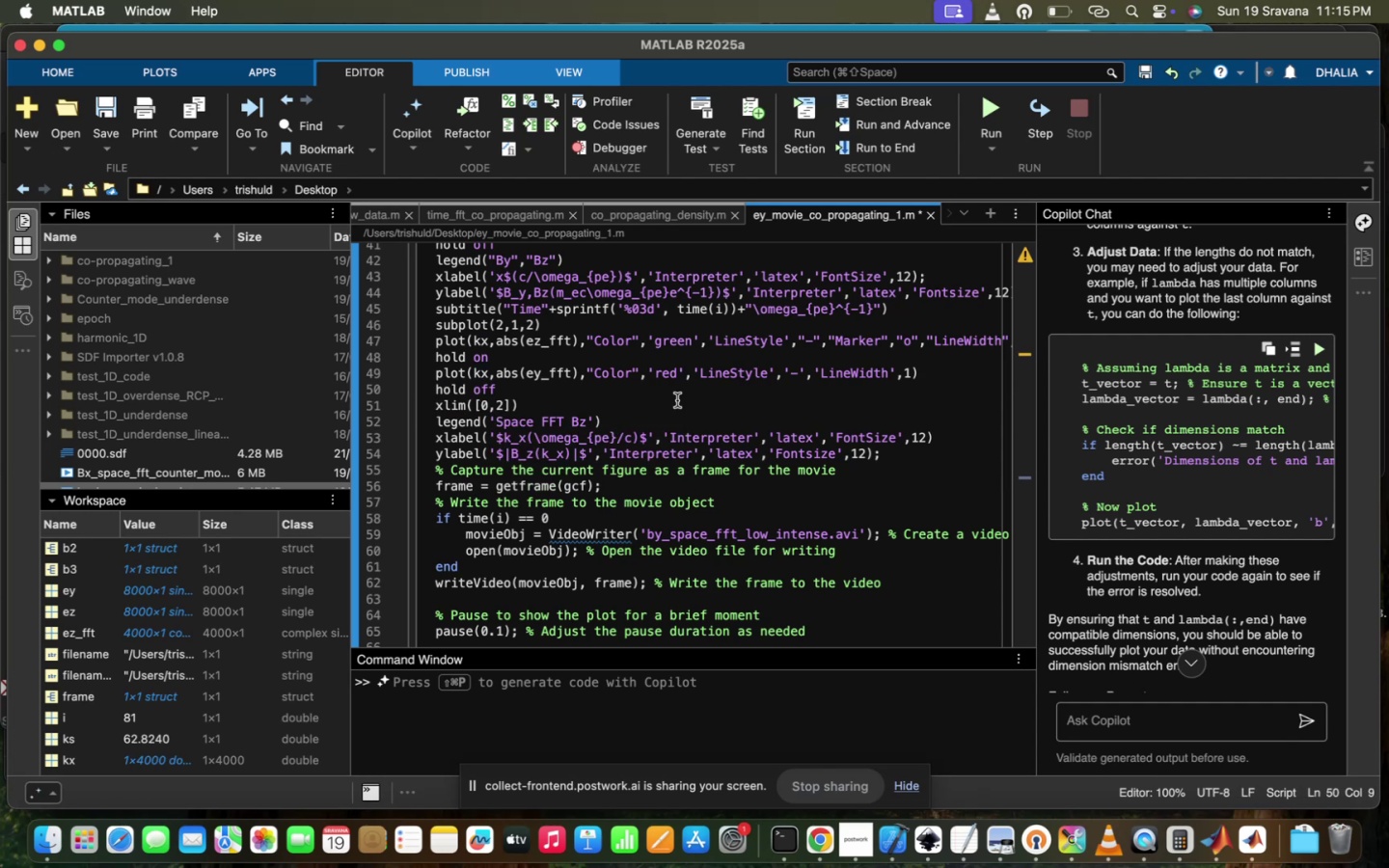 
scroll: coordinate [677, 400], scroll_direction: up, amount: 10.0
 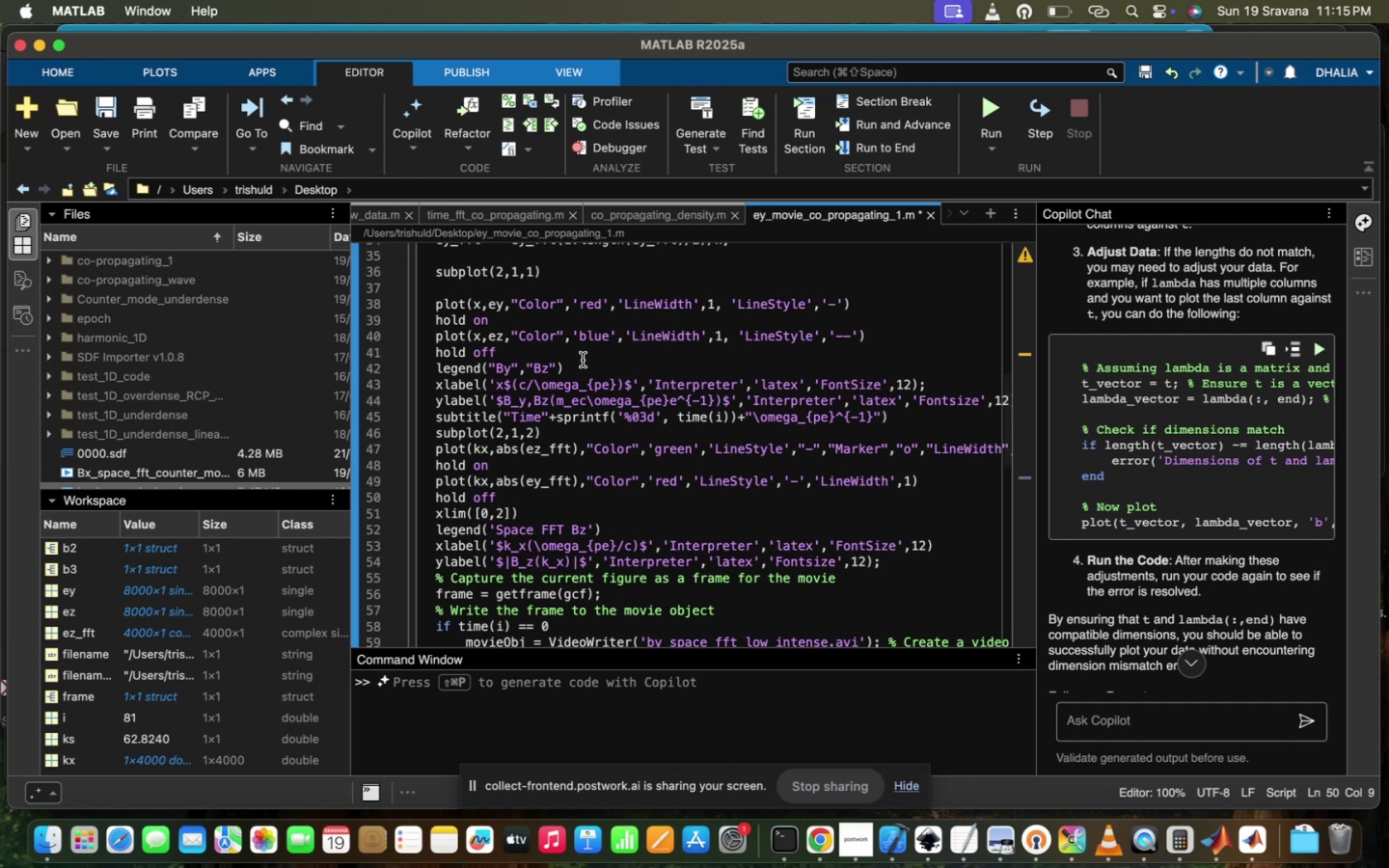 
left_click_drag(start_coordinate=[572, 360], to_coordinate=[410, 367])
 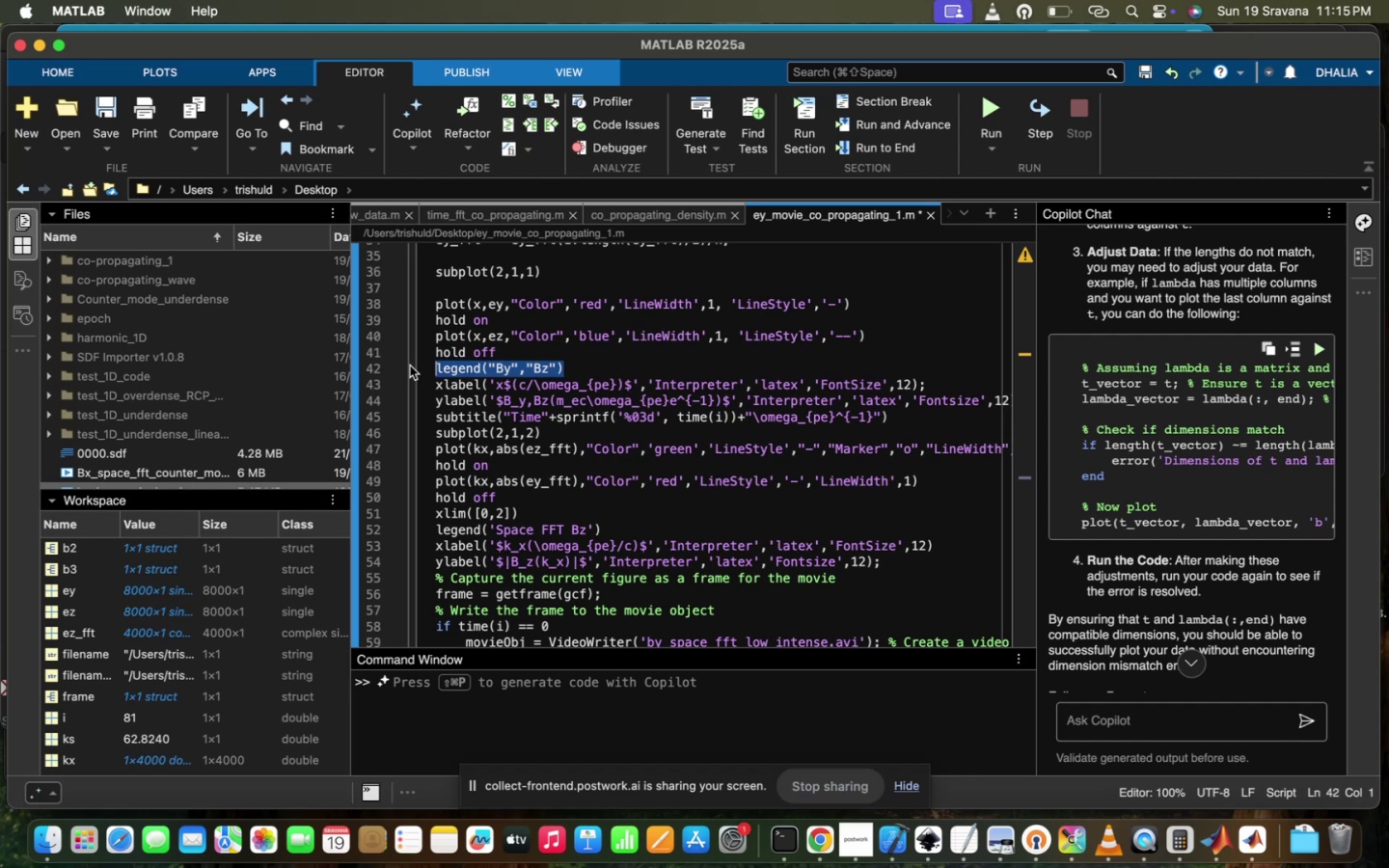 
key(Meta+C)
 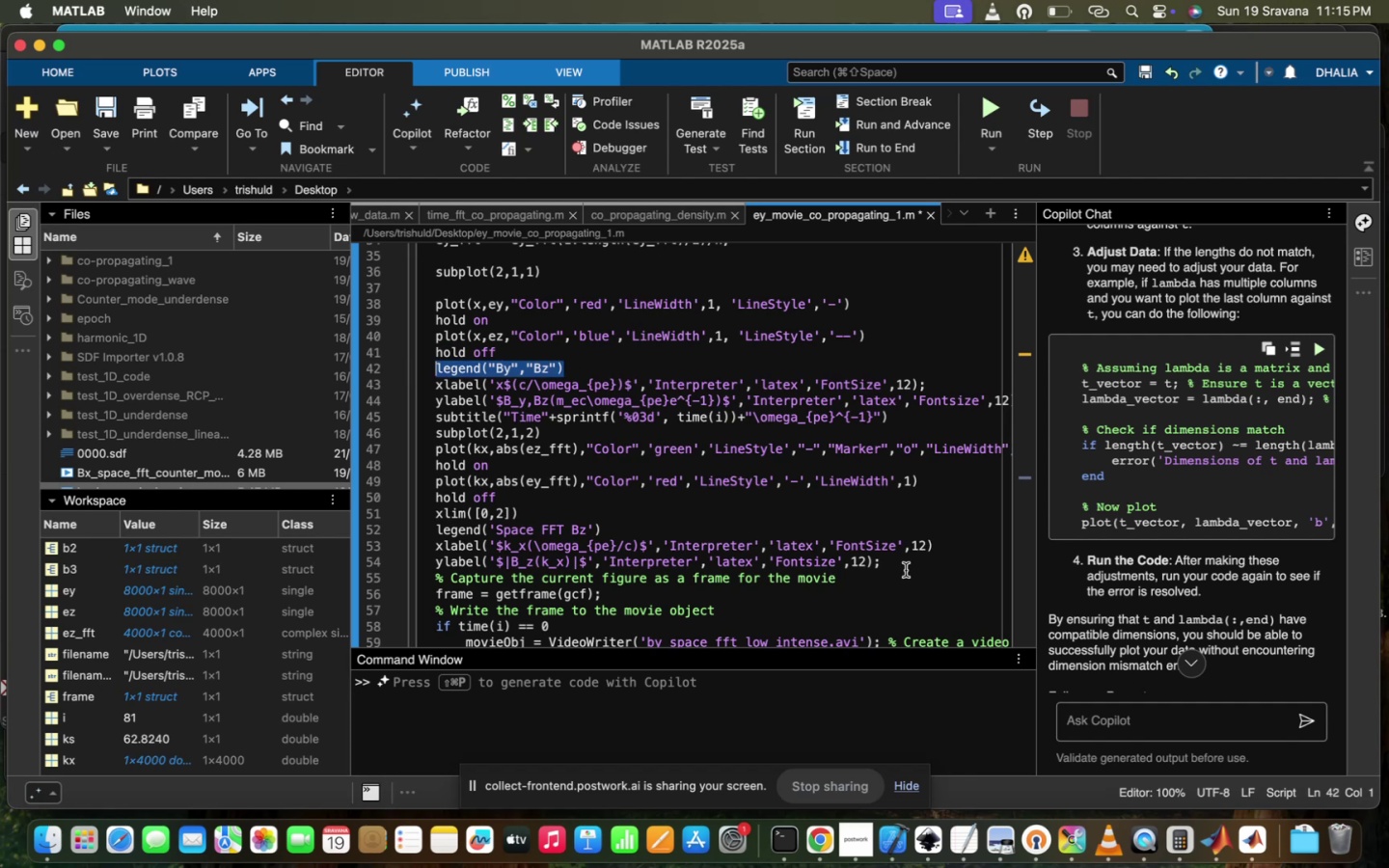 
key(Shift+ShiftRight)
 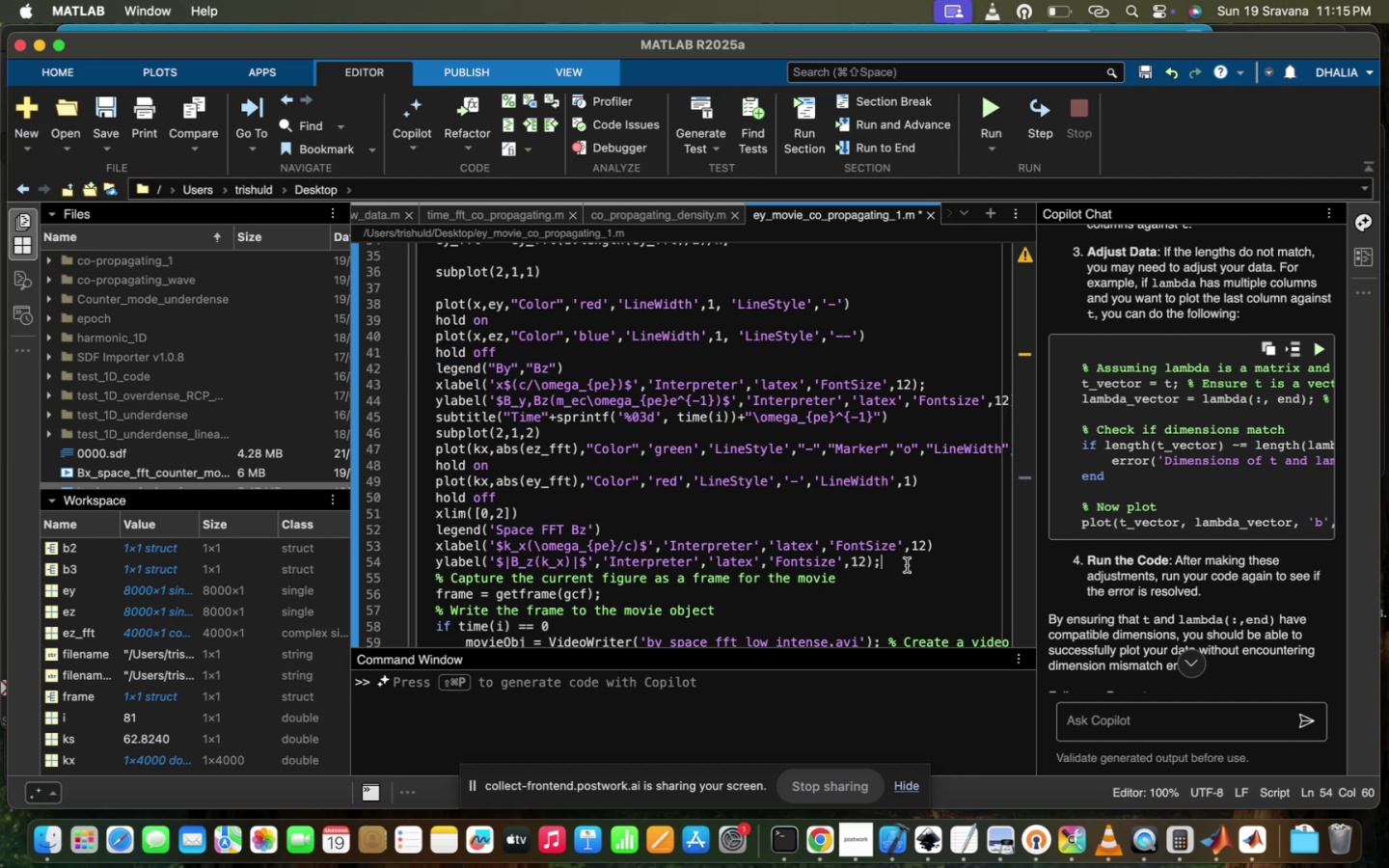 
key(Enter)
 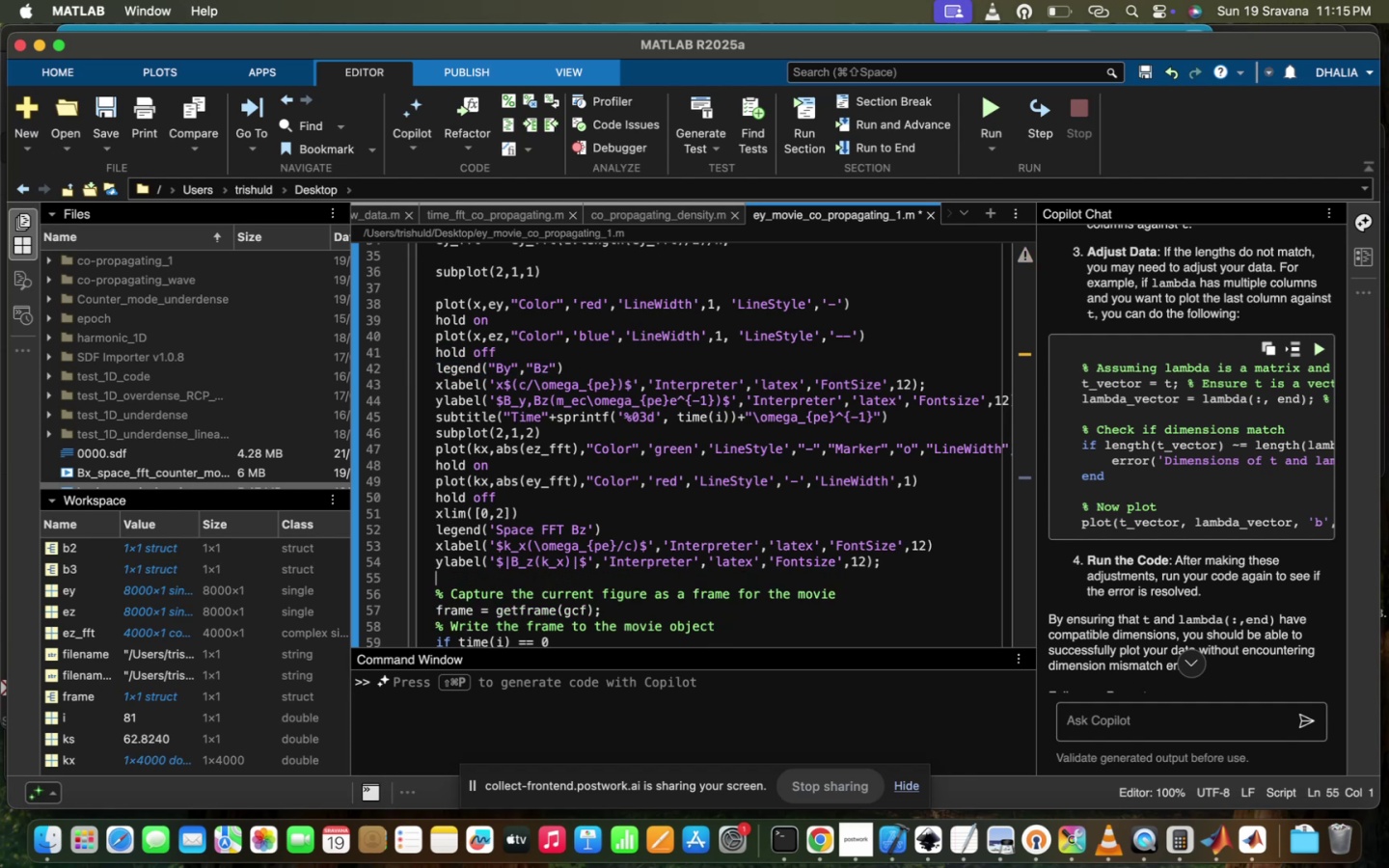 
key(Meta+V)
 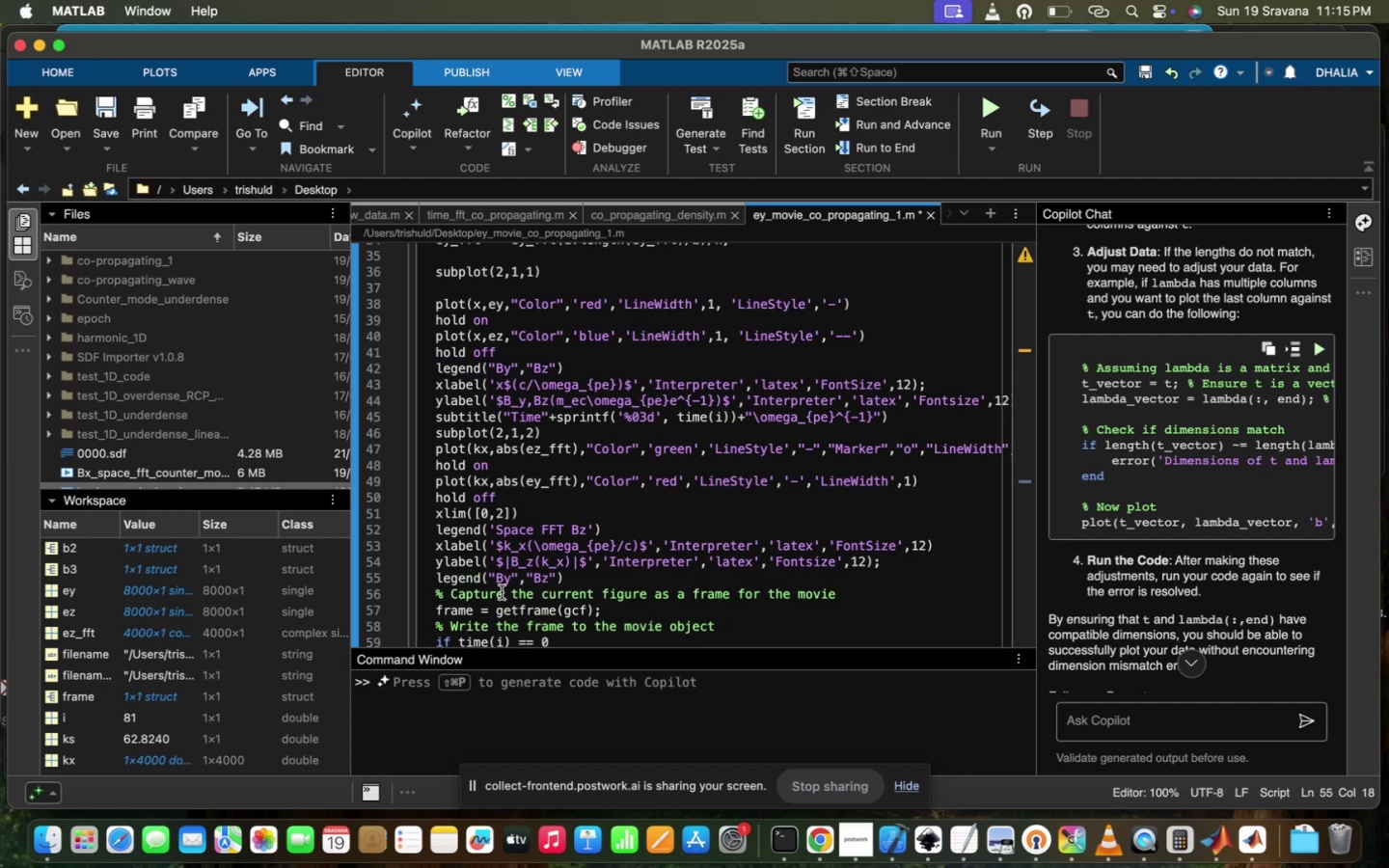 
left_click([510, 572])
 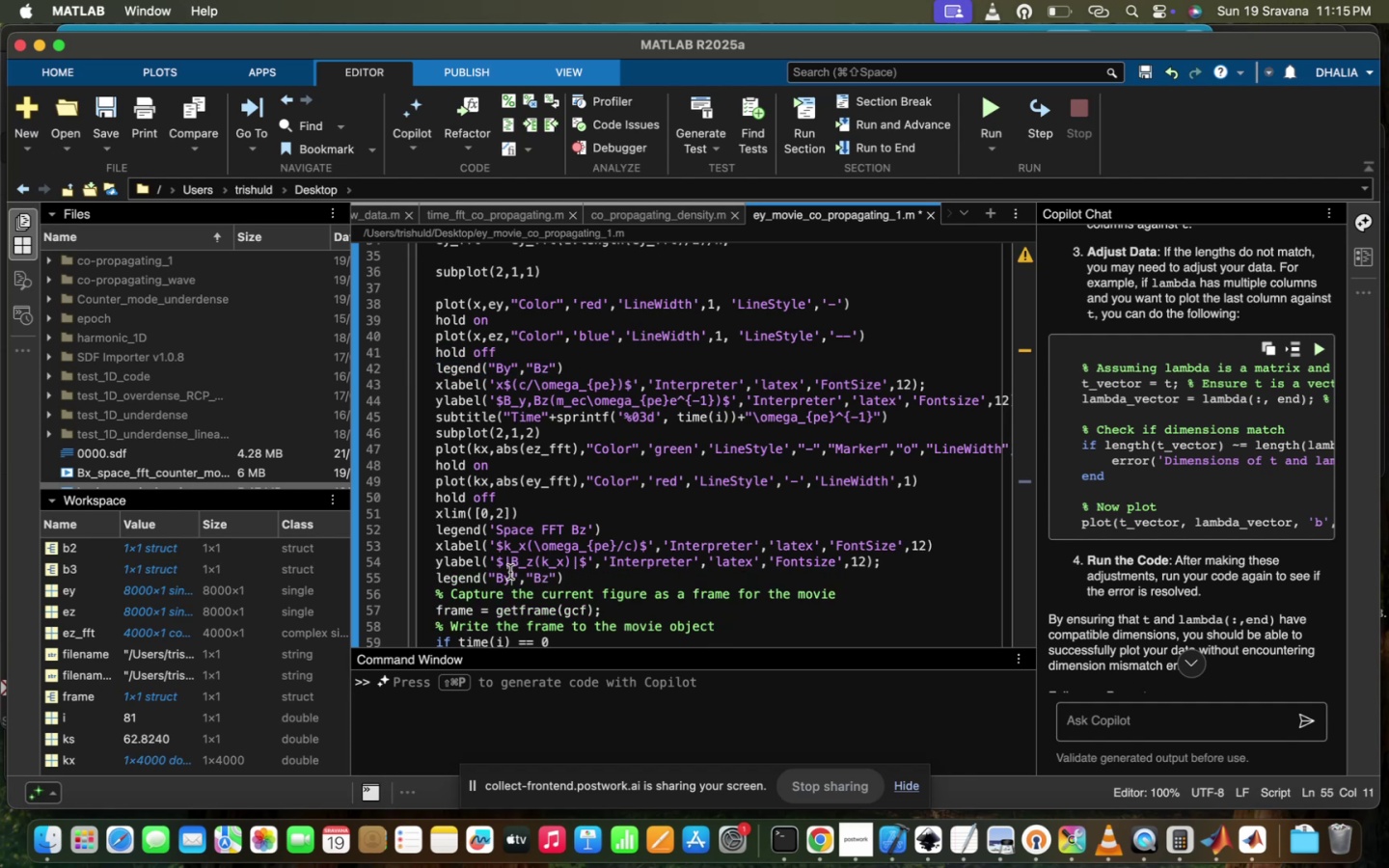 
key(Backspace)
 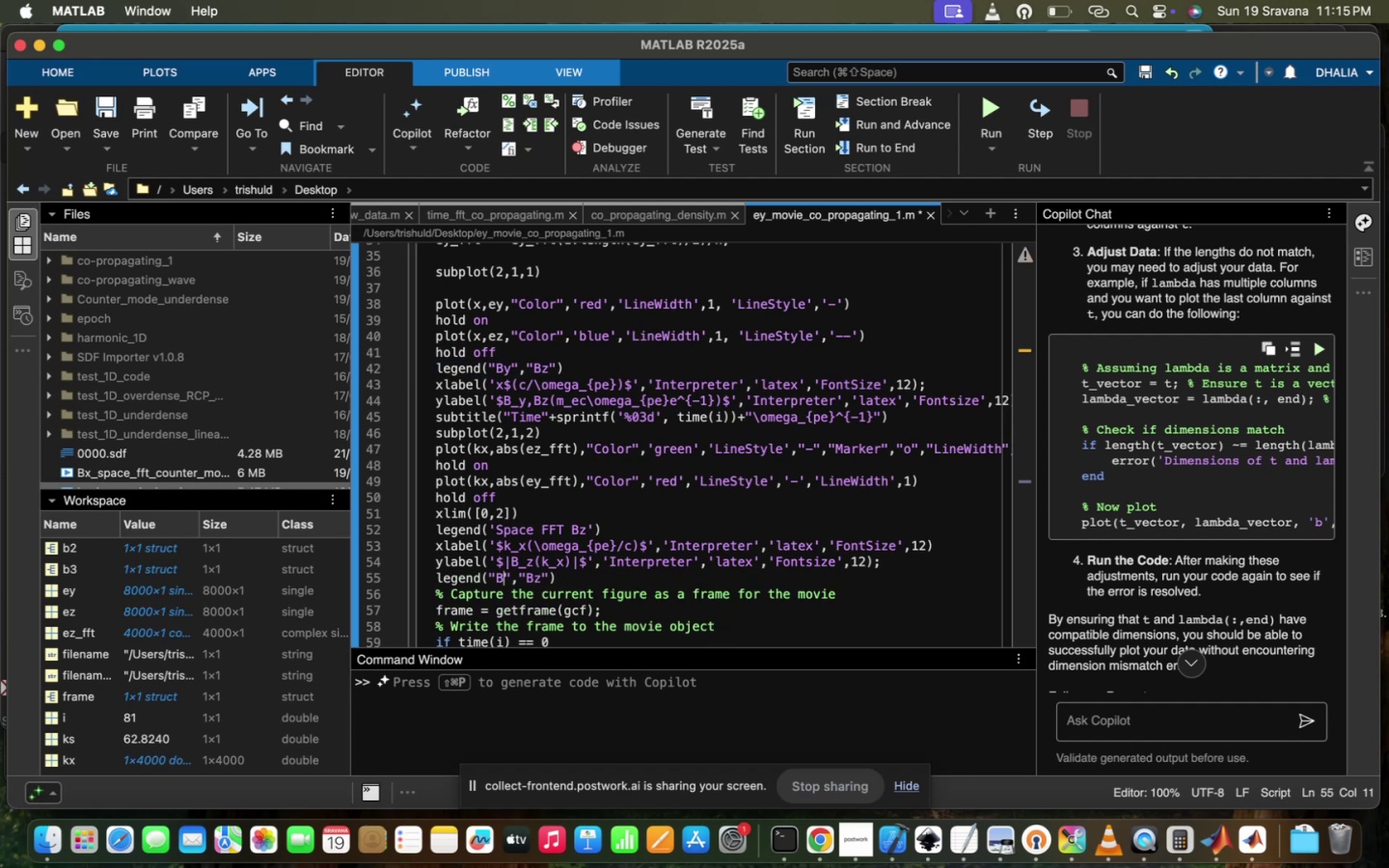 
key(X)
 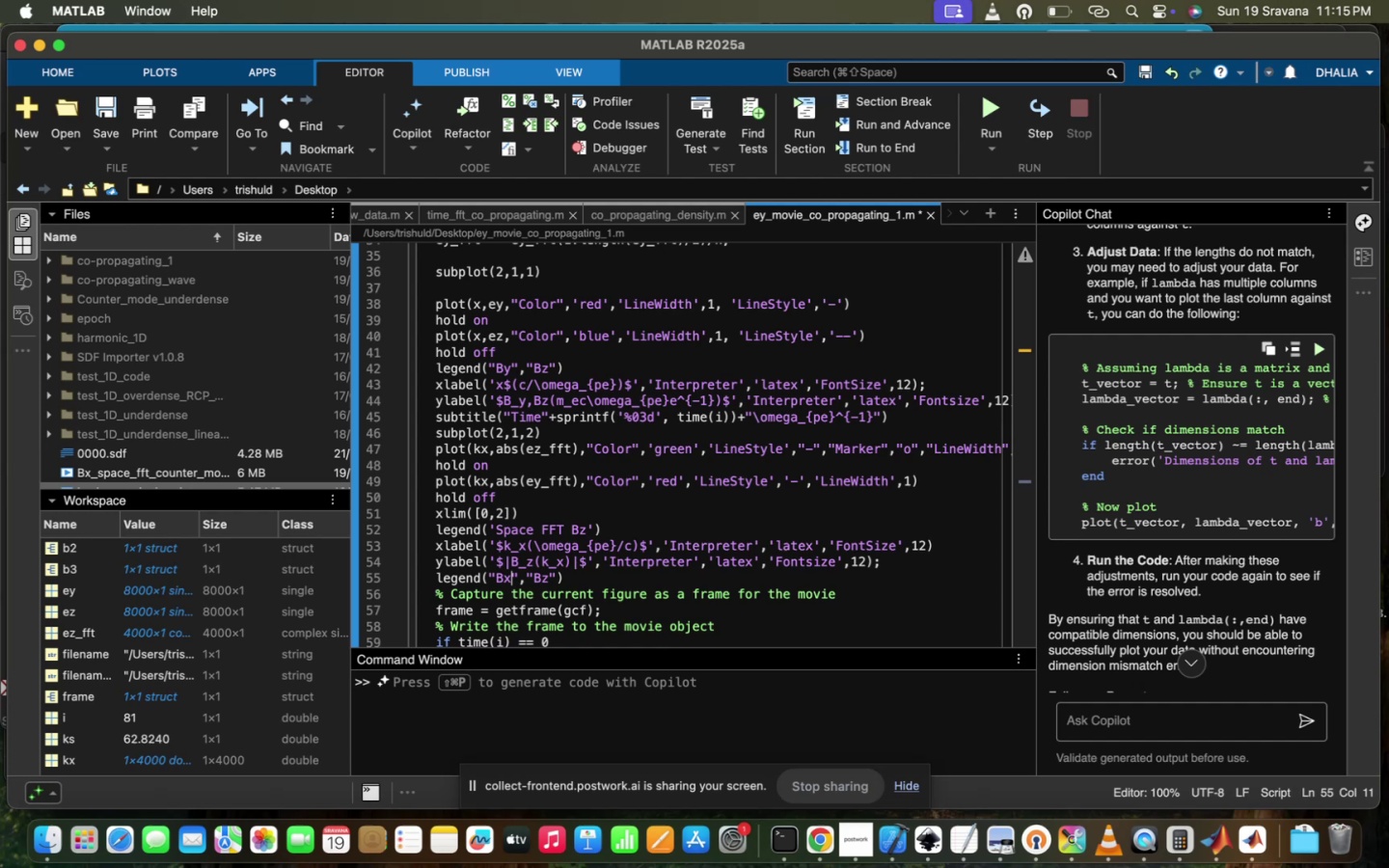 
key(Backspace)
 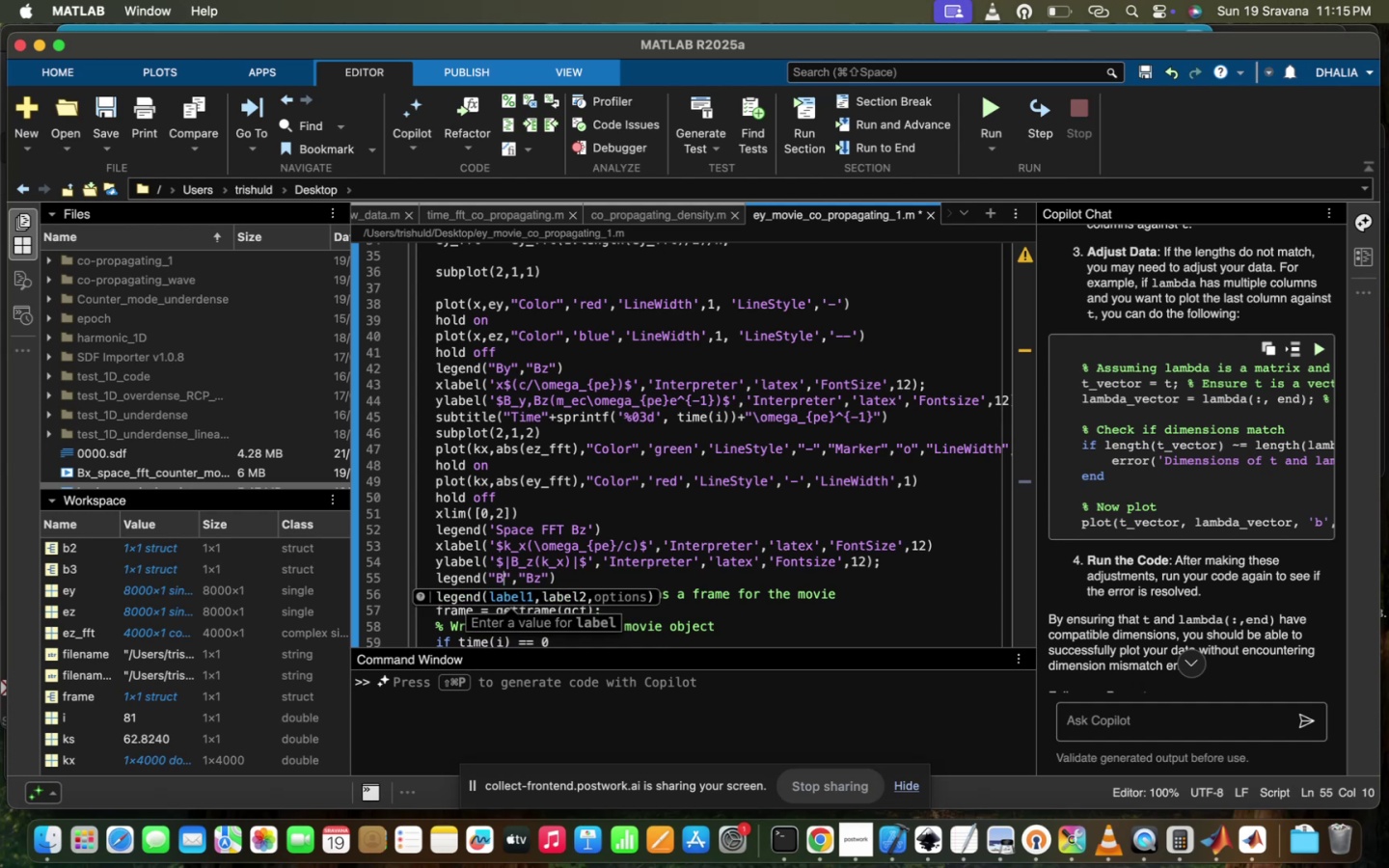 
key(Z)
 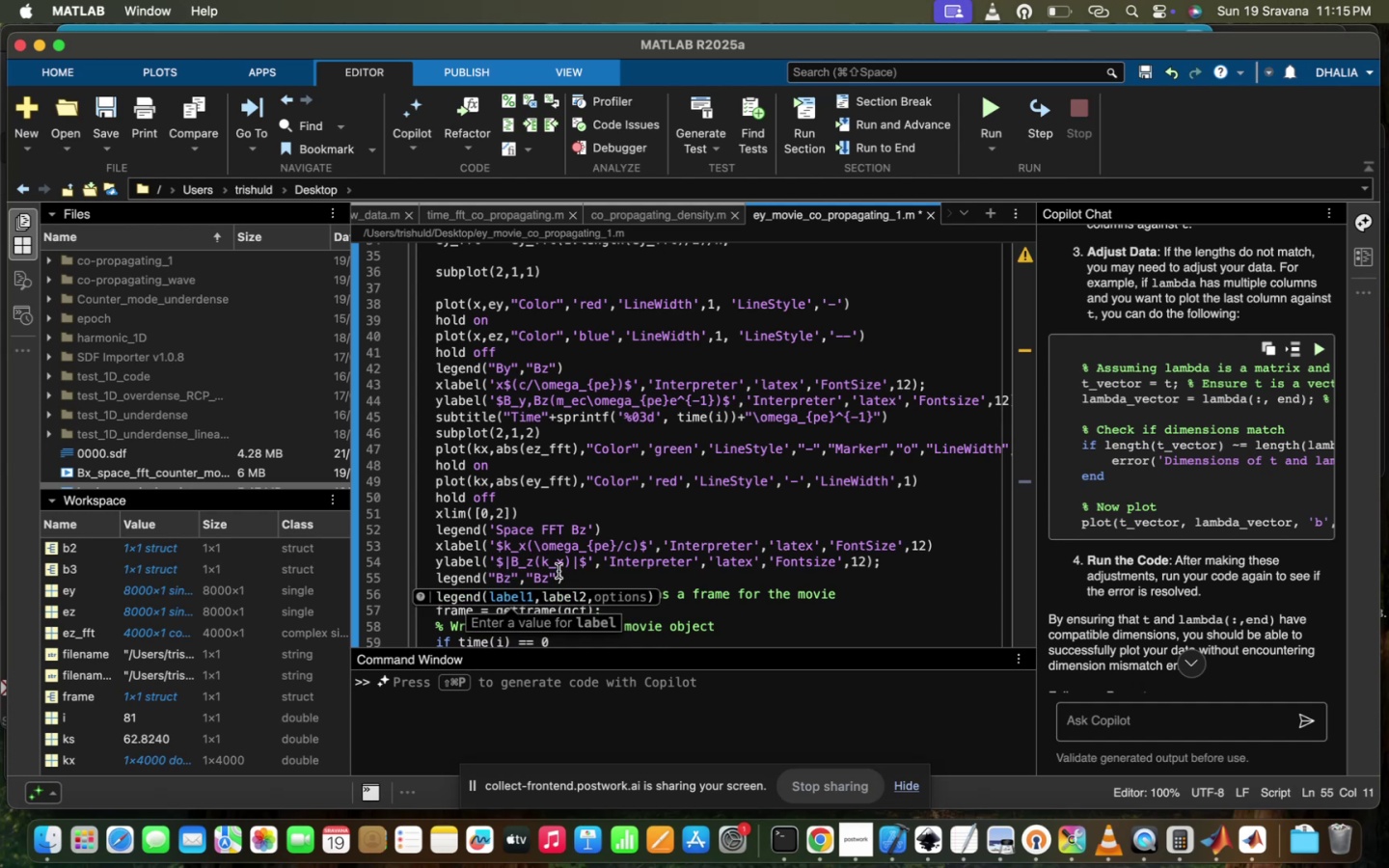 
left_click([547, 574])
 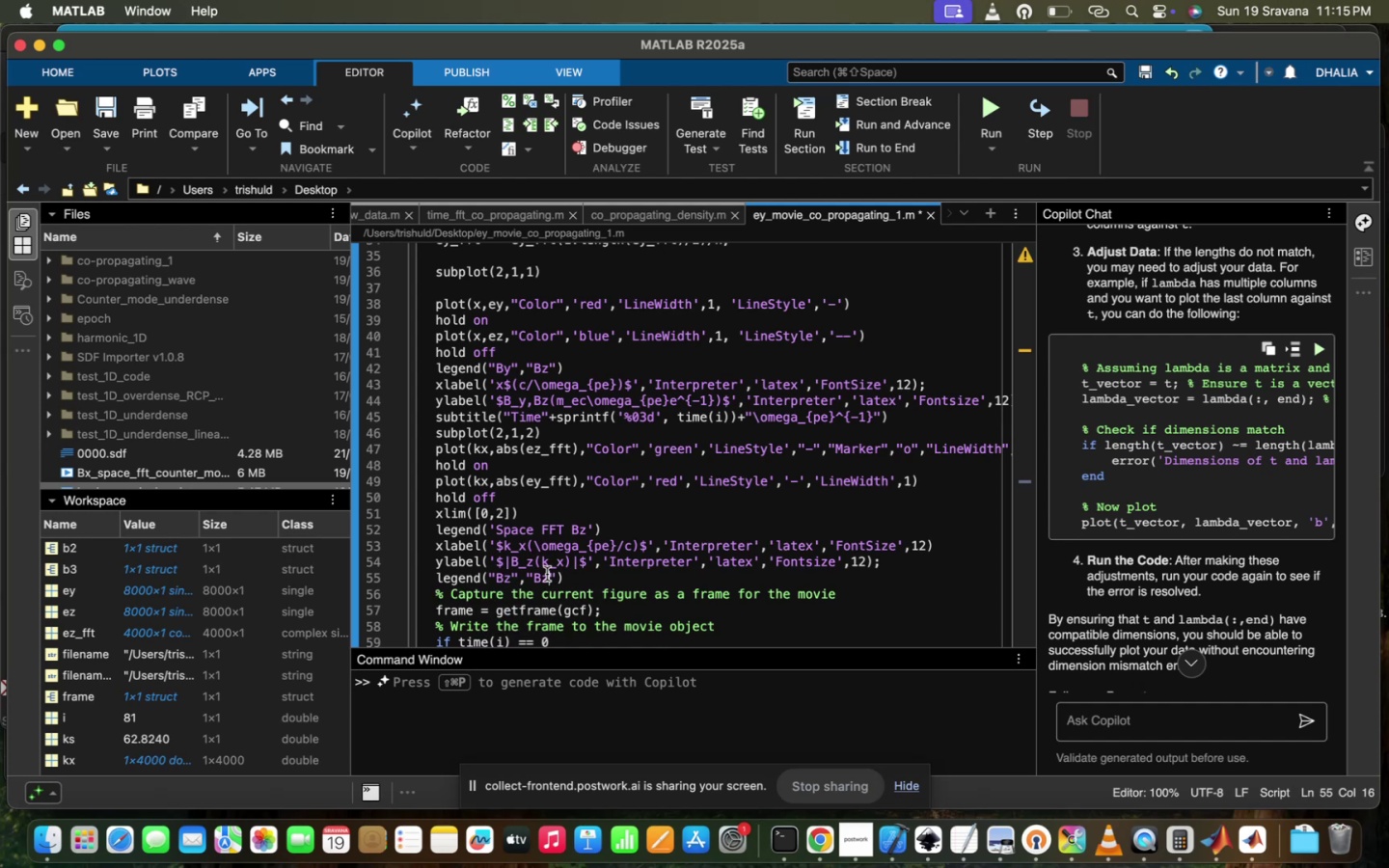 
key(Backspace)
type(y(FFT)
 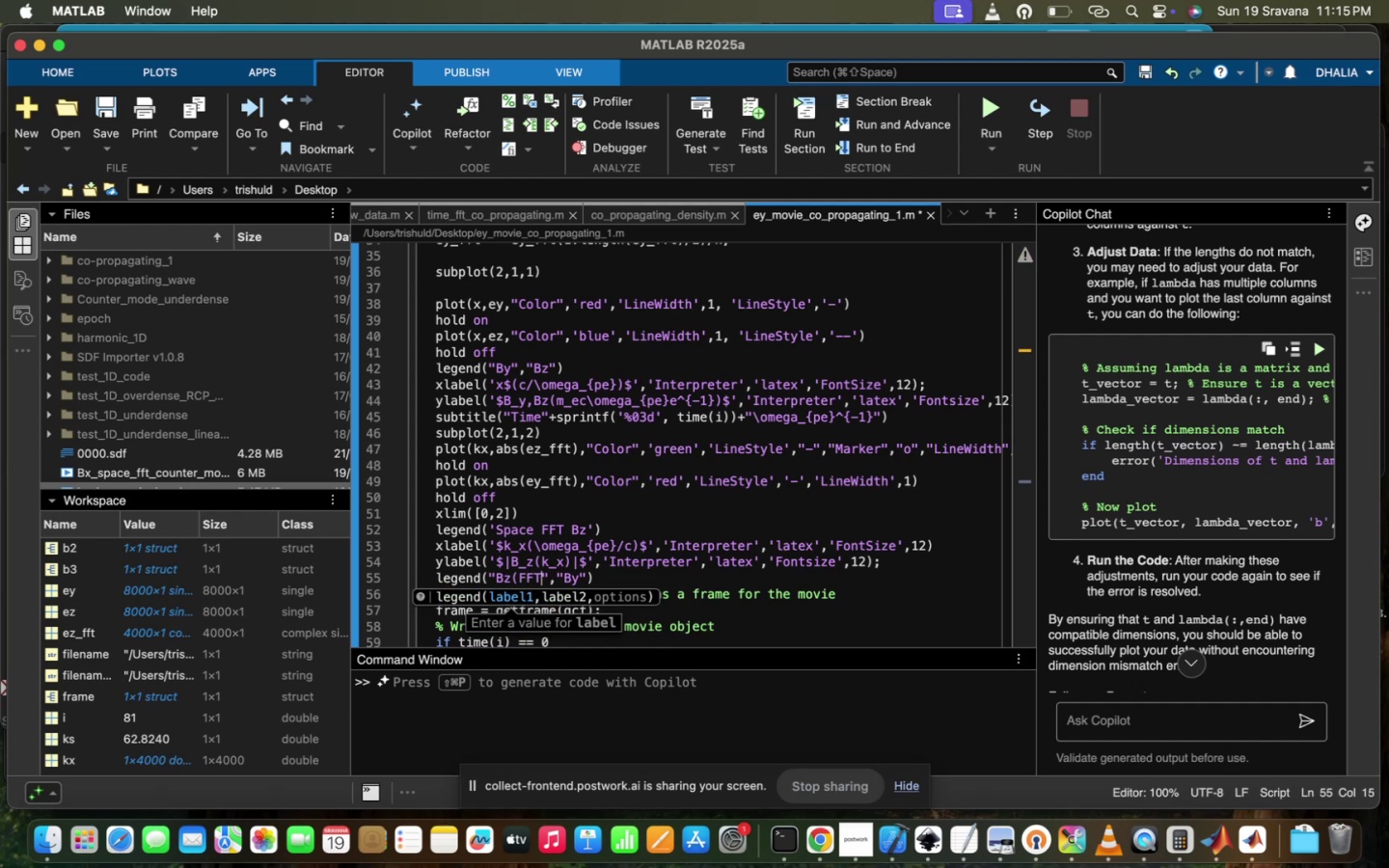 
 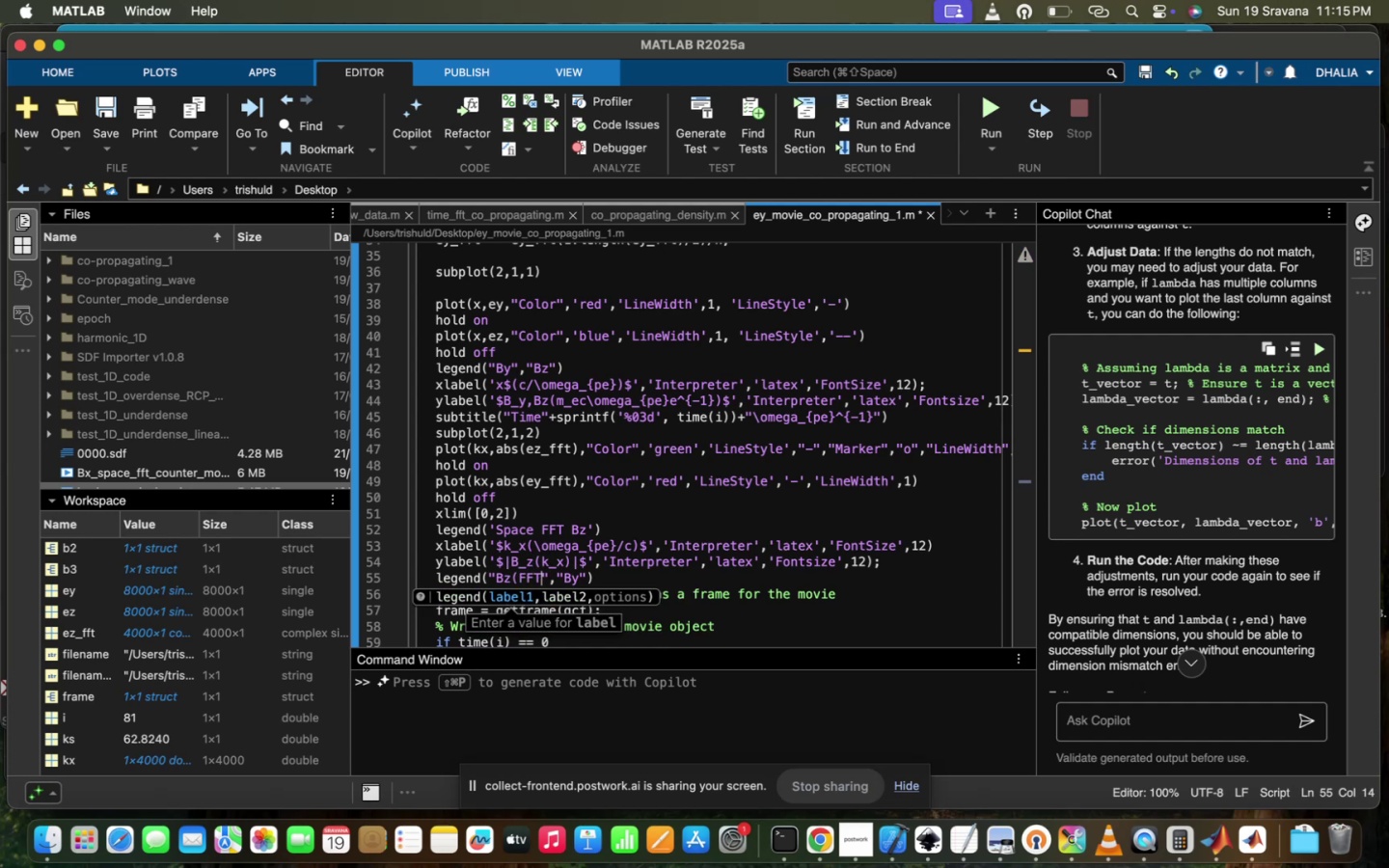 
key(Enter)
 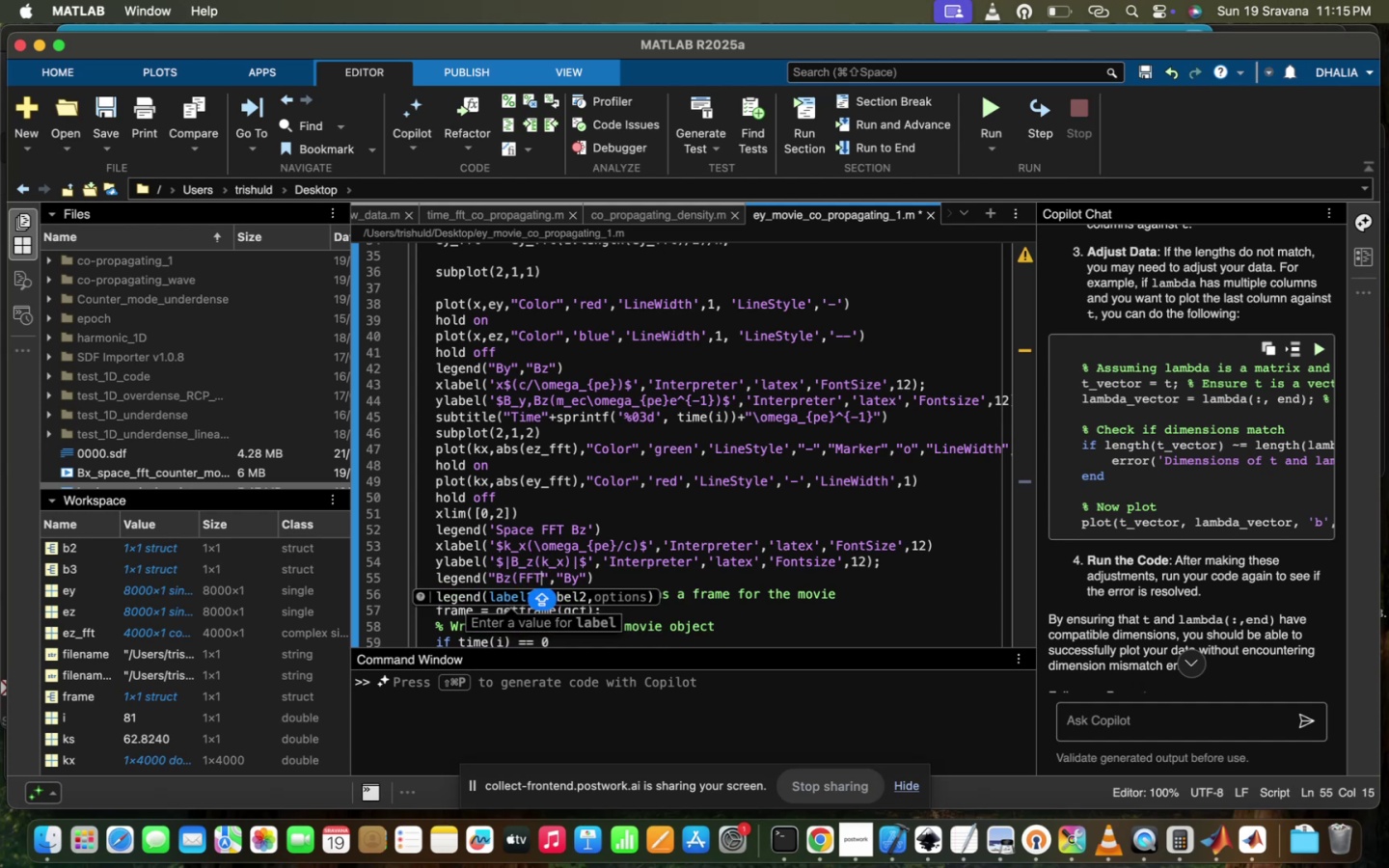 
hold_key(key=0, duration=0.4)
 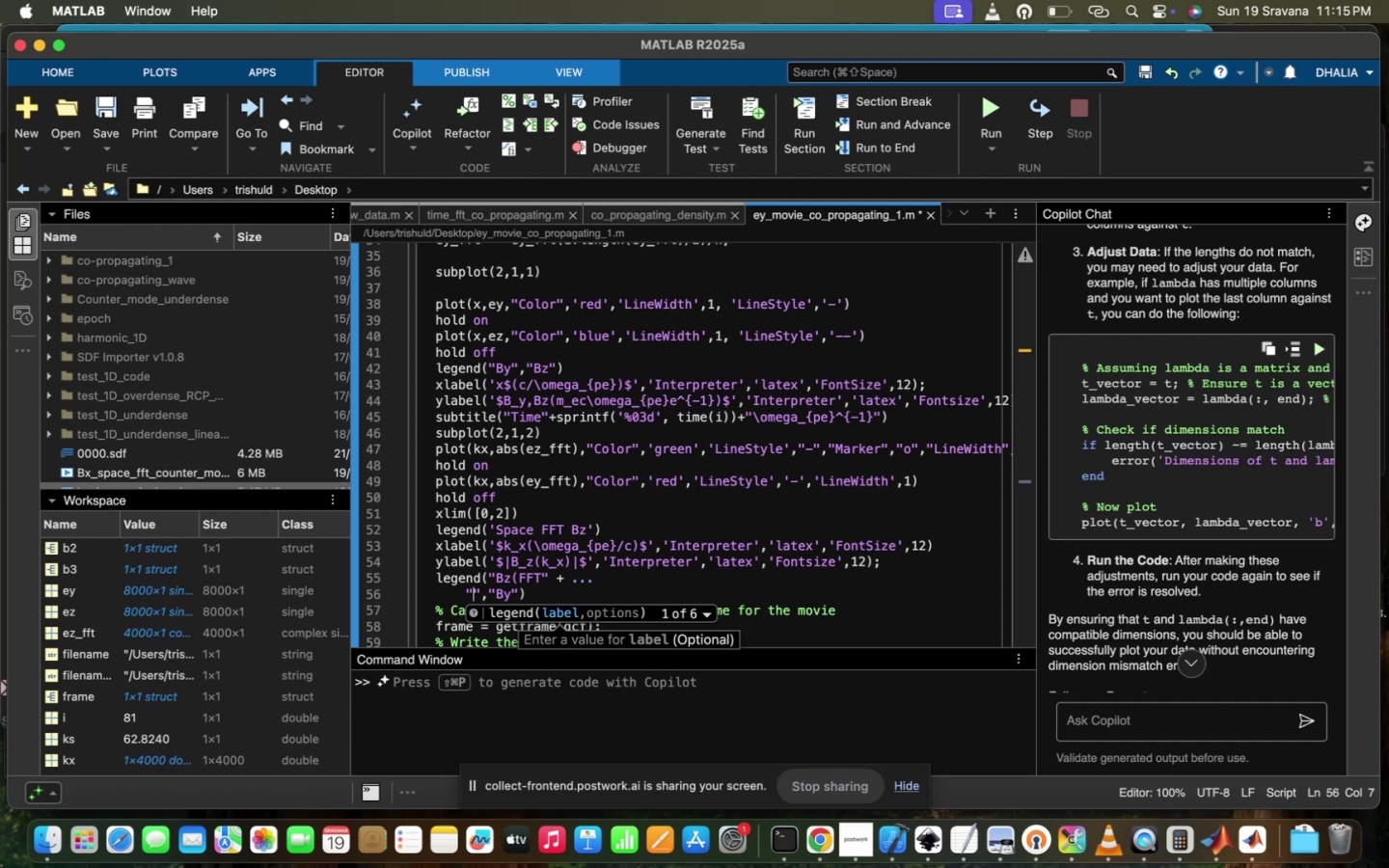 
key(Shift+ShiftRight)
 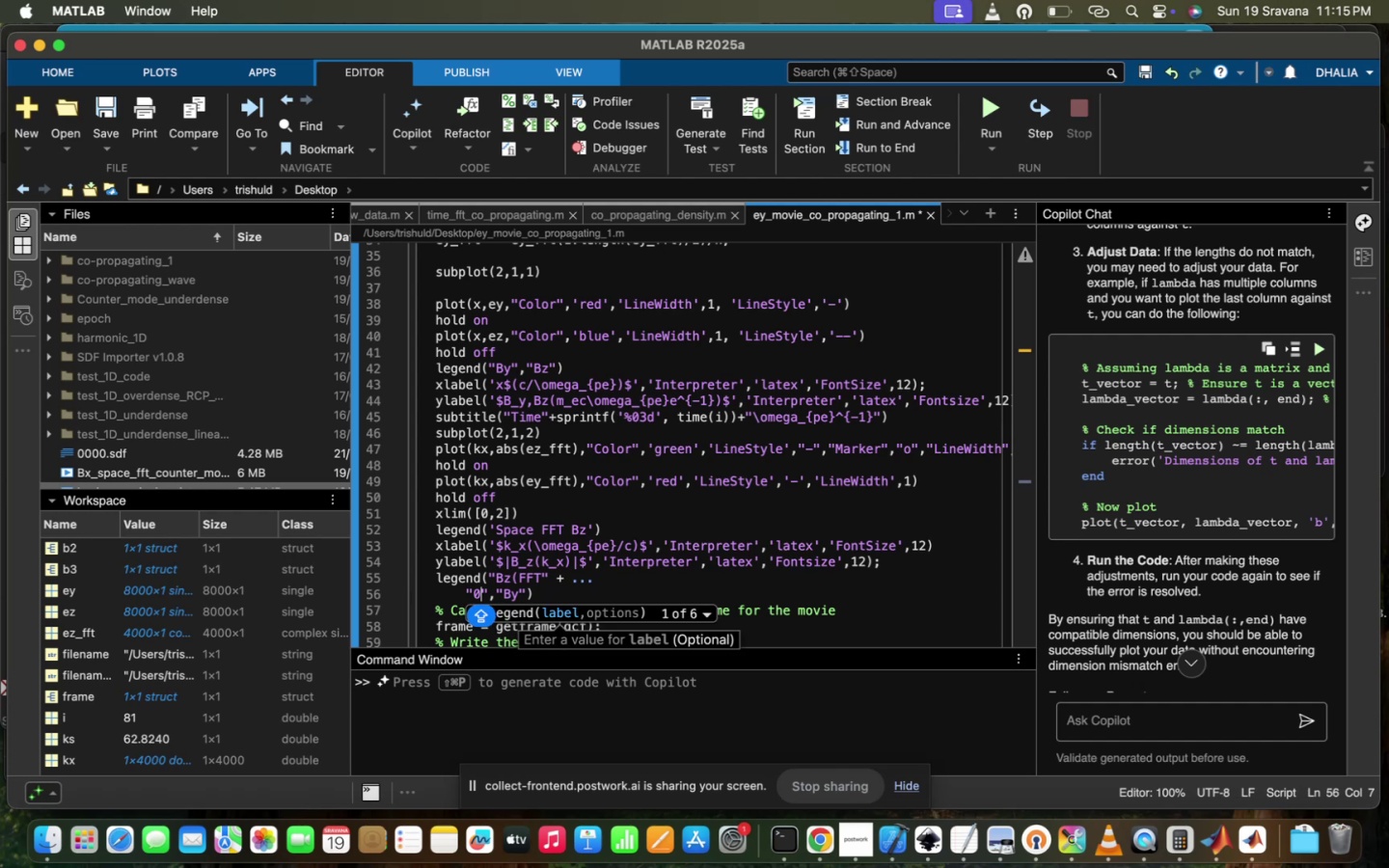 
key(Backspace)
 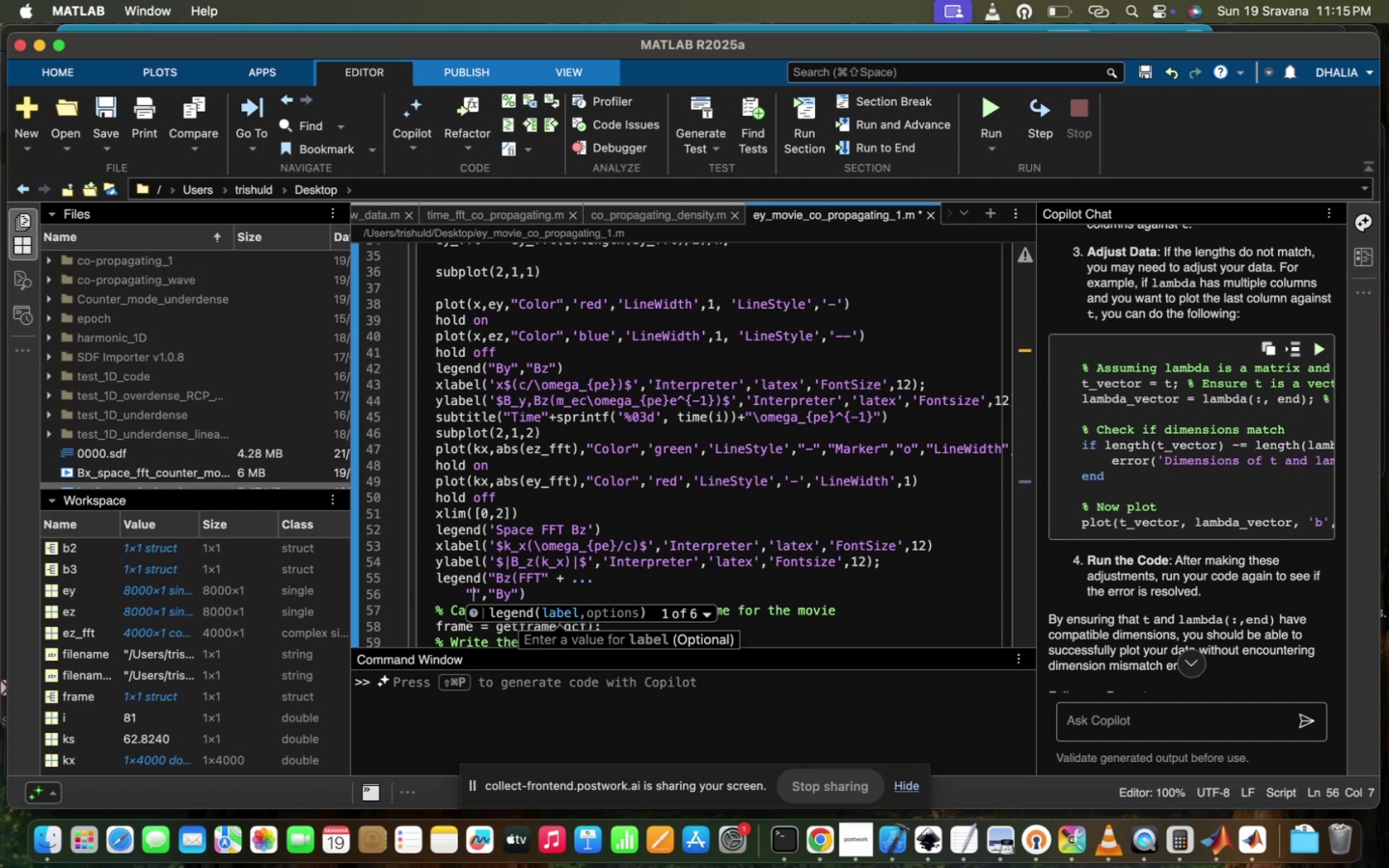 
key(Backspace)
 